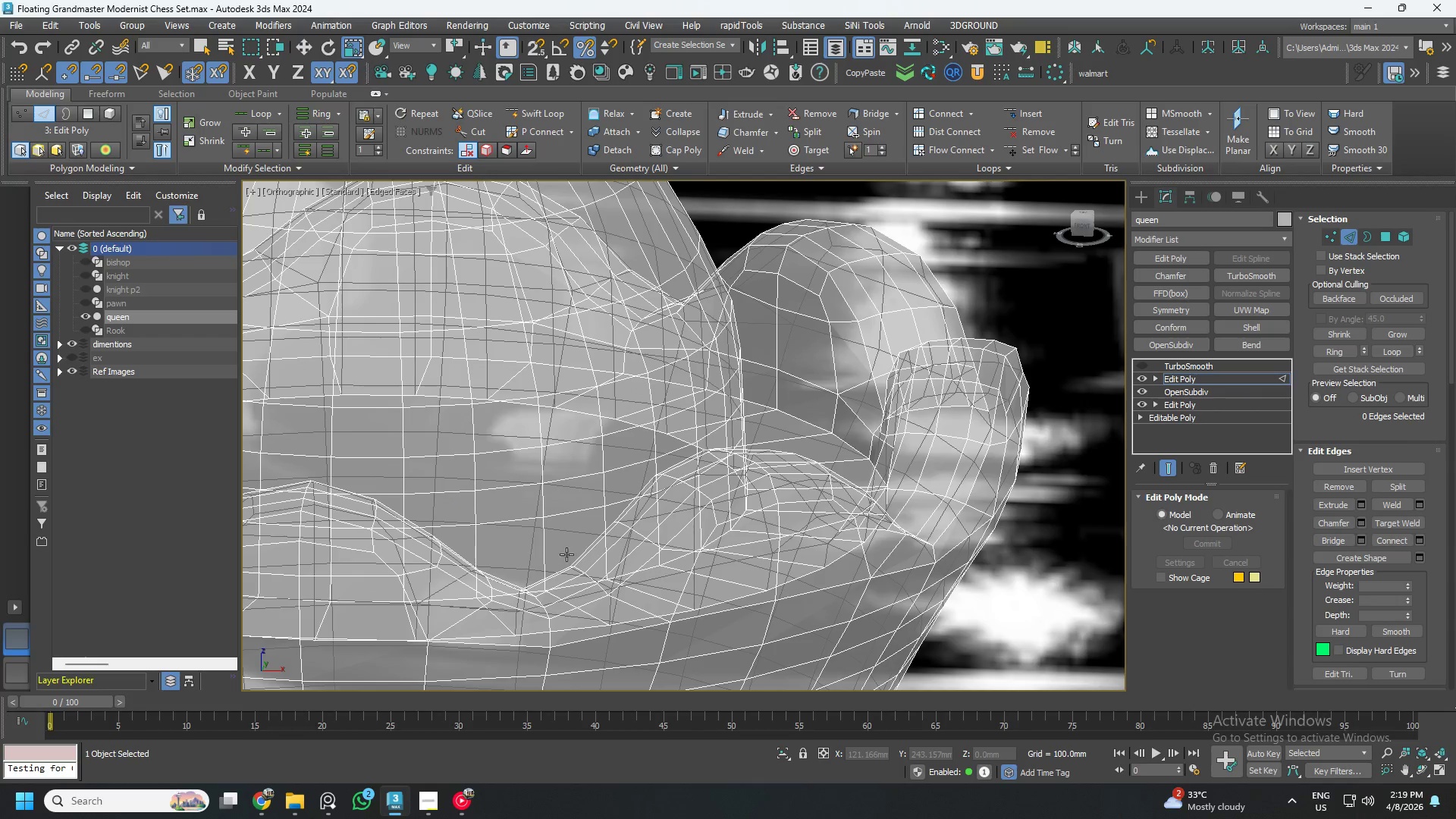 
scroll: coordinate [626, 537], scroll_direction: down, amount: 3.0
 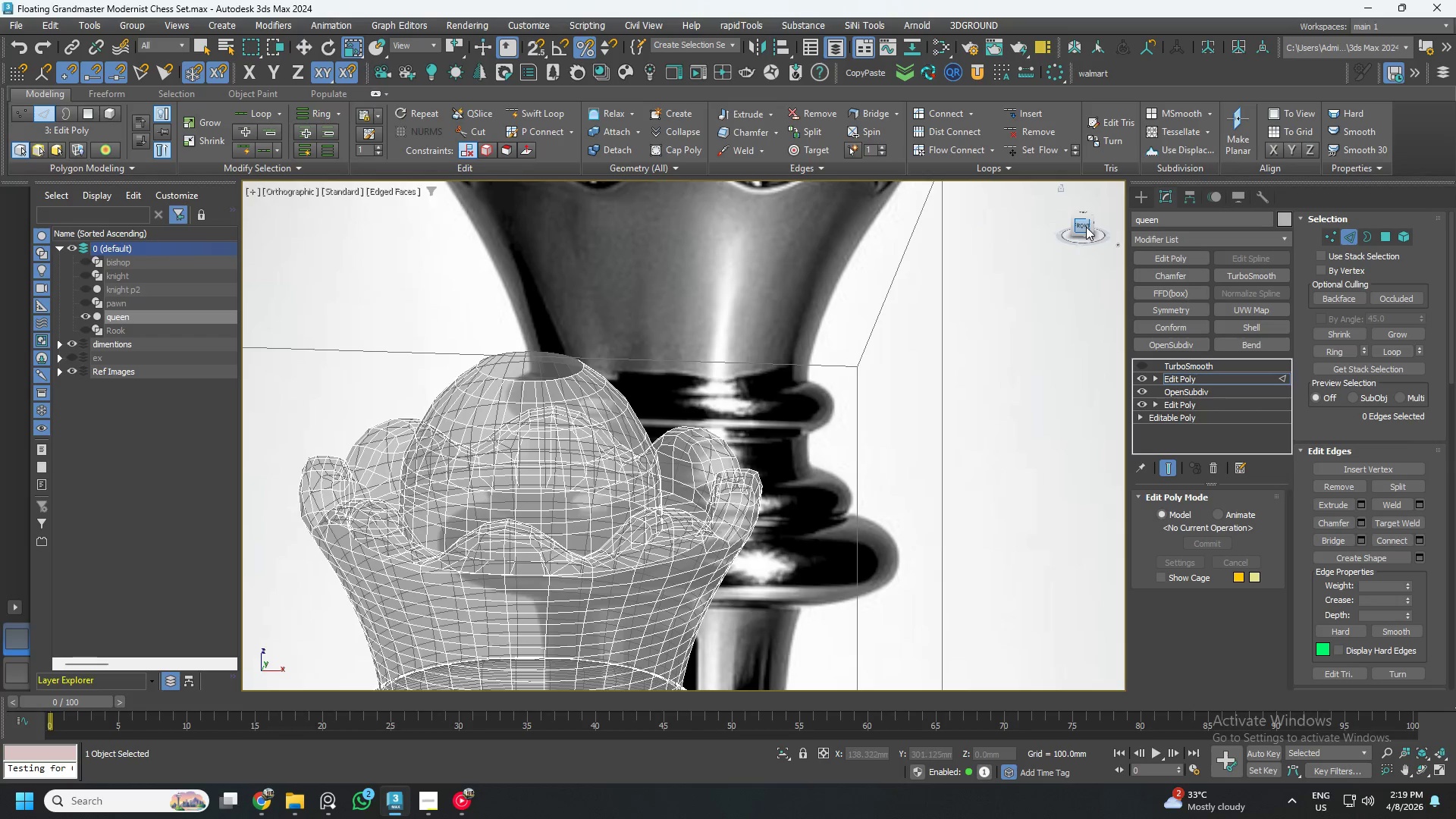 
left_click([1086, 226])
 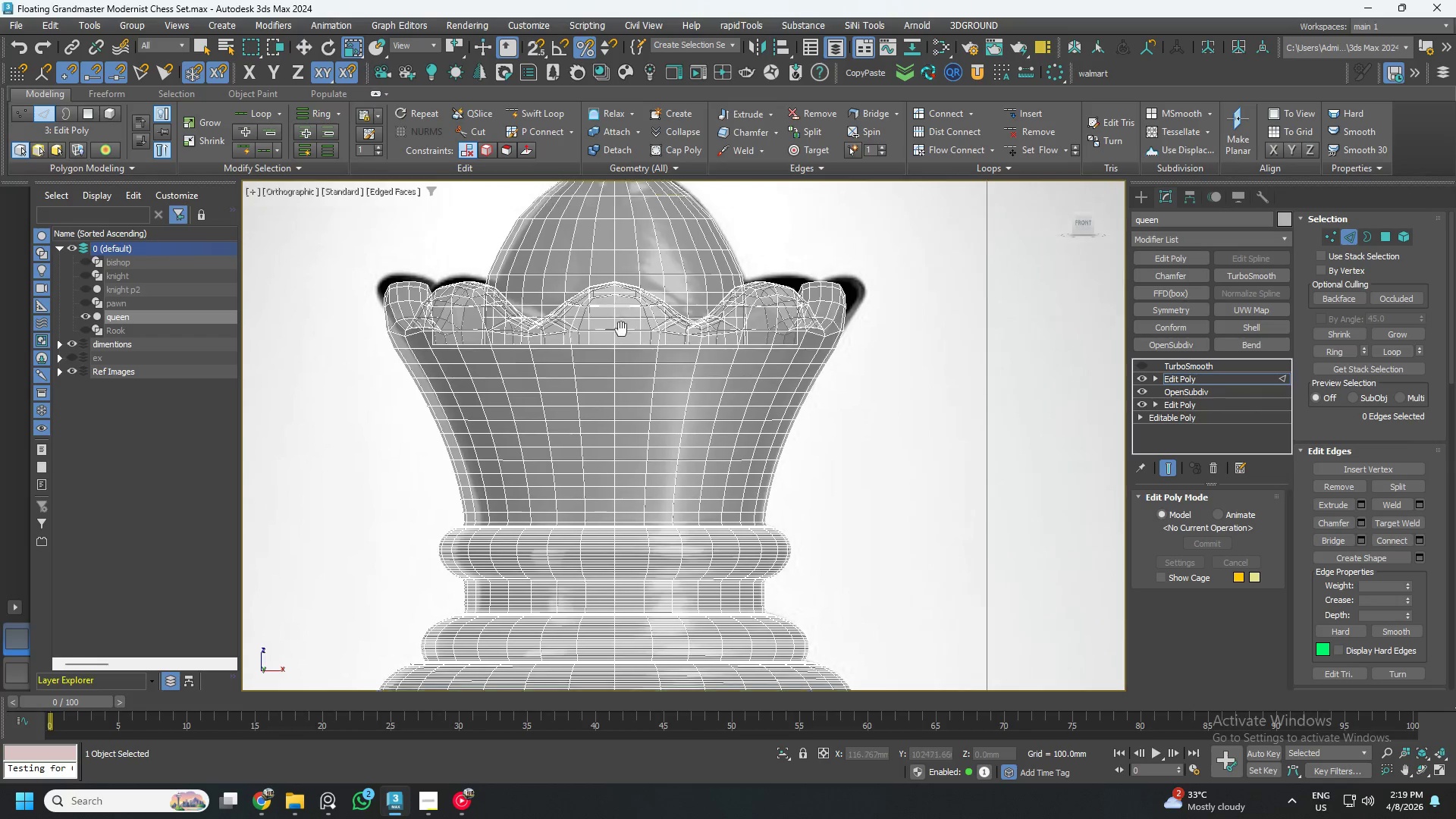 
key(W)
 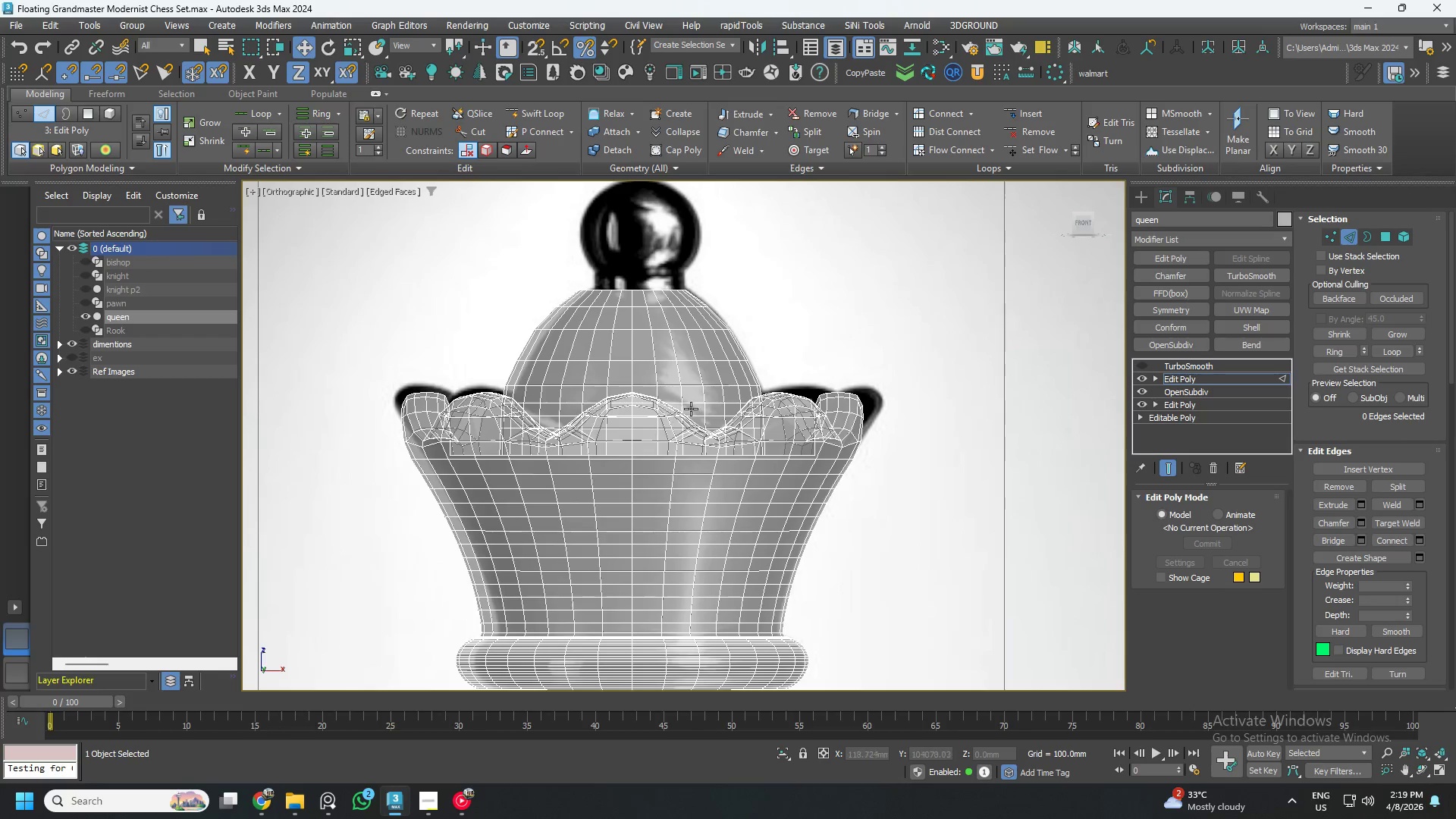 
scroll: coordinate [721, 420], scroll_direction: up, amount: 3.0
 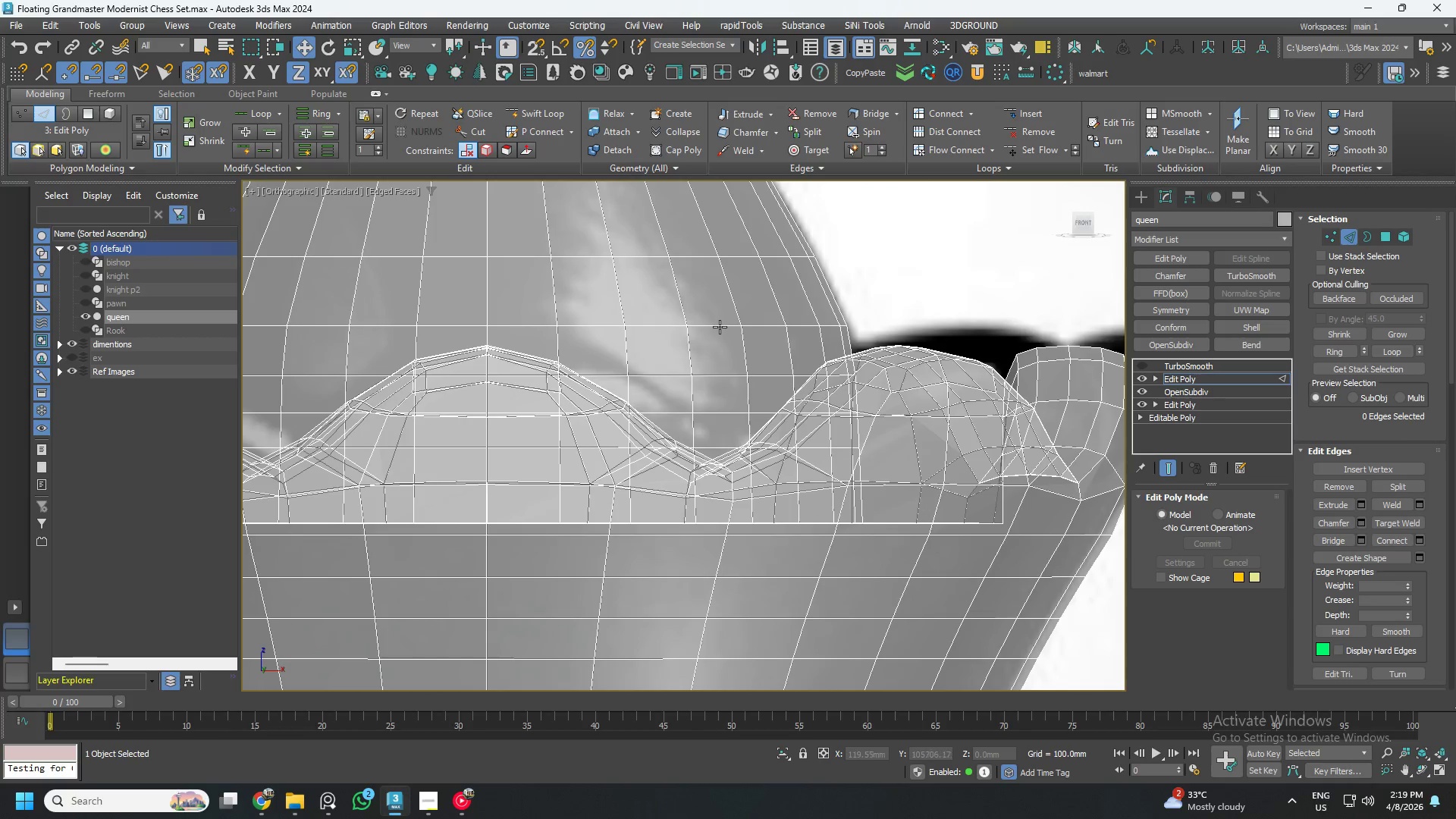 
double_click([719, 325])
 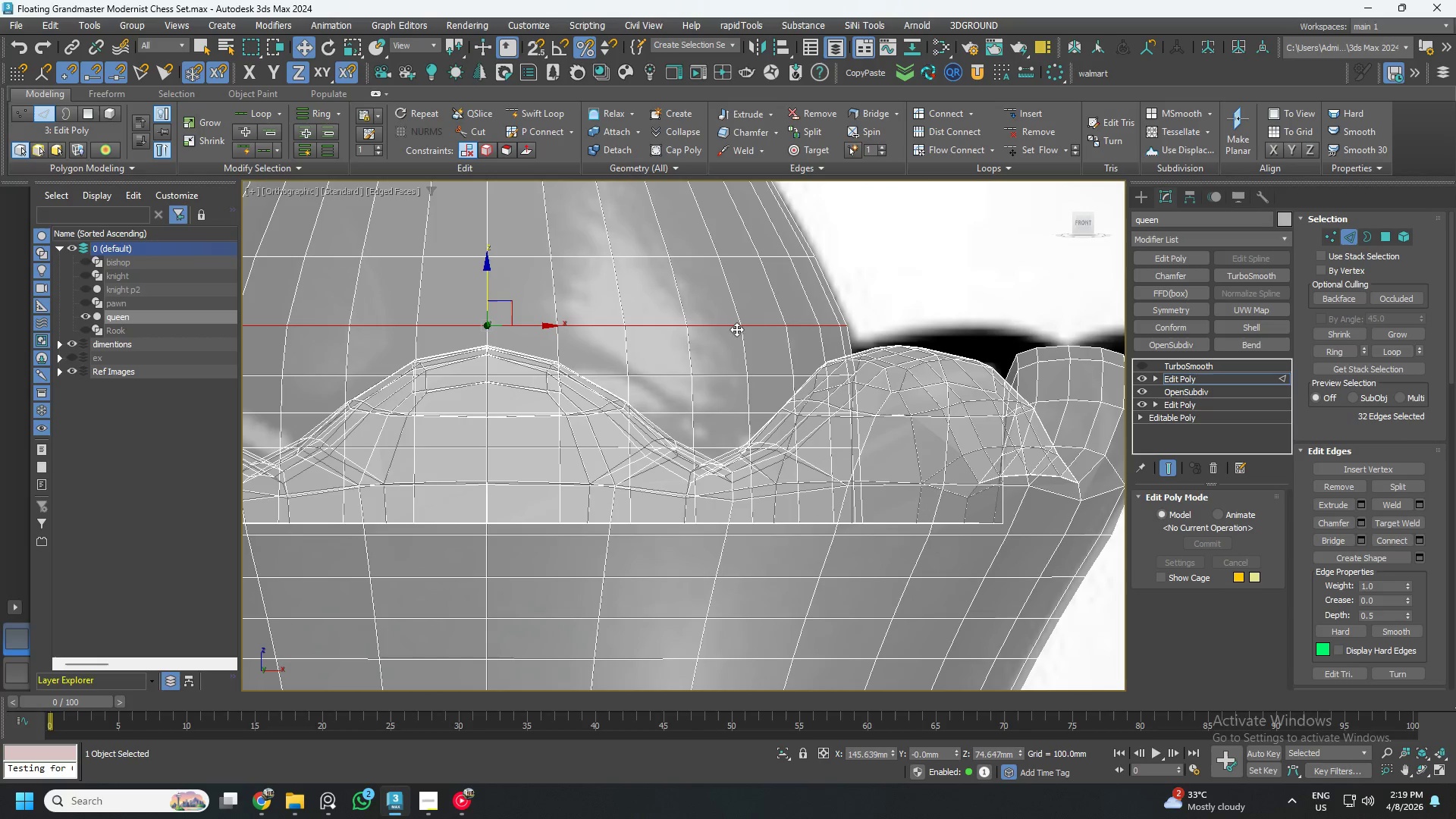 
key(Alt+2)
 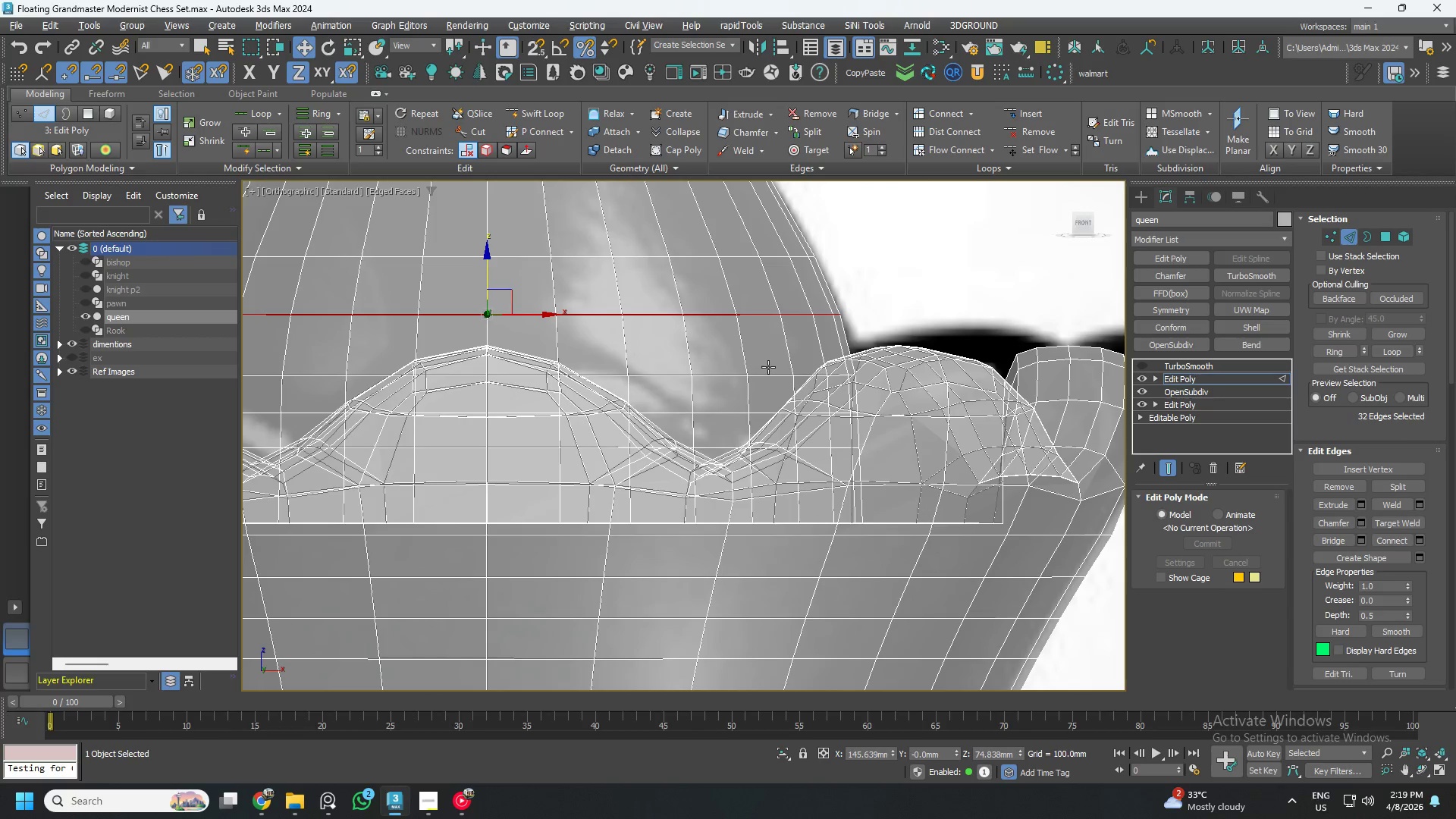 
hold_key(key=ControlLeft, duration=0.38)
 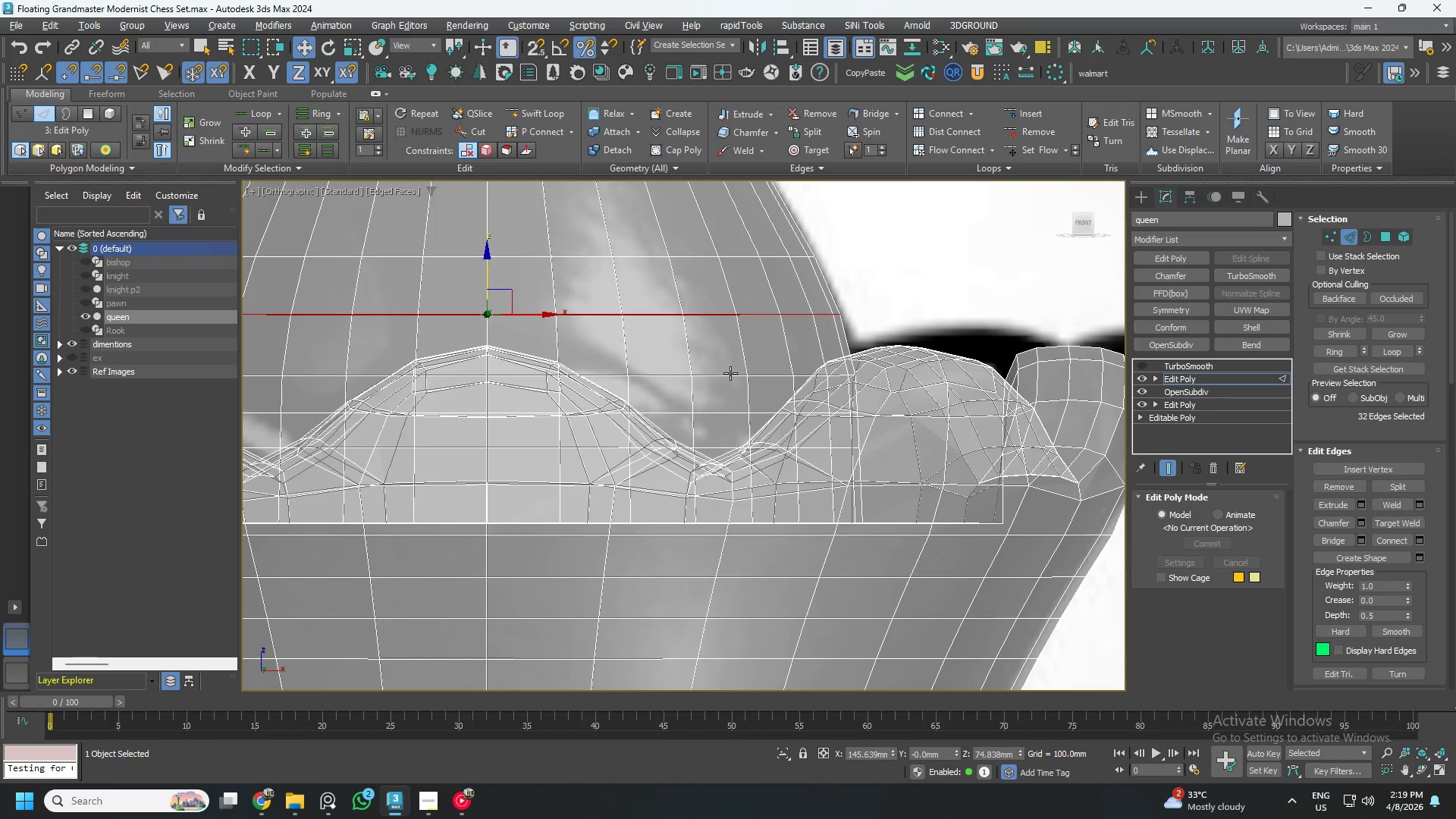 
double_click([730, 373])
 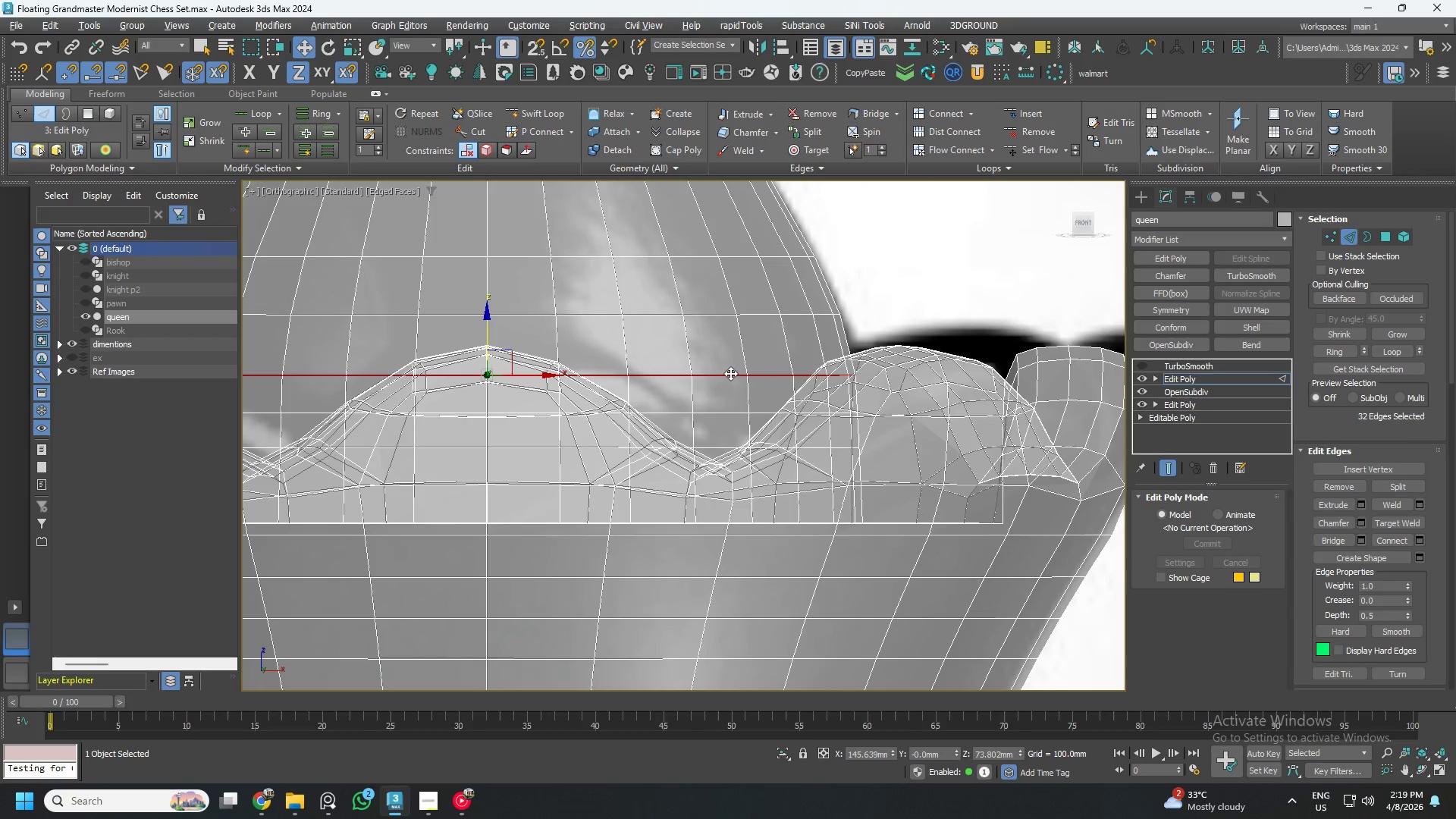 
key(Alt+2)
 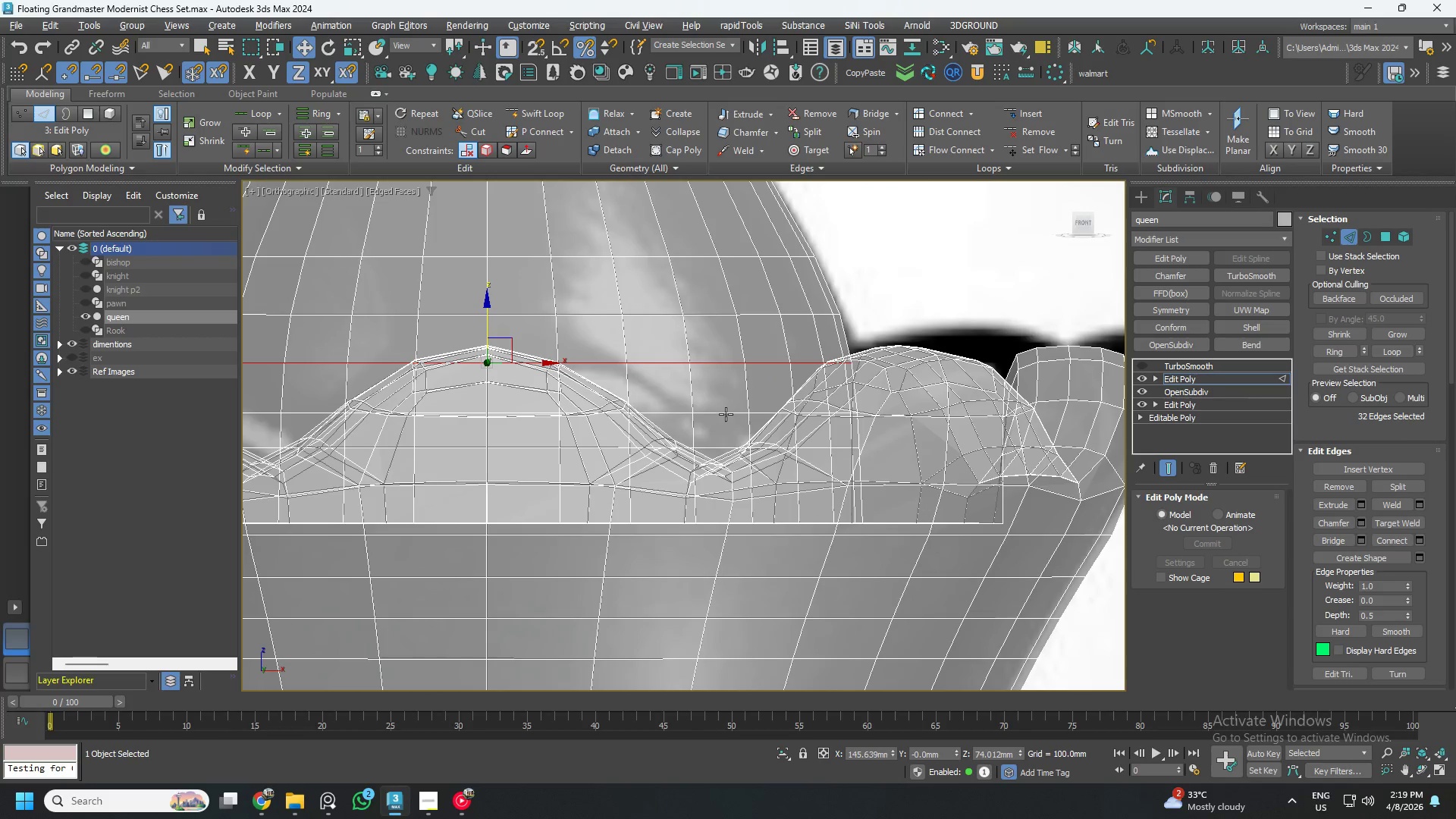 
double_click([726, 414])
 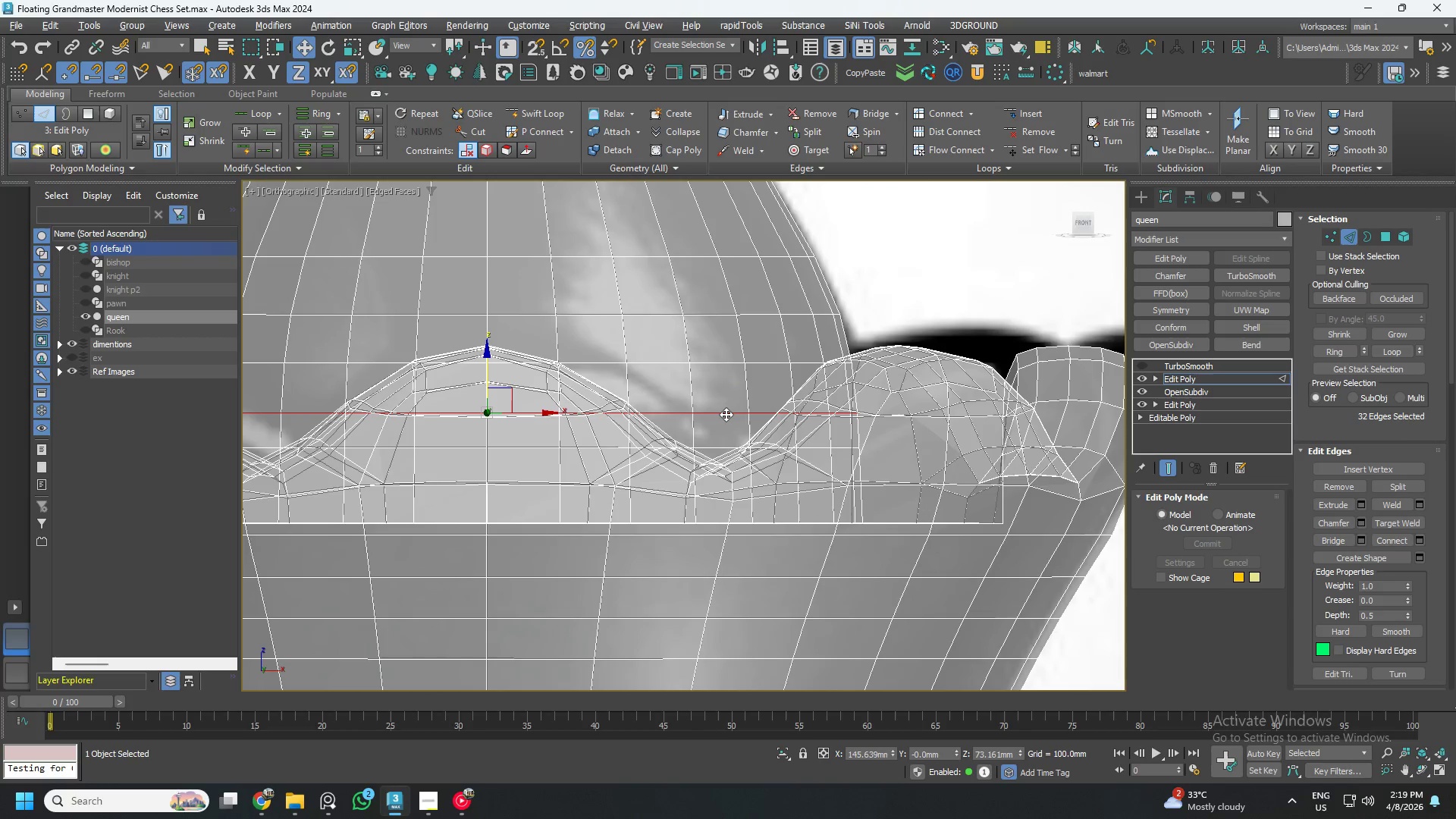 
key(Alt+AltLeft)
 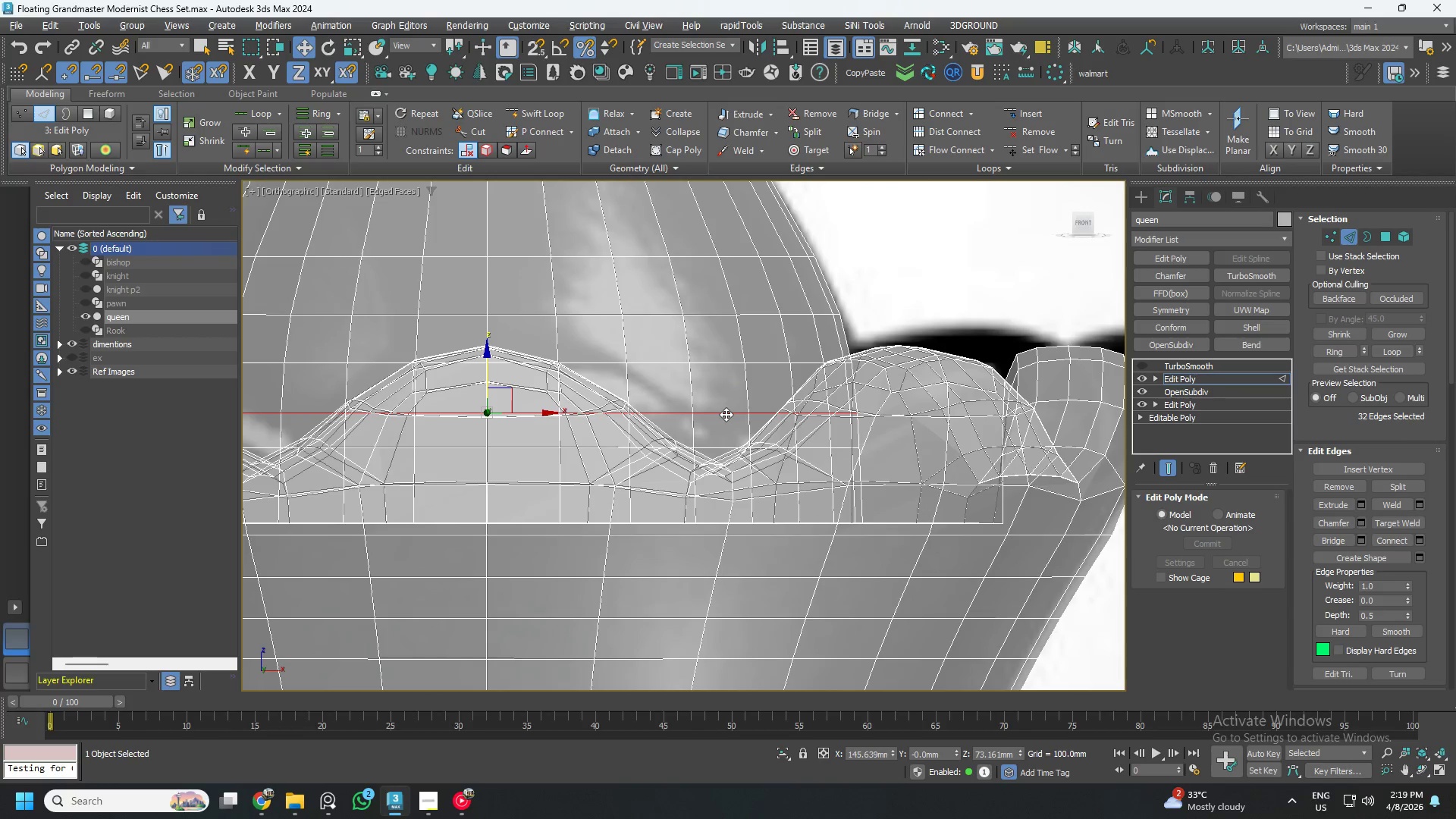 
key(Alt+2)
 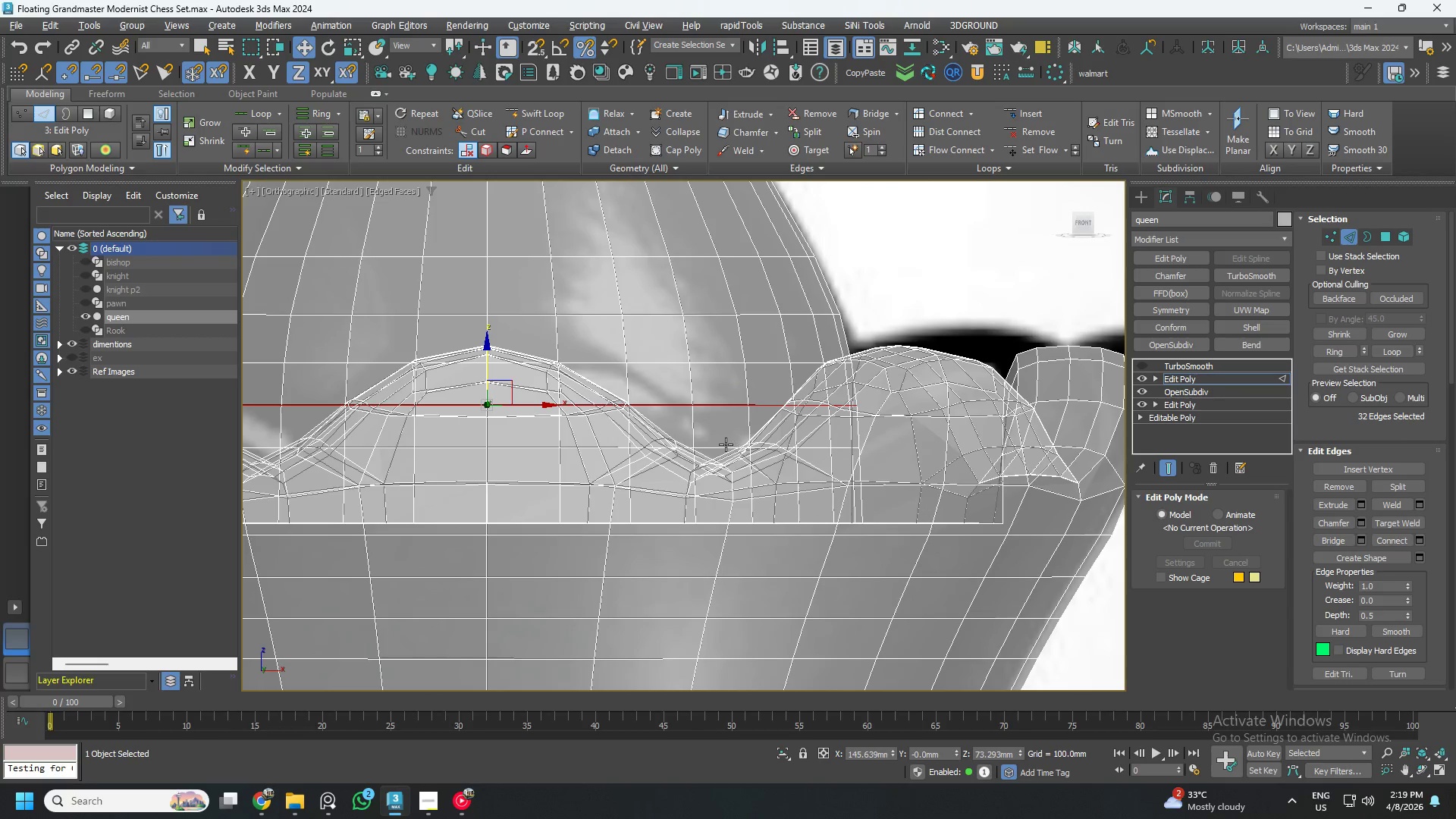 
double_click([723, 444])
 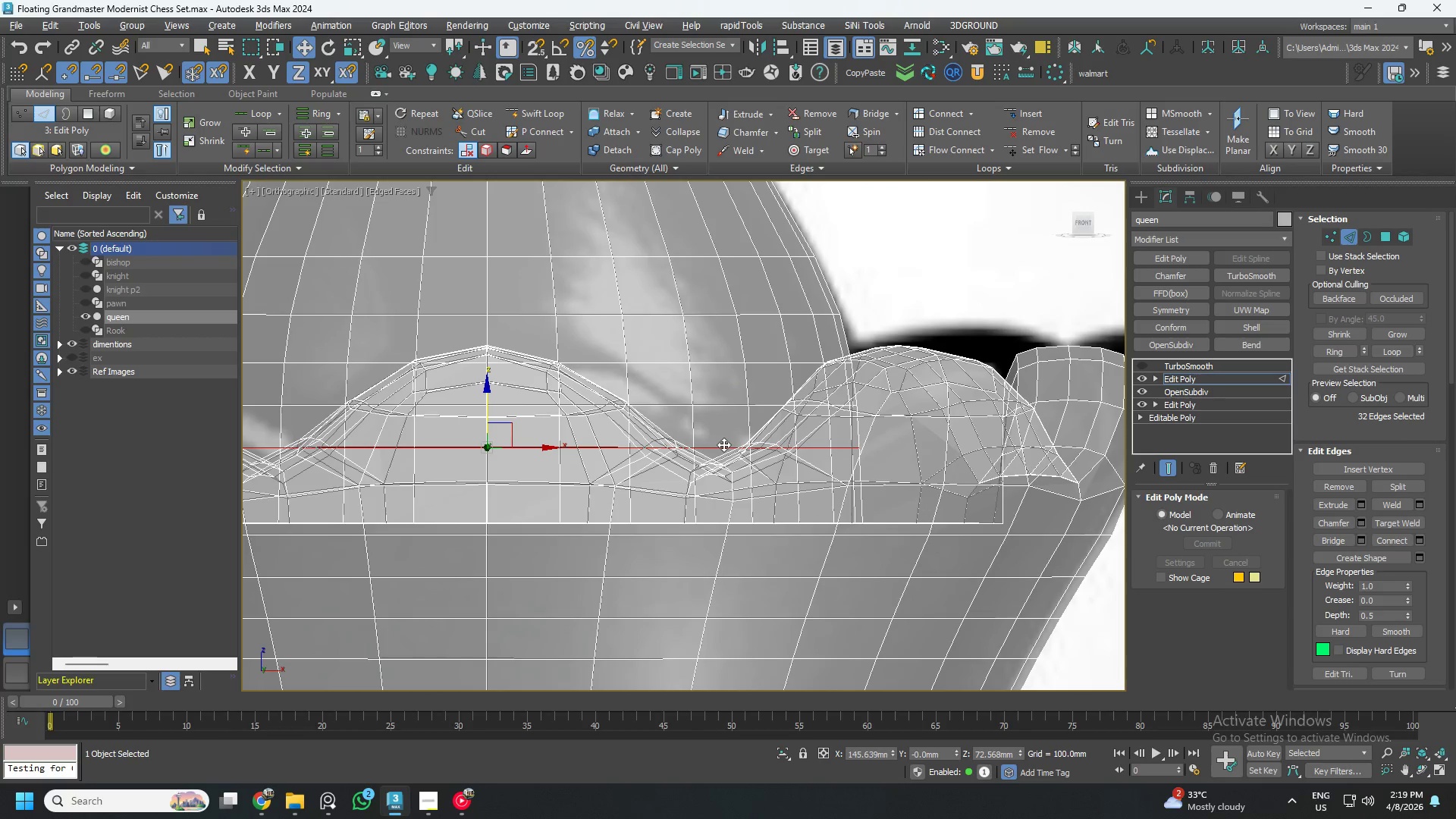 
key(Alt+AltLeft)
 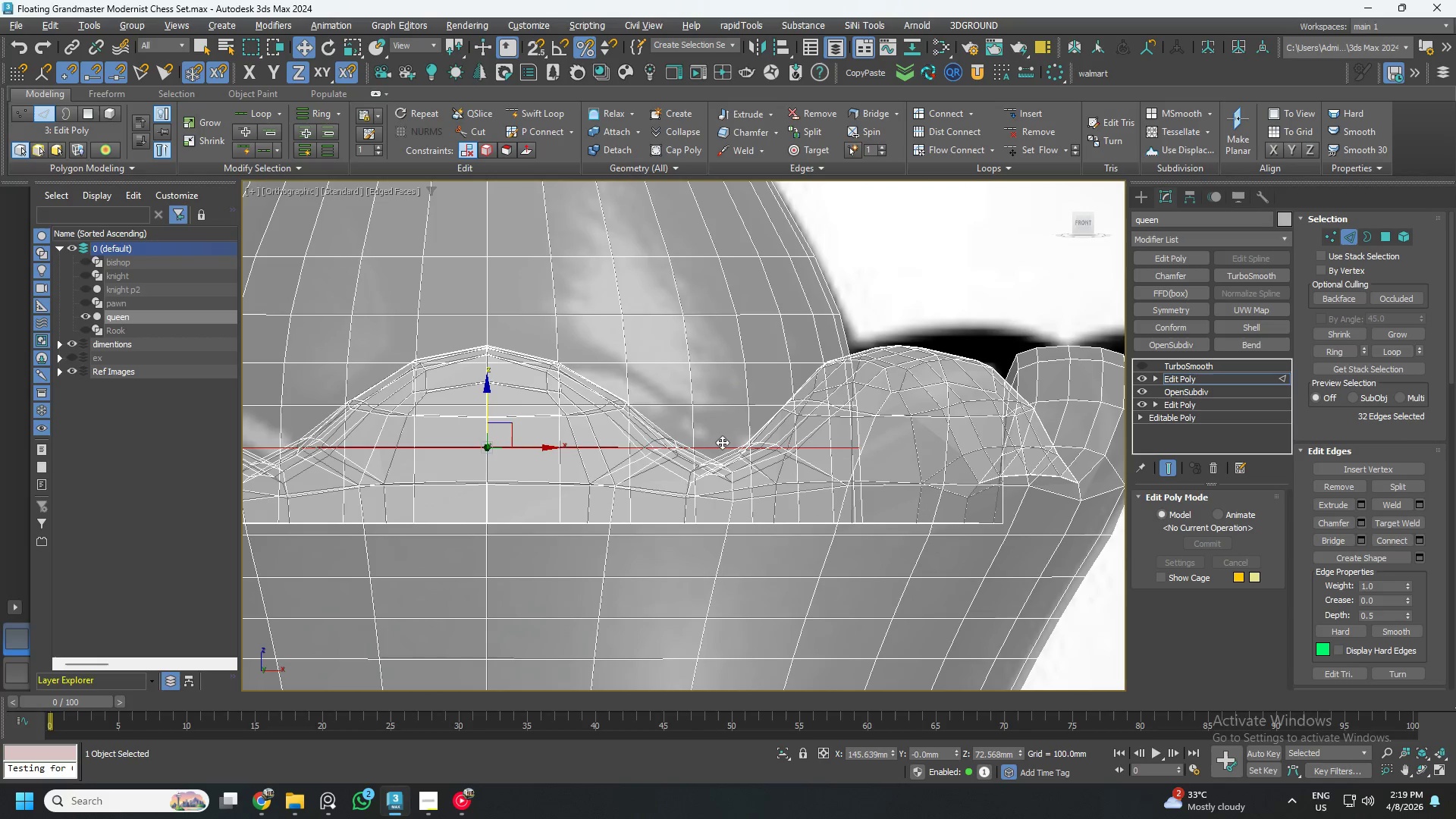 
key(Alt+2)
 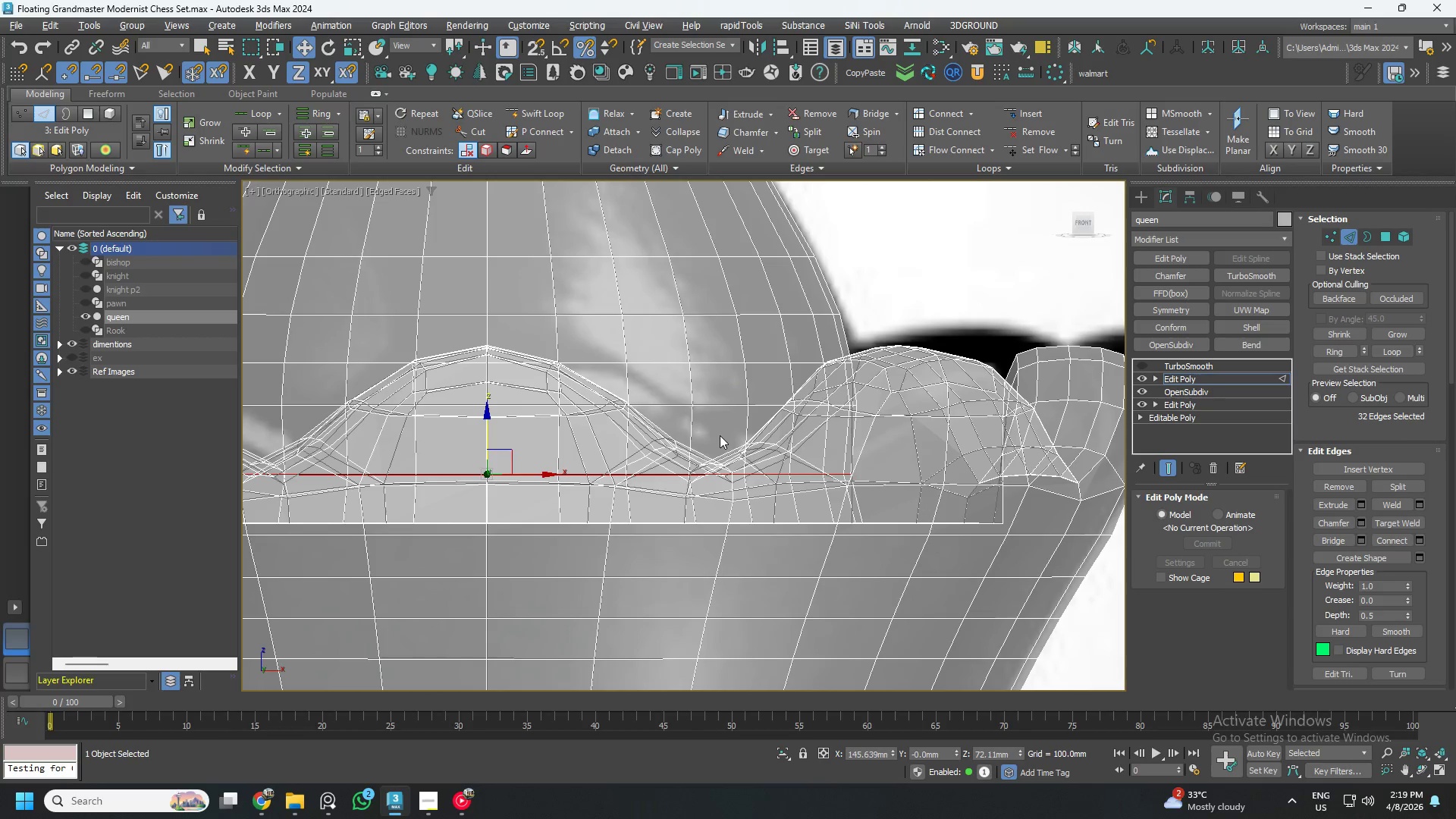 
key(Control+ControlLeft)
 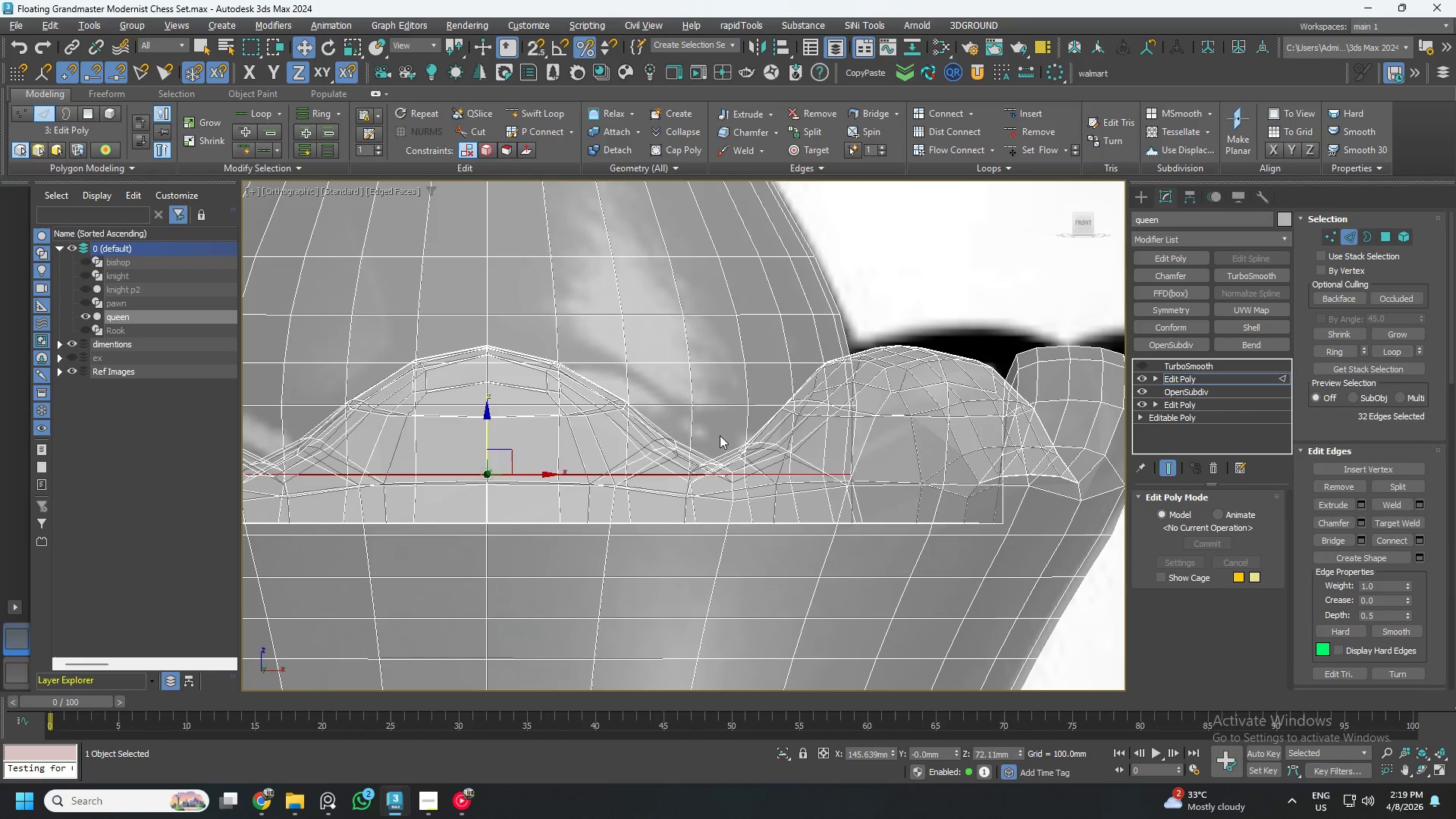 
key(Control+Z)
 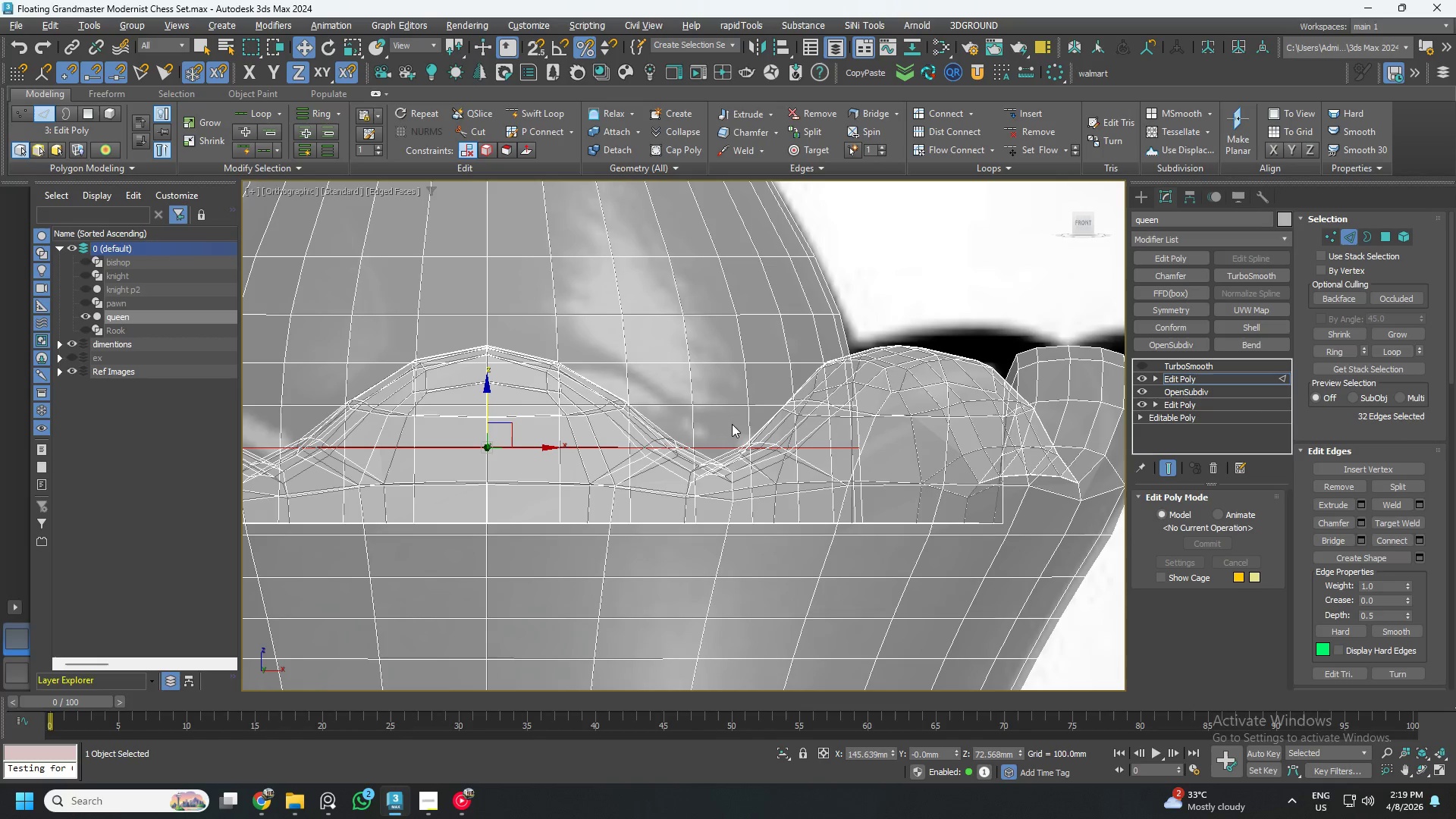 
key(Control+ControlLeft)
 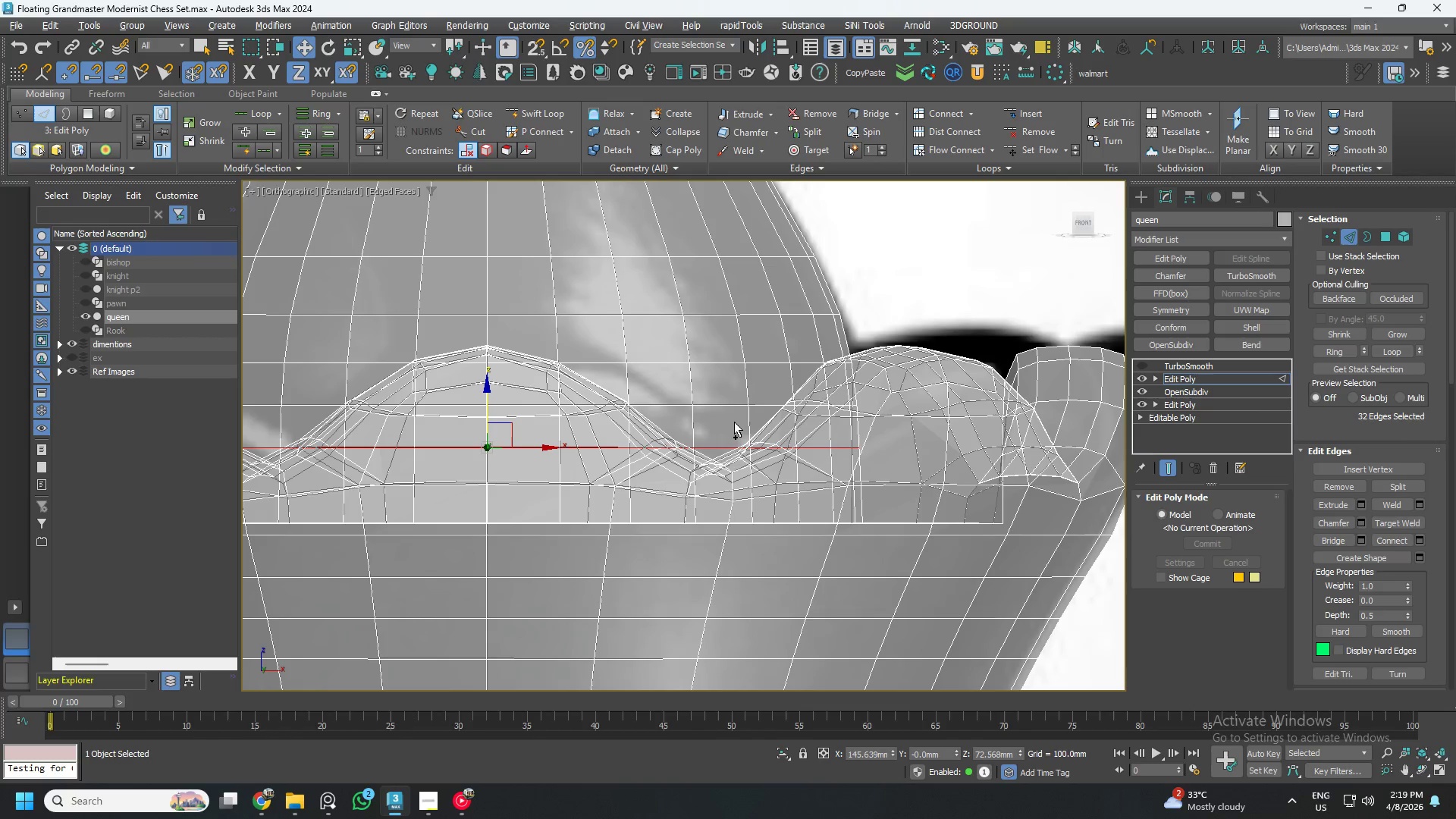 
key(Control+S)
 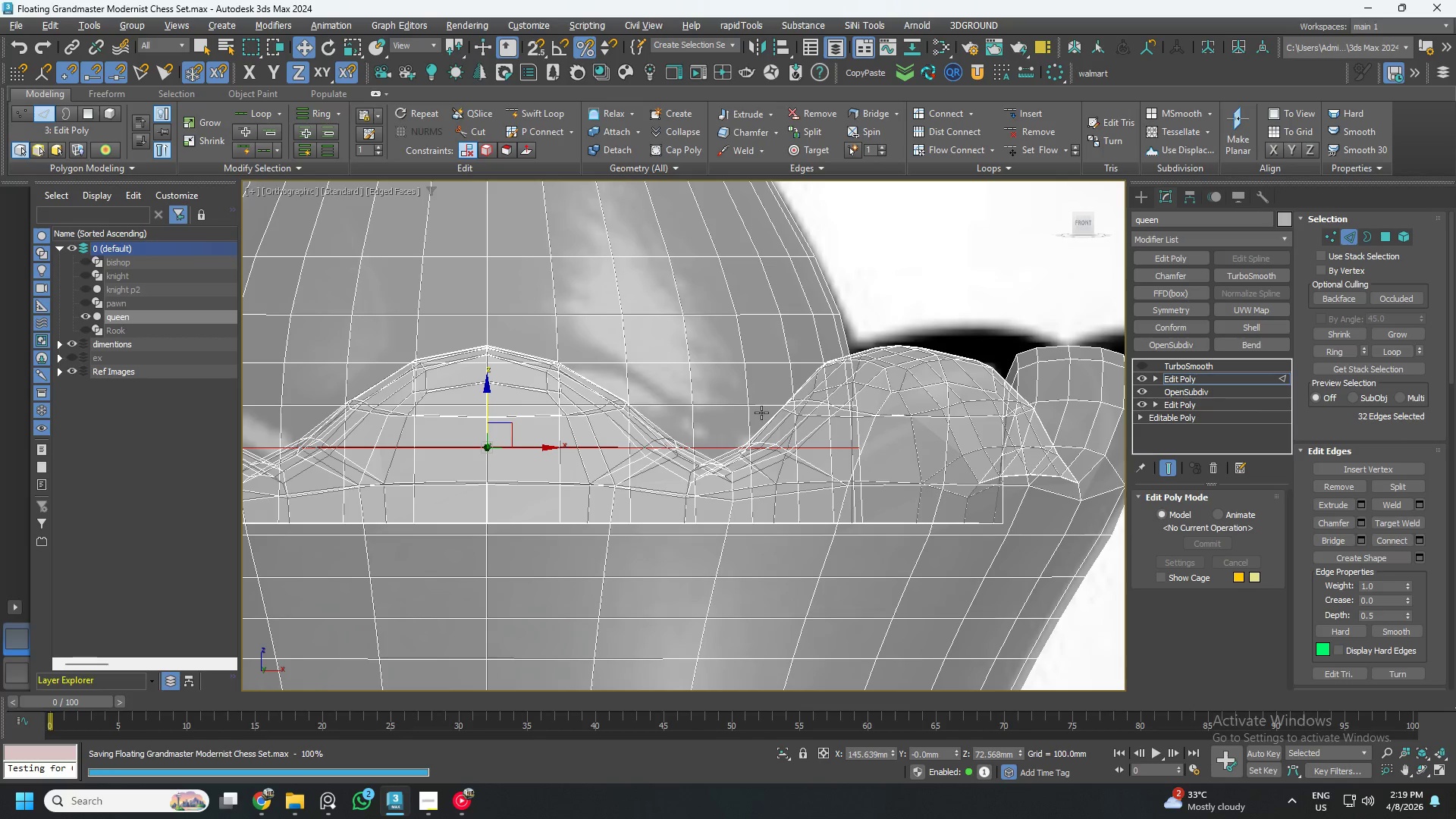 
scroll: coordinate [761, 413], scroll_direction: down, amount: 2.0
 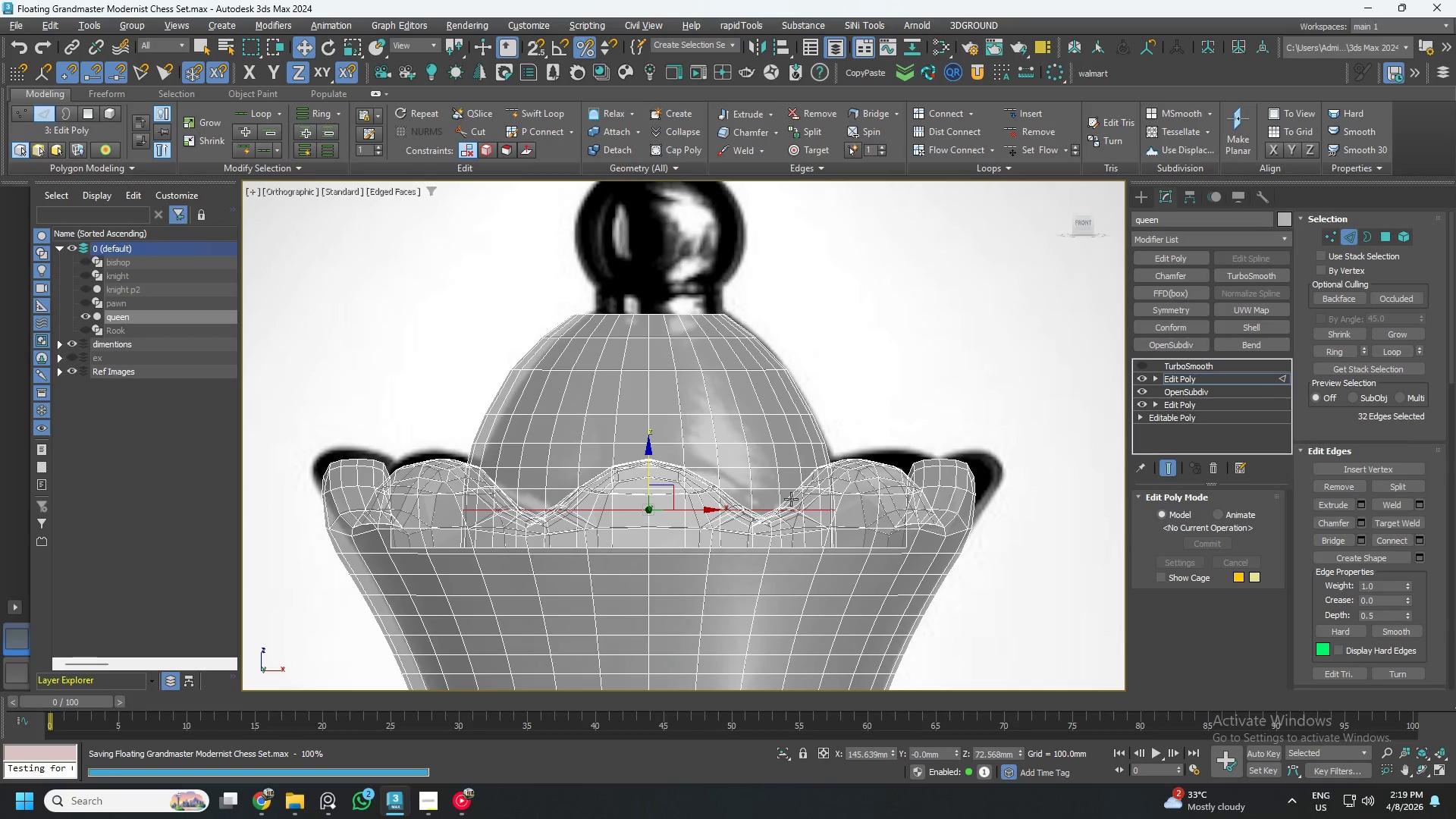 
scroll: coordinate [802, 428], scroll_direction: up, amount: 1.0
 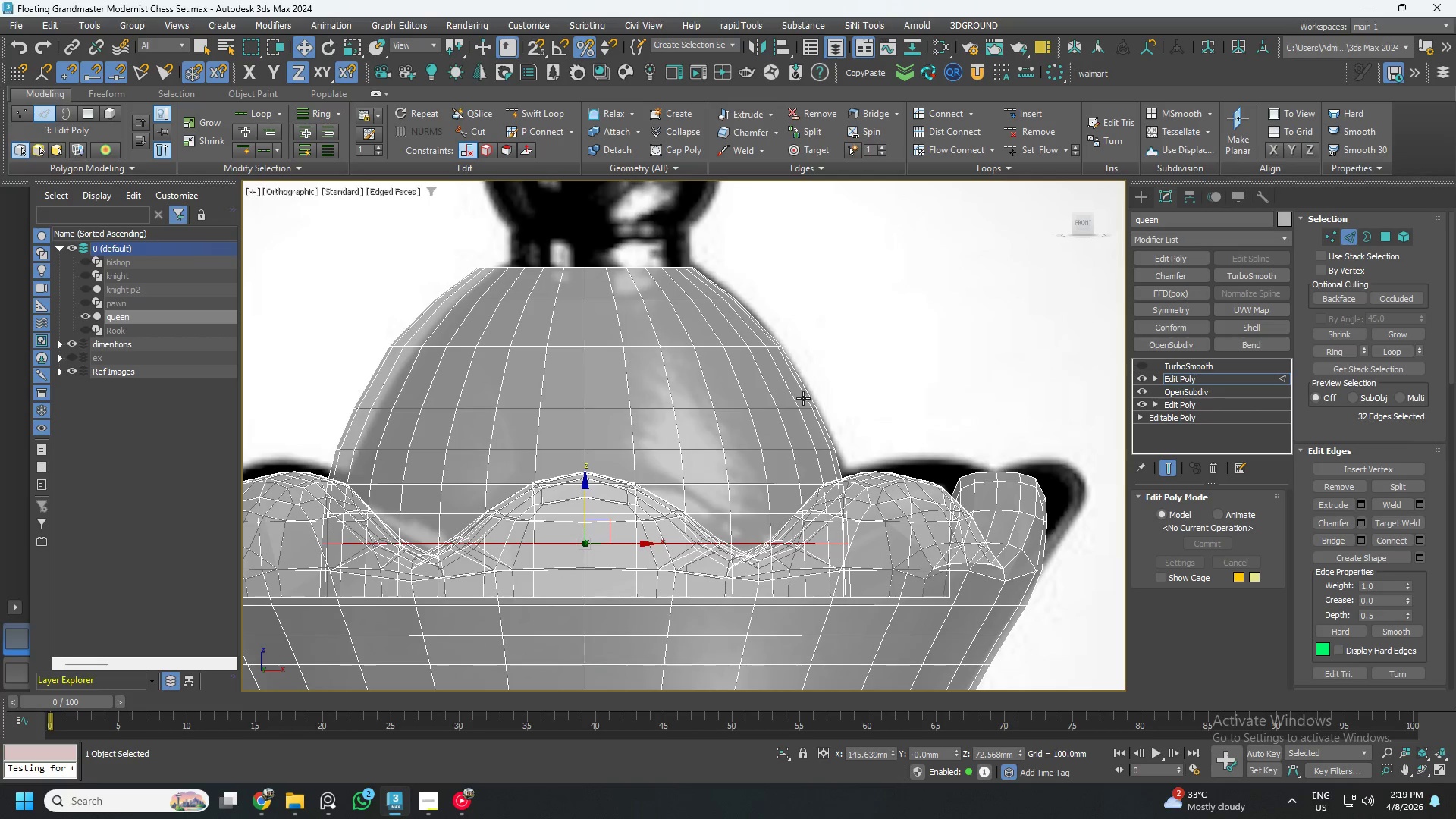 
scroll: coordinate [798, 397], scroll_direction: down, amount: 1.0
 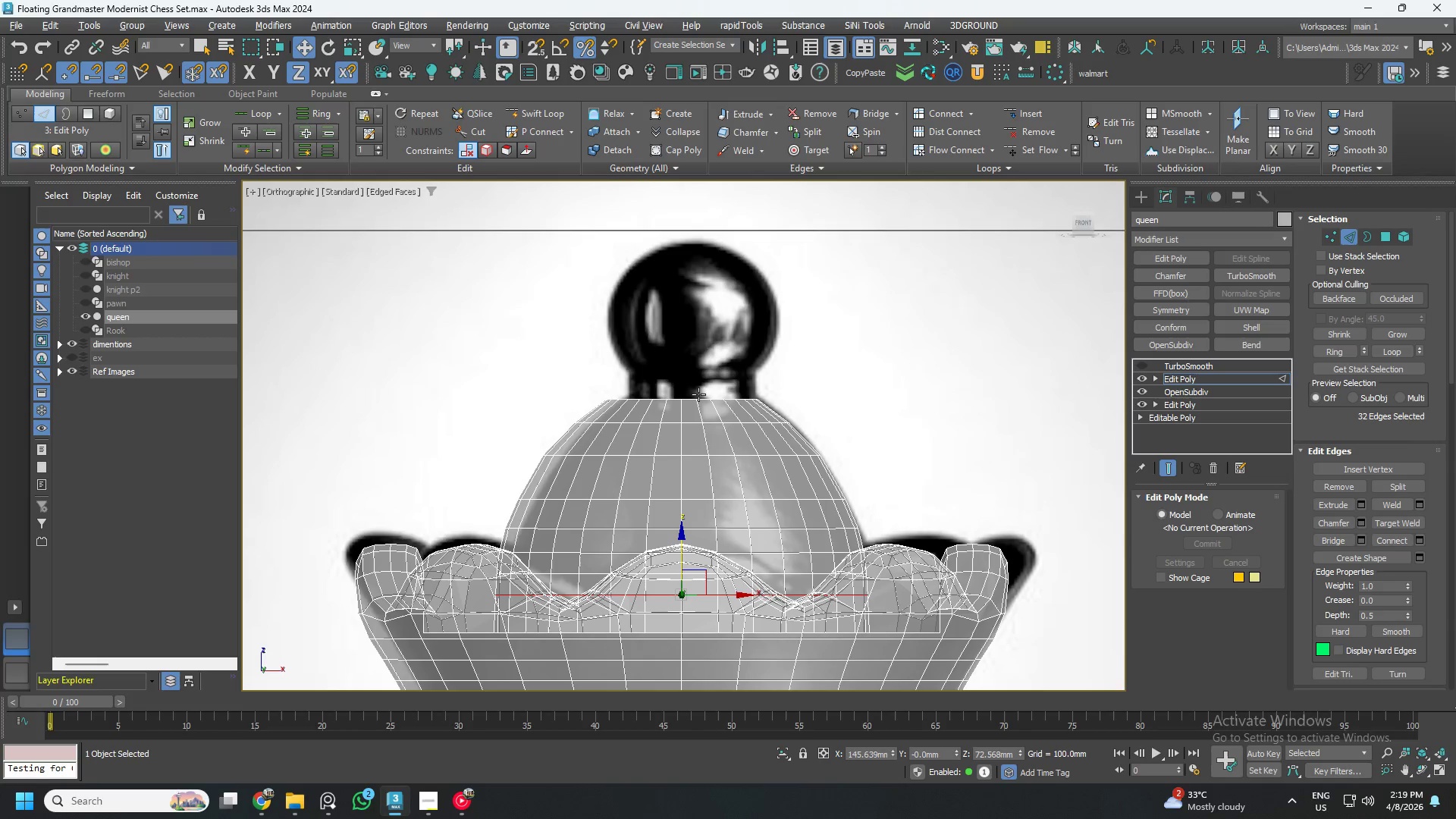 
key(4)
 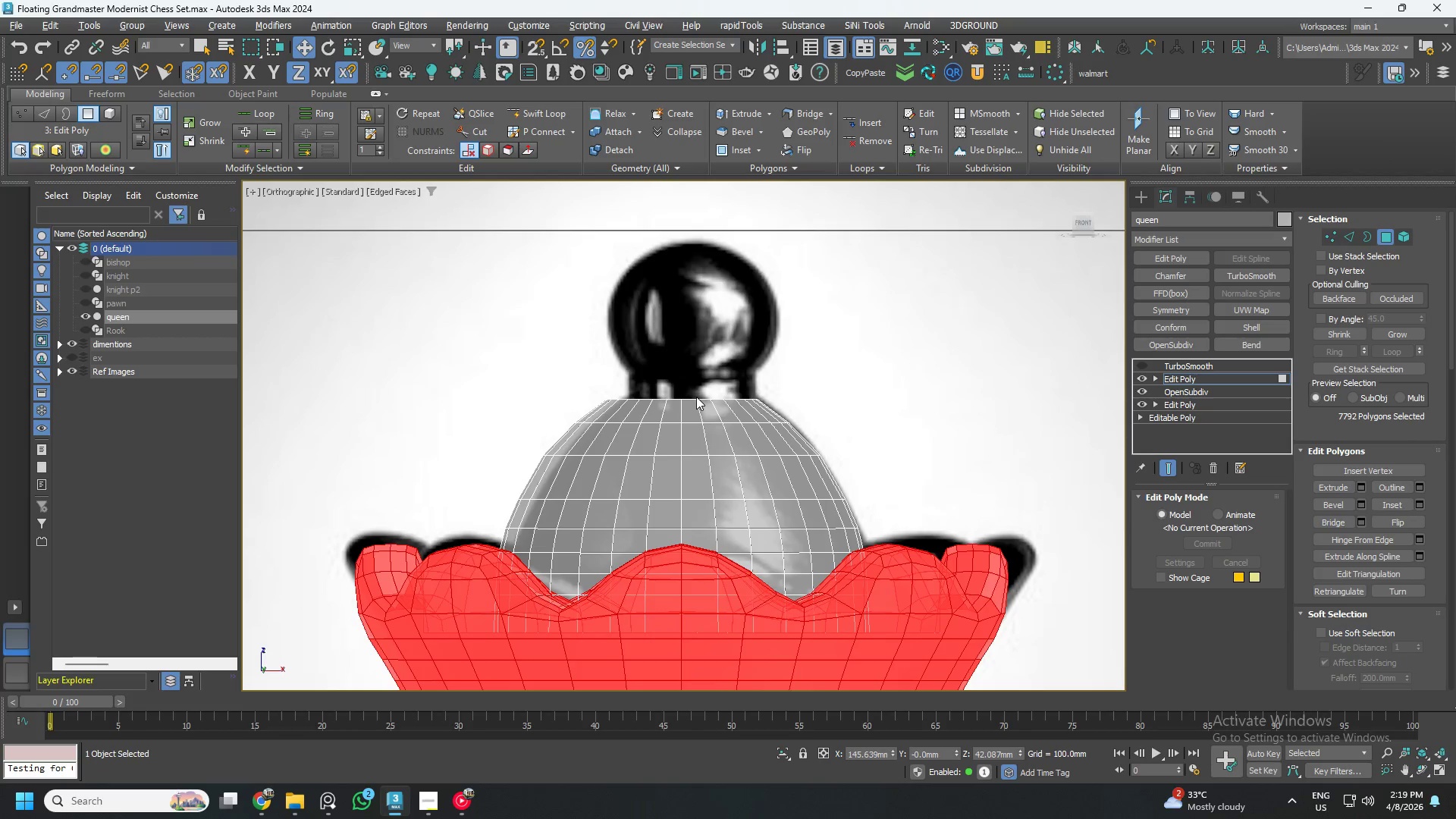 
hold_key(key=AltLeft, duration=0.38)
 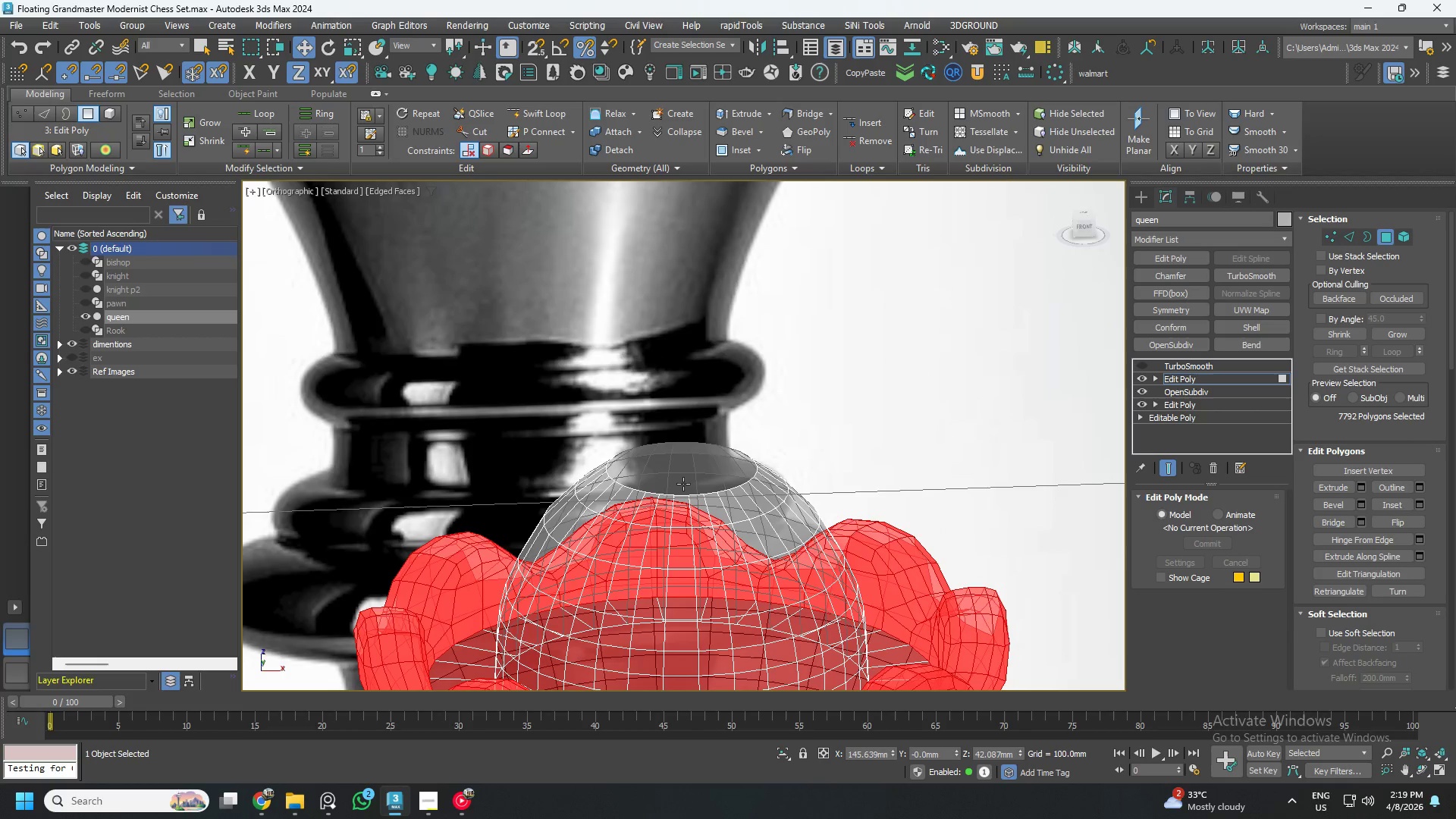 
key(3)
 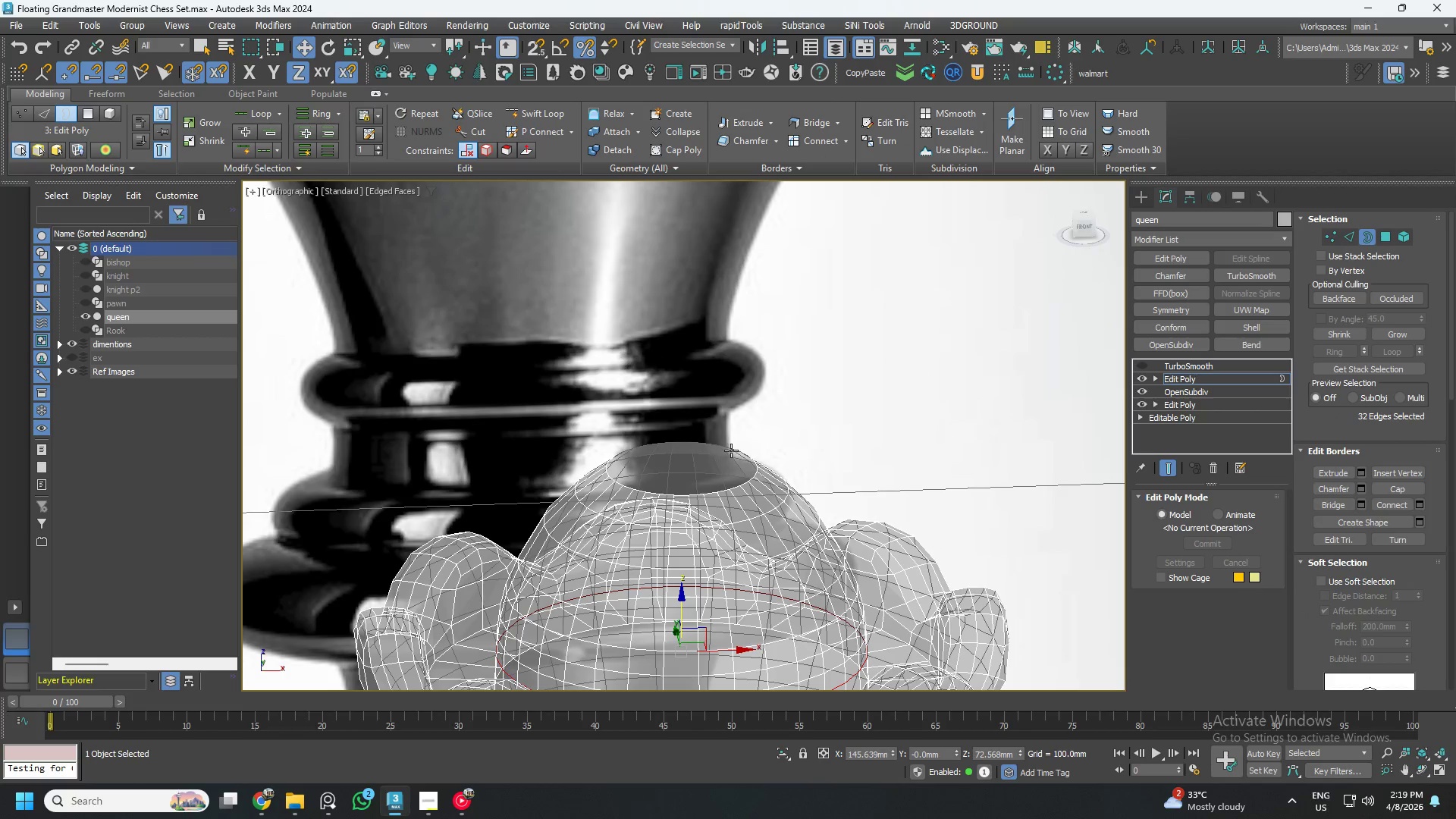 
left_click([732, 450])
 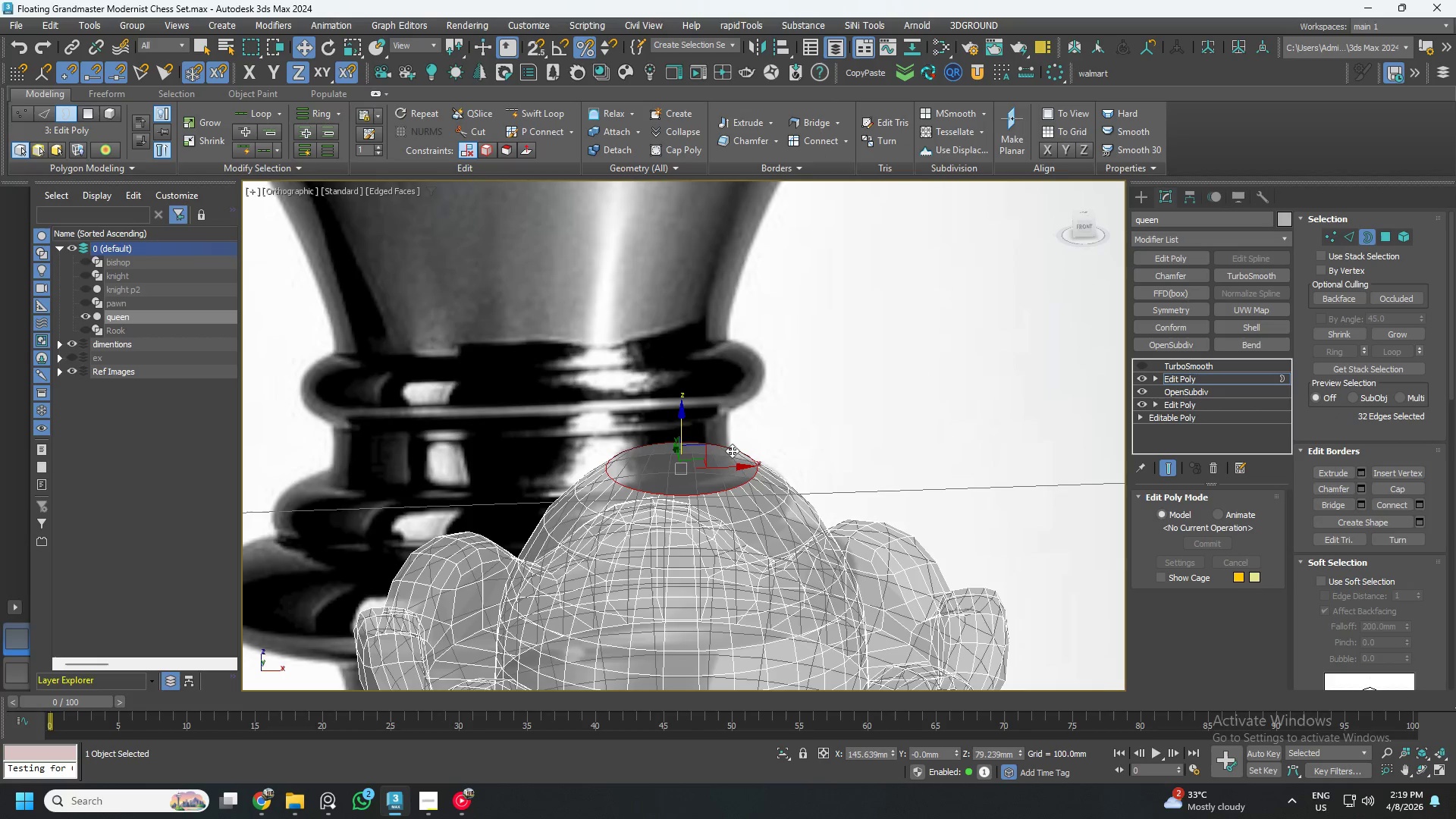 
scroll: coordinate [742, 446], scroll_direction: down, amount: 3.0
 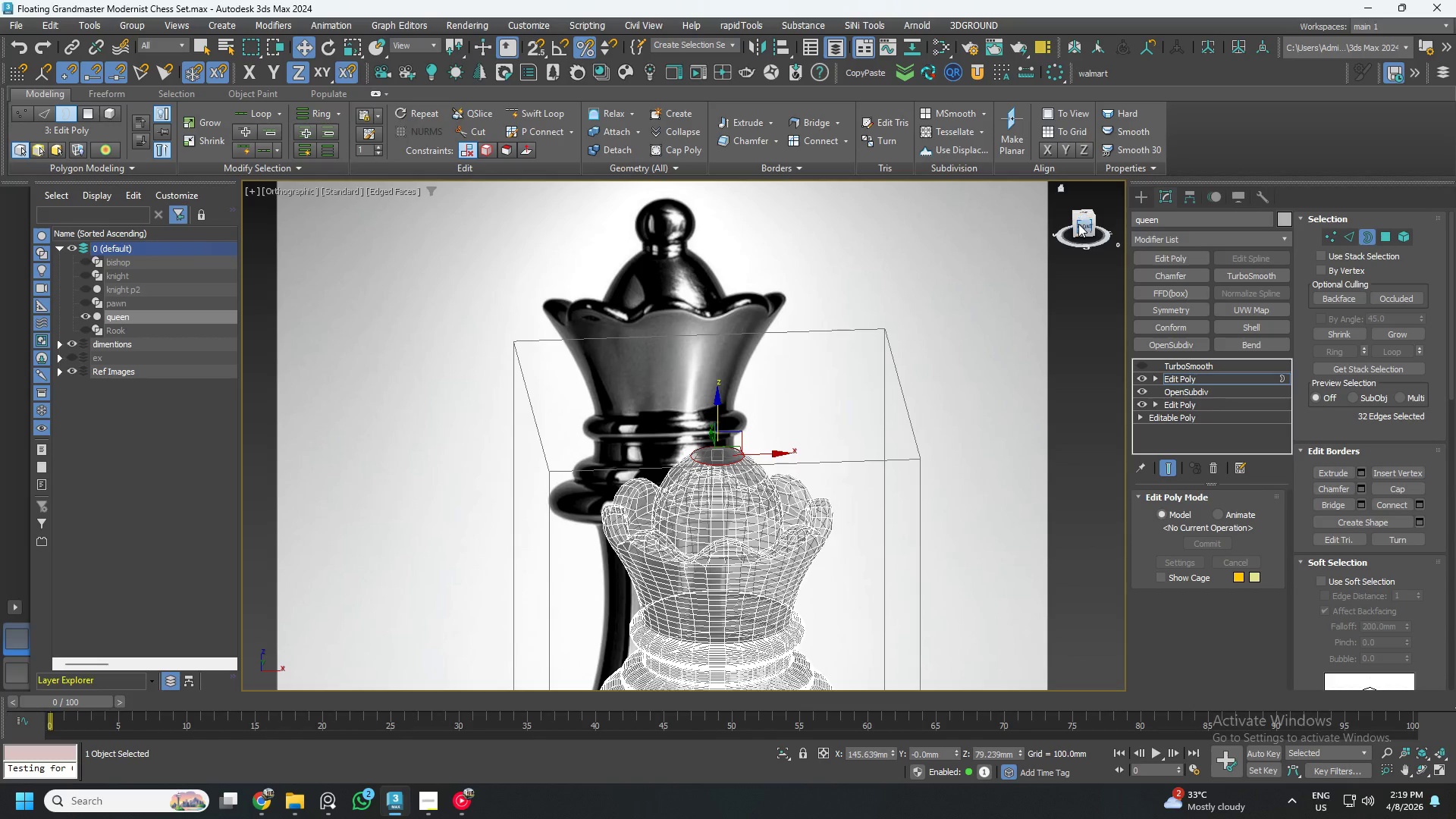 
left_click([1081, 226])
 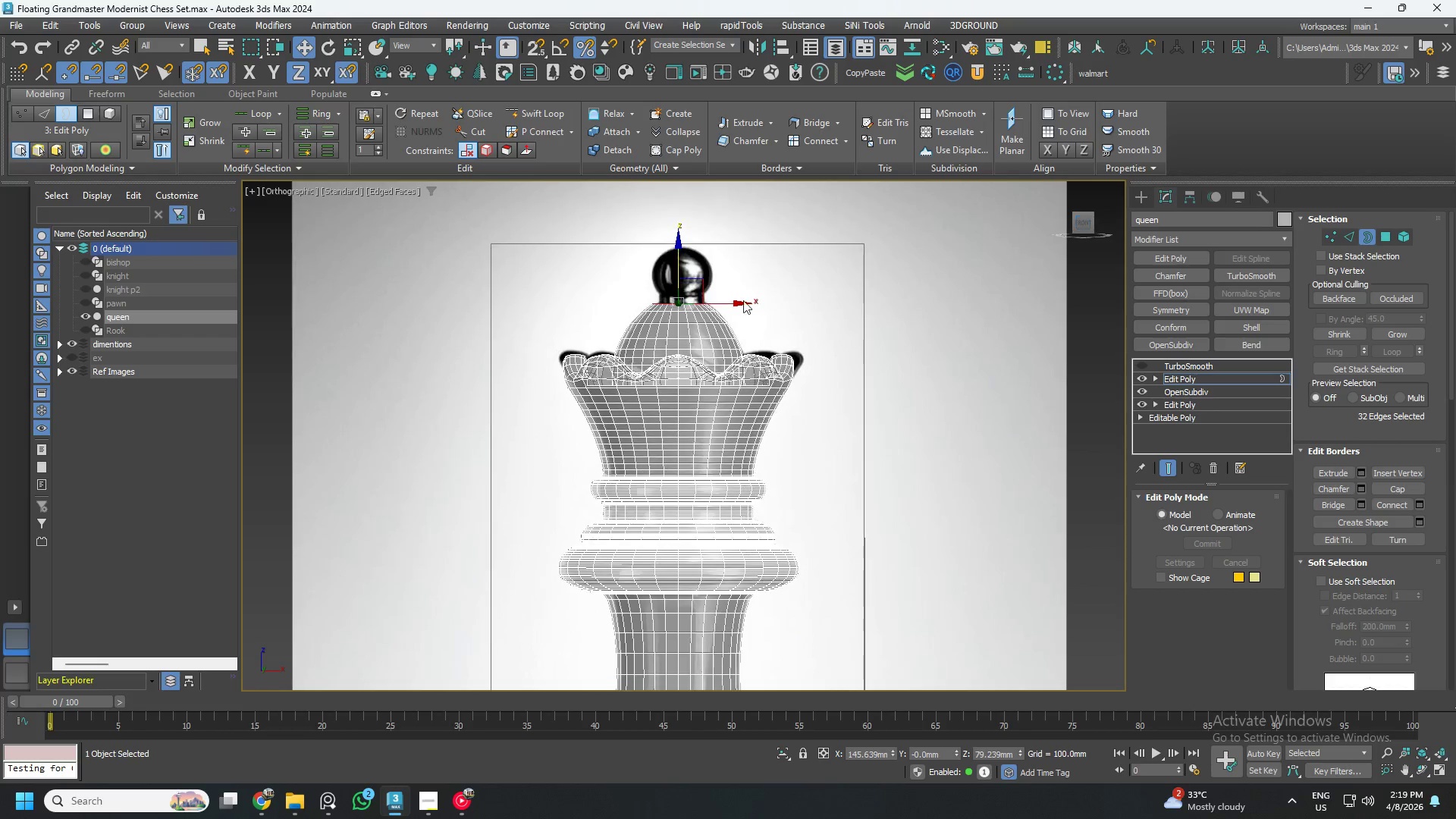 
scroll: coordinate [745, 328], scroll_direction: up, amount: 6.0
 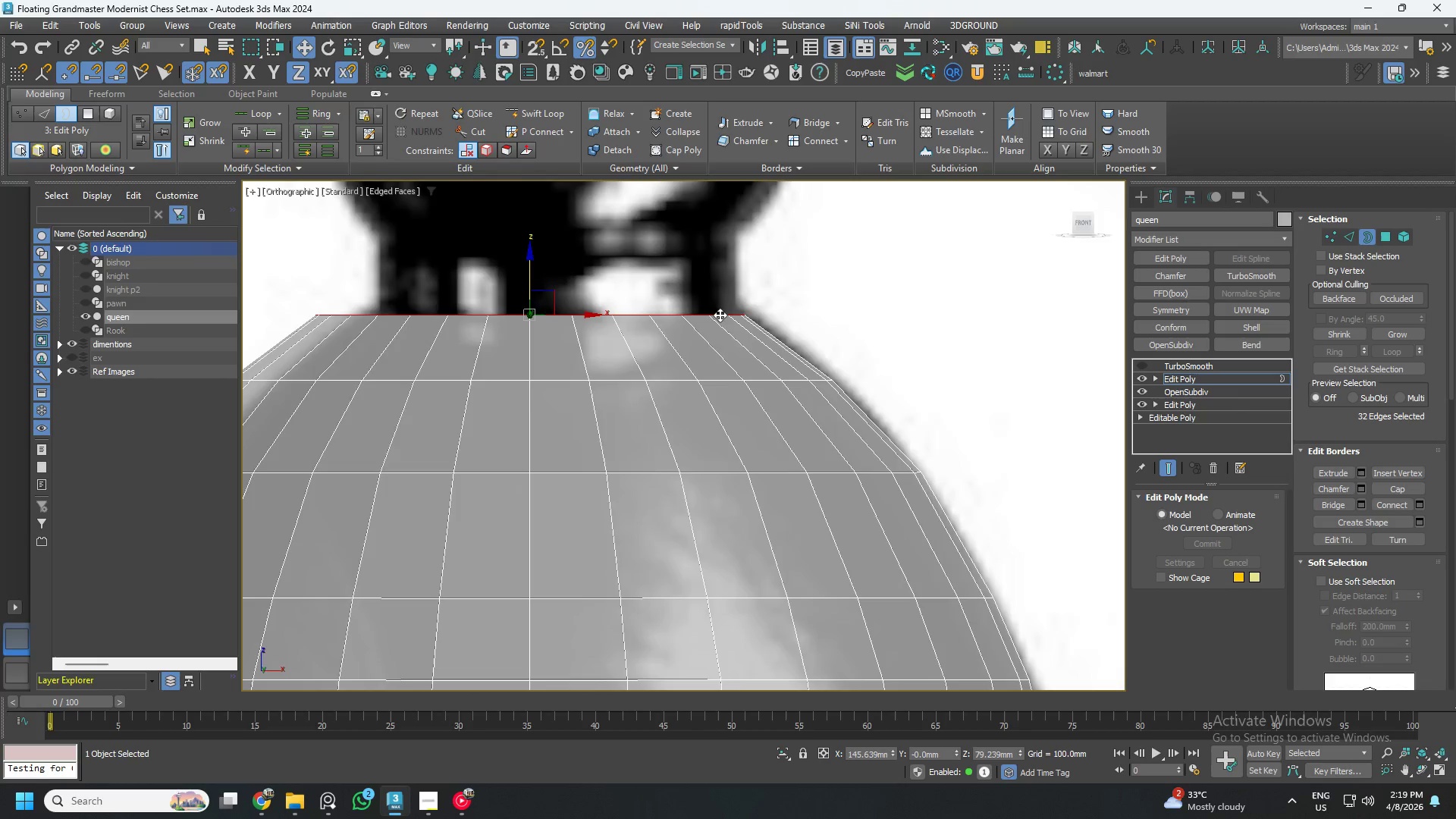 
scroll: coordinate [703, 307], scroll_direction: down, amount: 1.0
 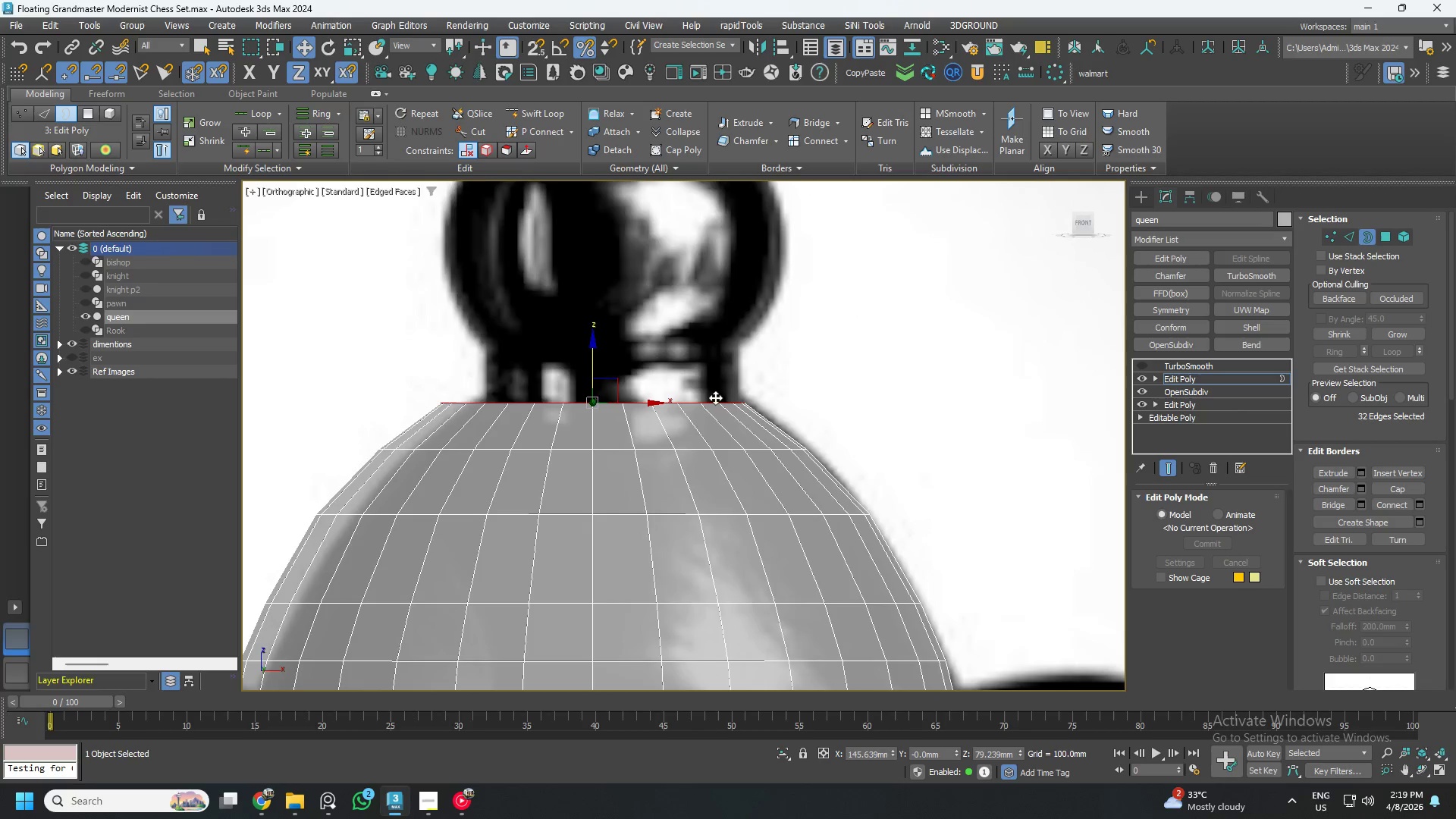 
scroll: coordinate [693, 381], scroll_direction: up, amount: 2.0
 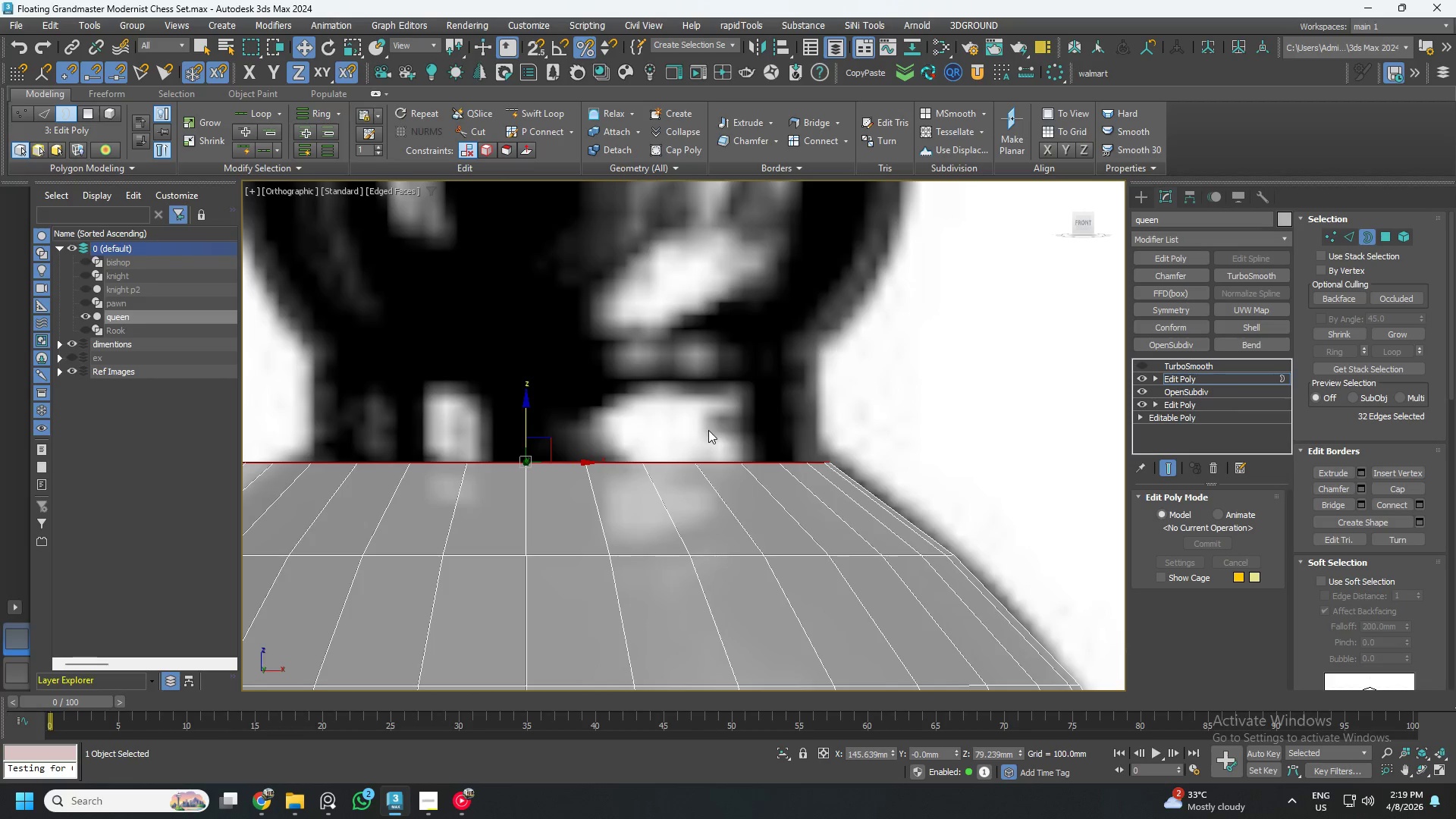 
key(R)
 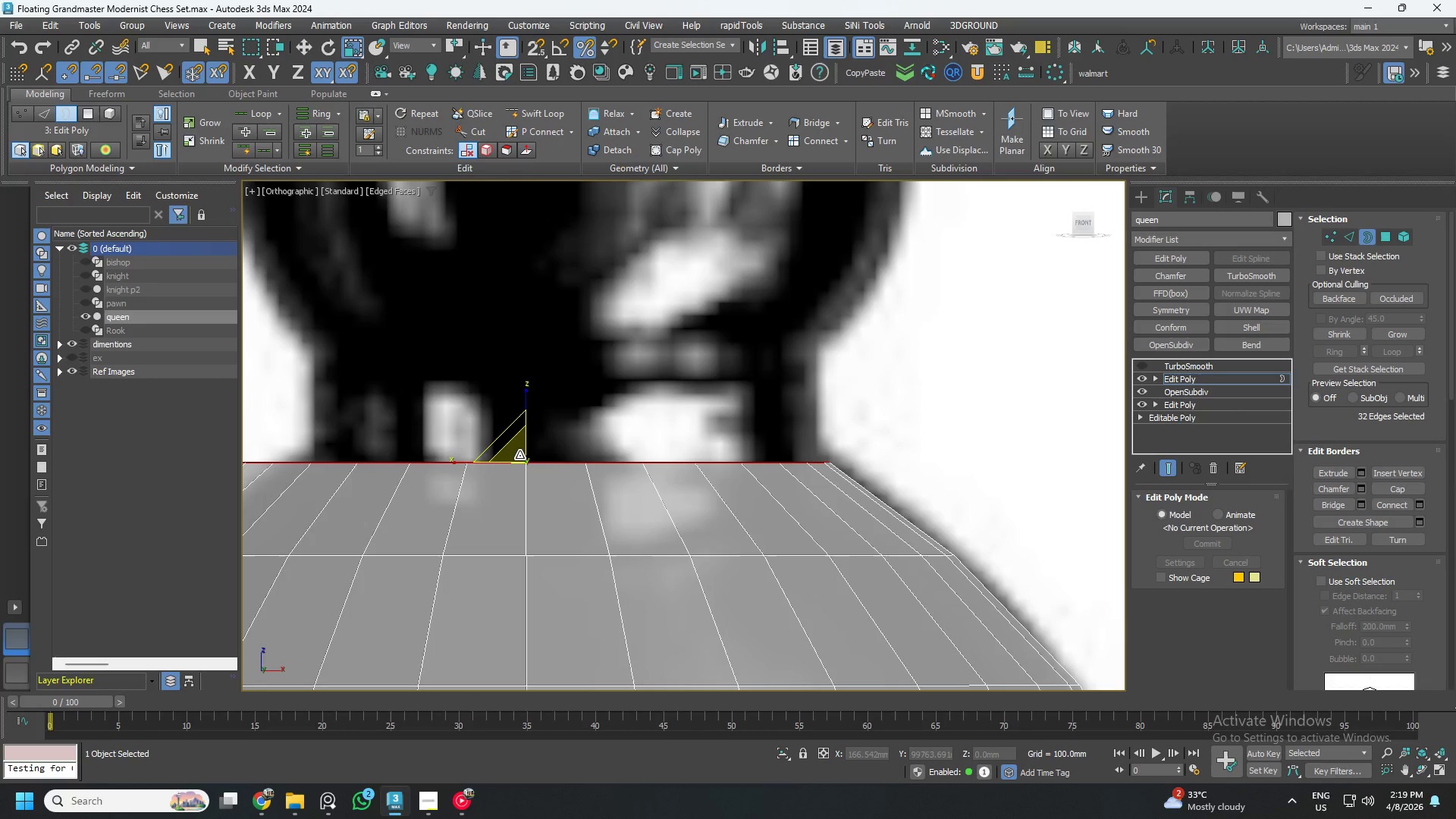 
hold_key(key=ShiftLeft, duration=1.47)
left_click_drag(start_coordinate=[518, 453], to_coordinate=[525, 454])
 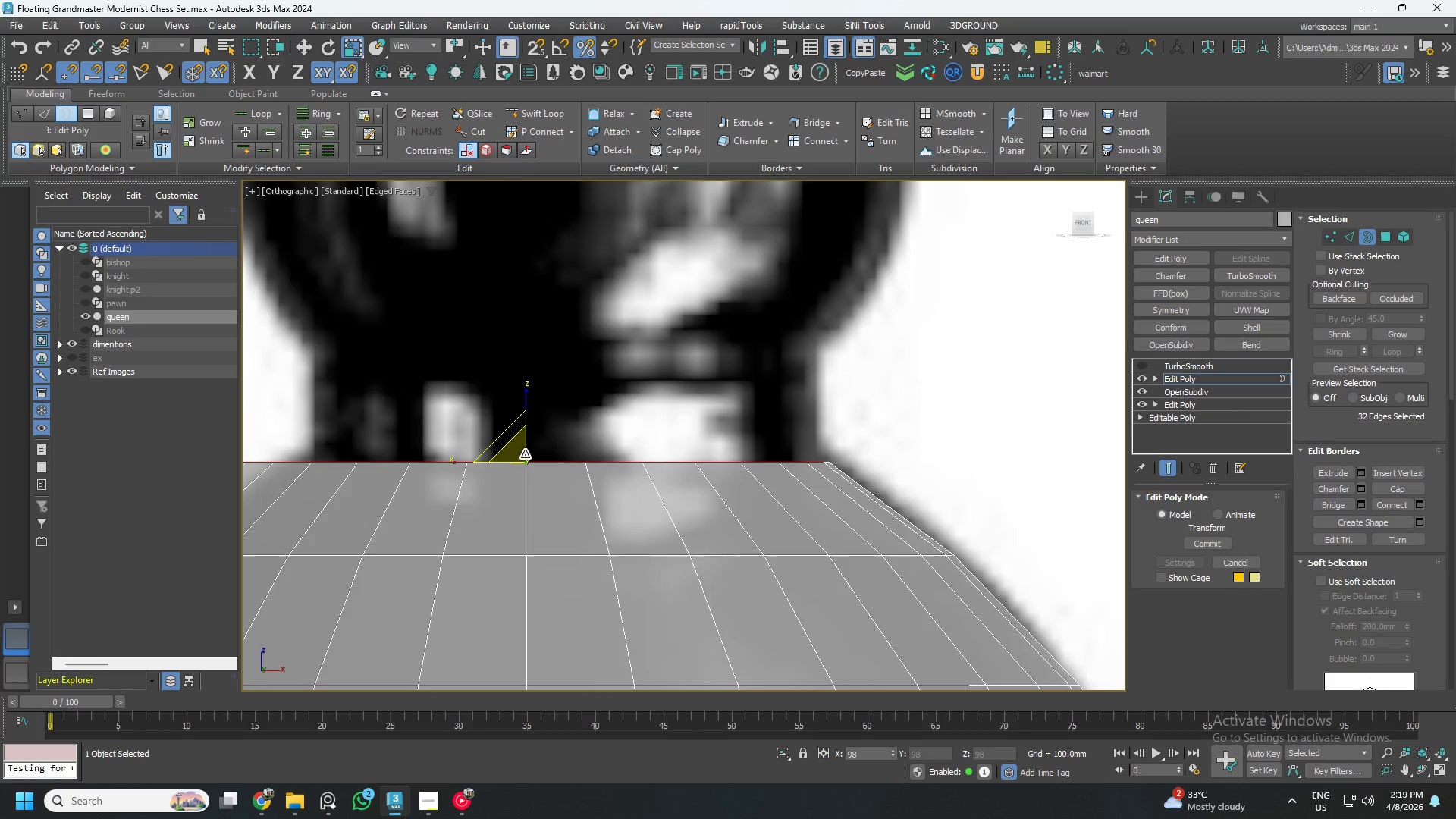 
hold_key(key=ShiftLeft, duration=1.99)
 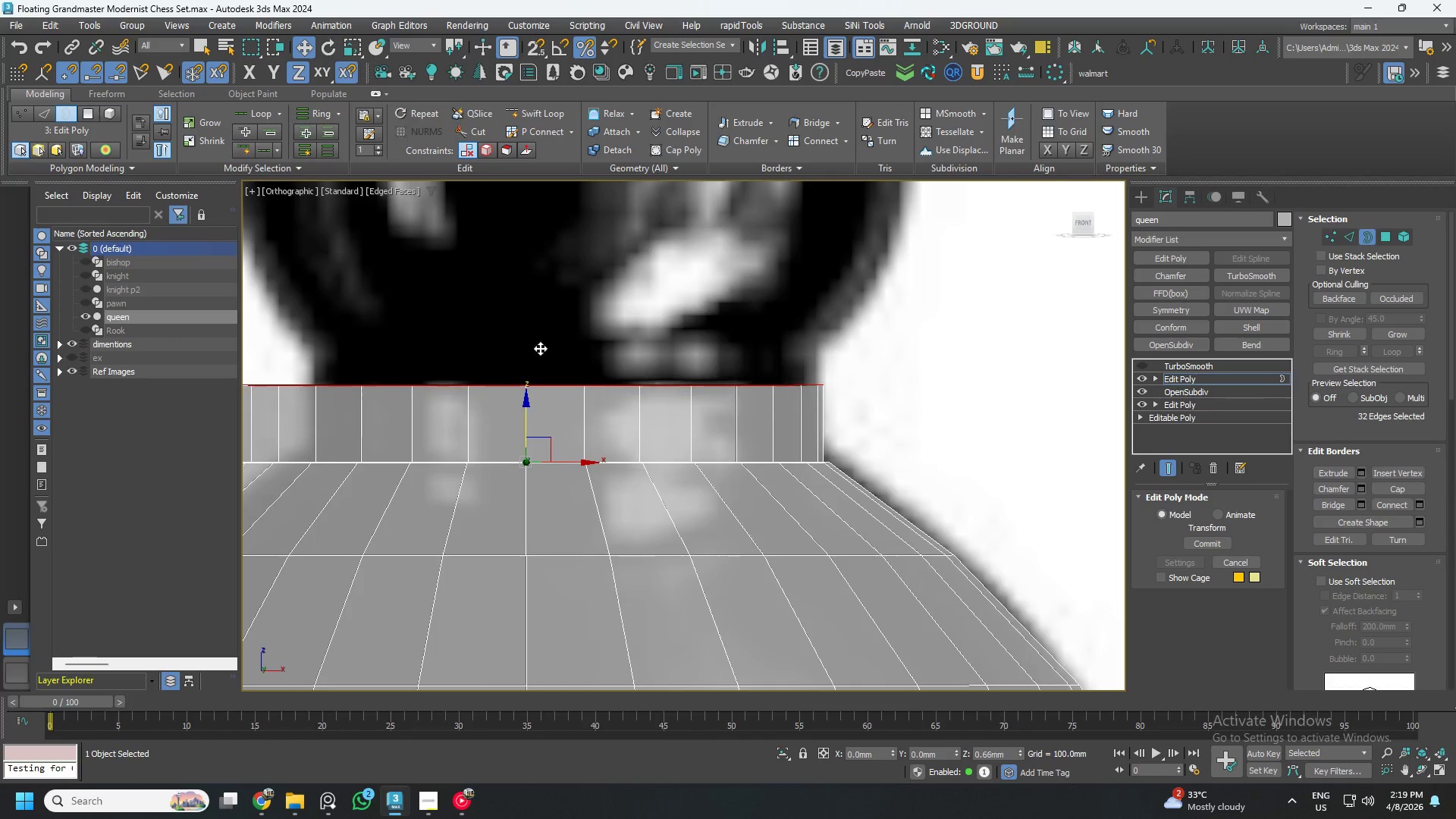 
key(W)
 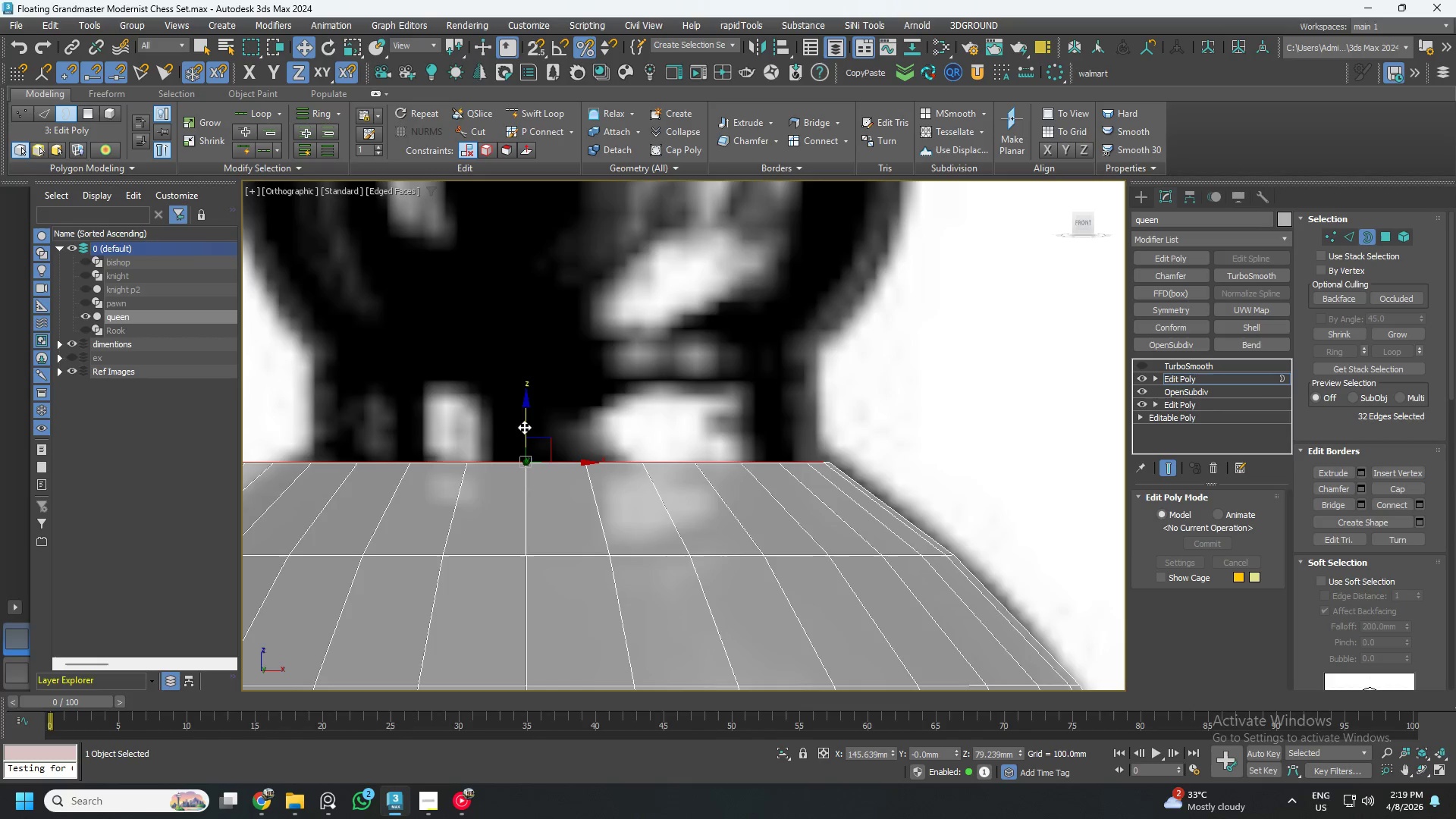 
left_click_drag(start_coordinate=[524, 425], to_coordinate=[540, 309])
 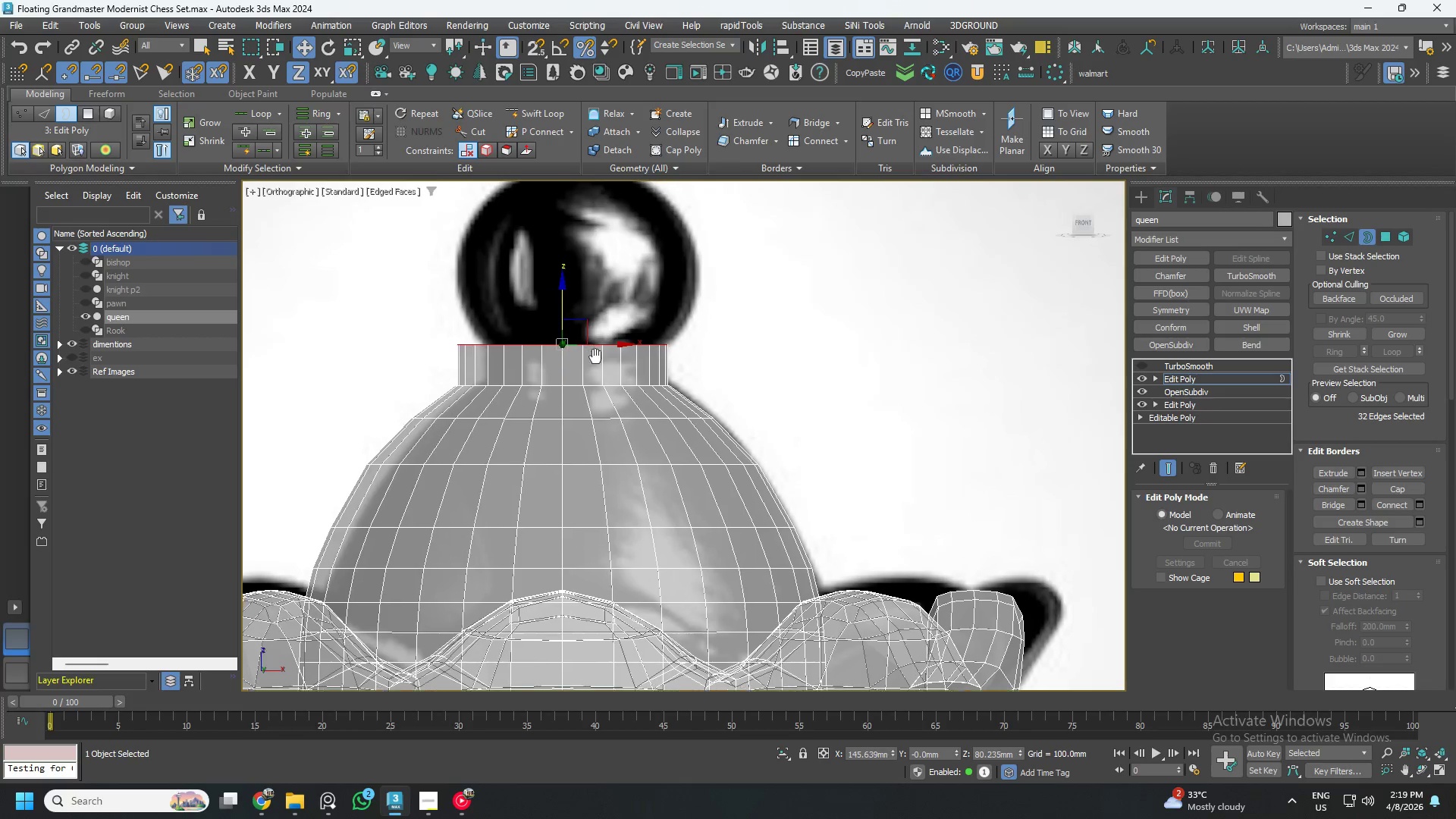 
hold_key(key=ShiftLeft, duration=1.5)
 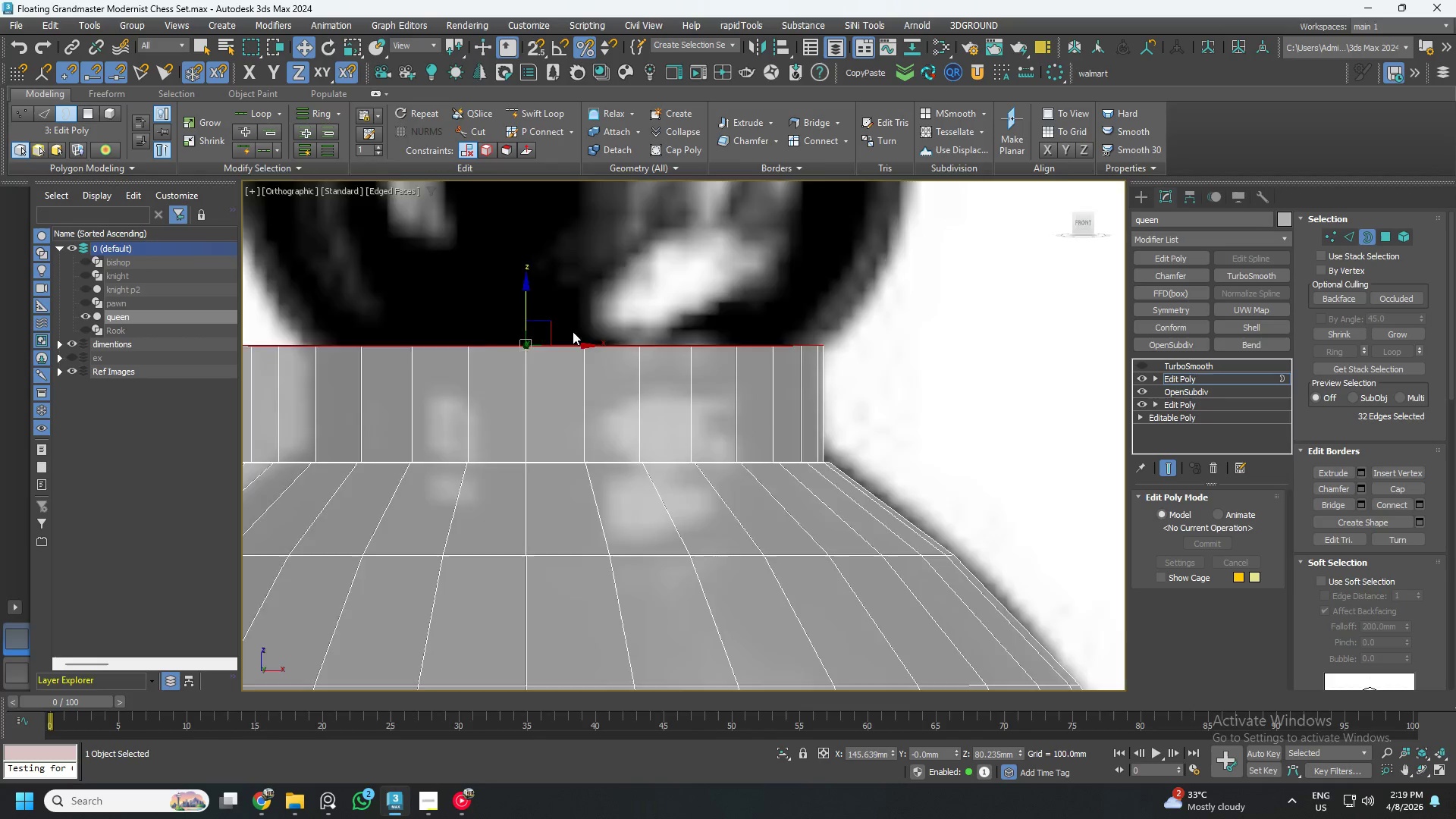 
hold_key(key=ShiftLeft, duration=0.38)
 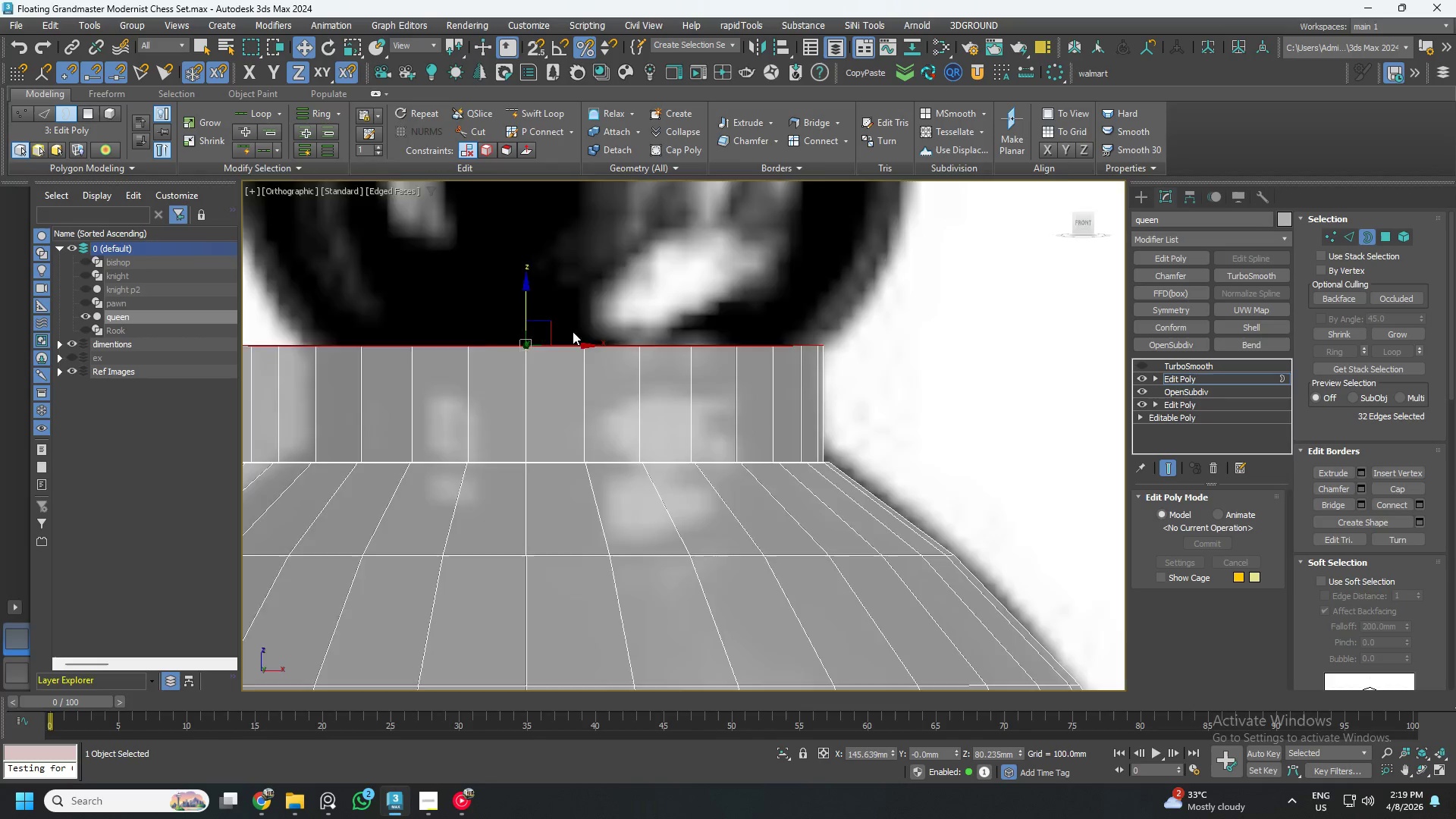 
scroll: coordinate [587, 343], scroll_direction: down, amount: 3.0
 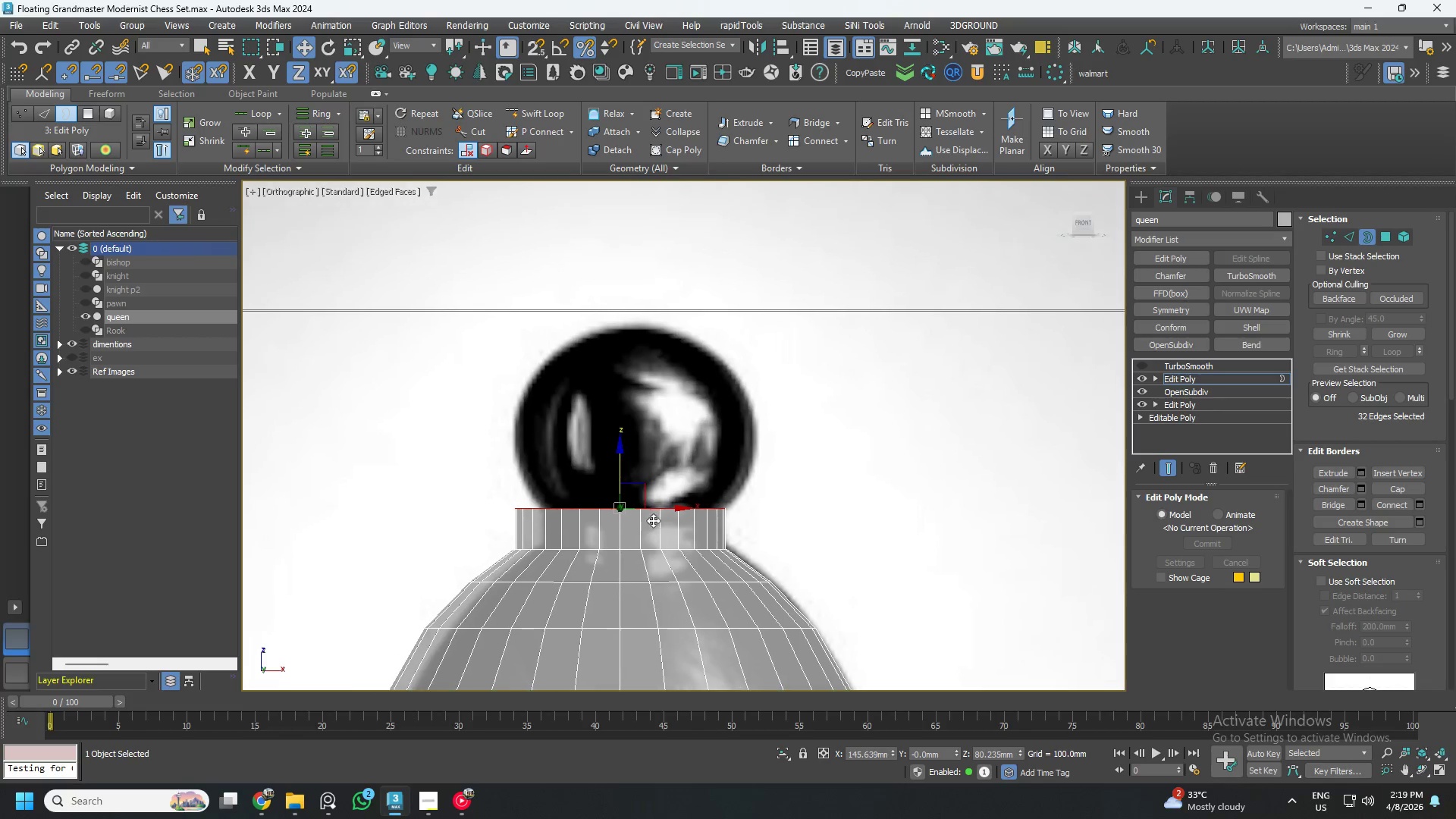 
scroll: coordinate [653, 506], scroll_direction: up, amount: 1.0
 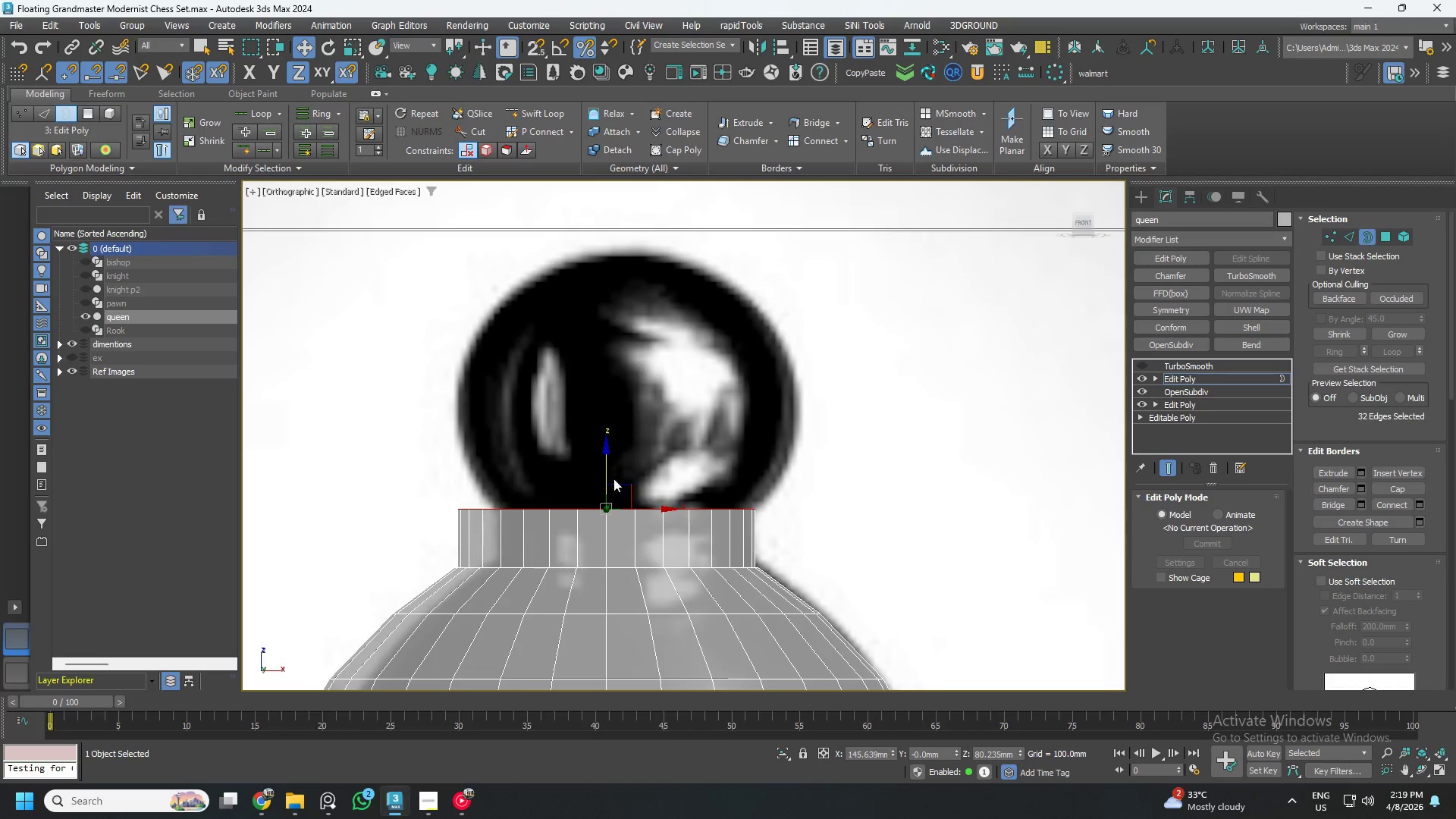 
hold_key(key=ShiftLeft, duration=1.52)
left_click_drag(start_coordinate=[603, 471], to_coordinate=[598, 256])
 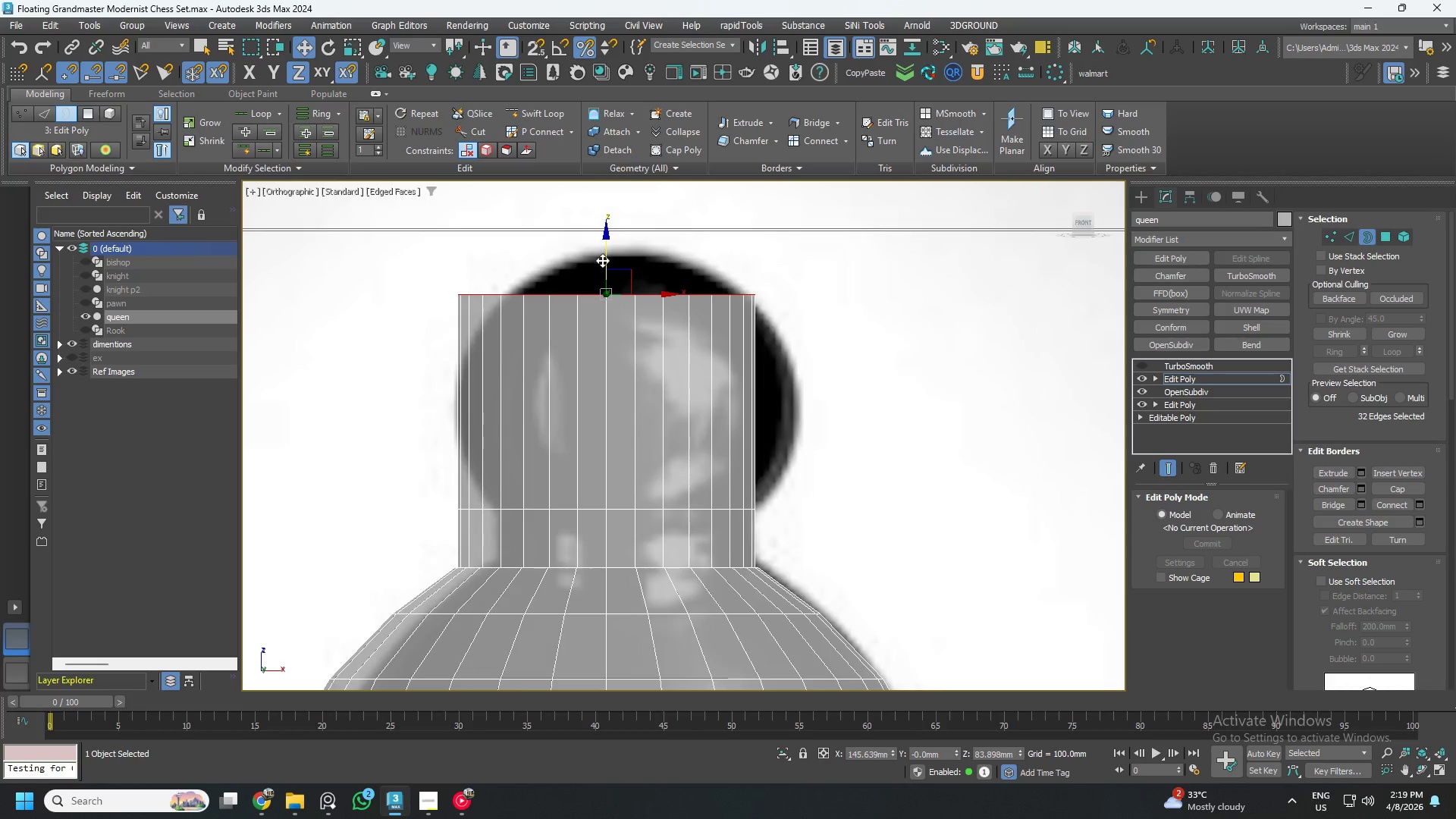 
hold_key(key=ShiftLeft, duration=1.5)
 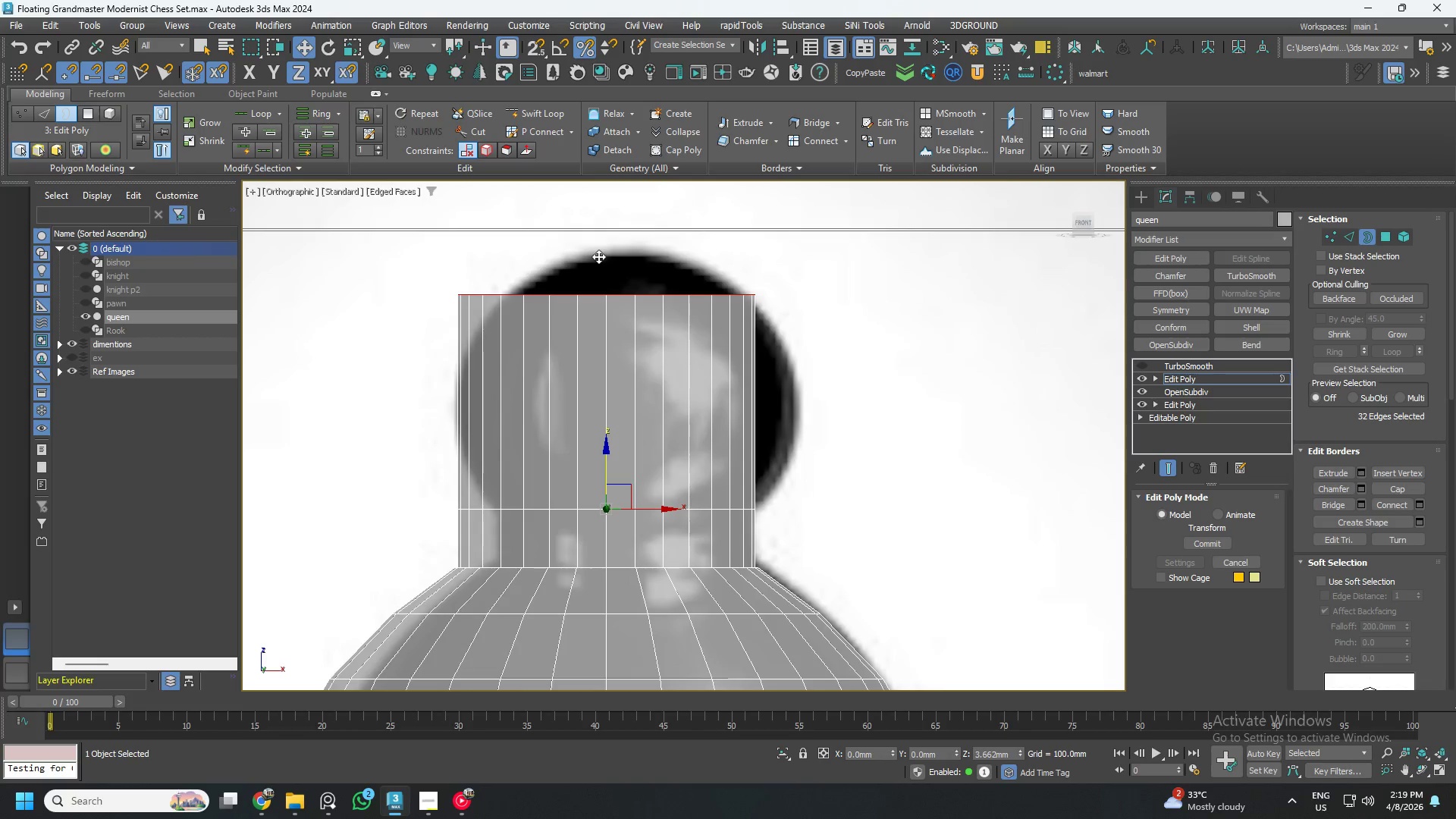 
hold_key(key=ShiftLeft, duration=0.7)
 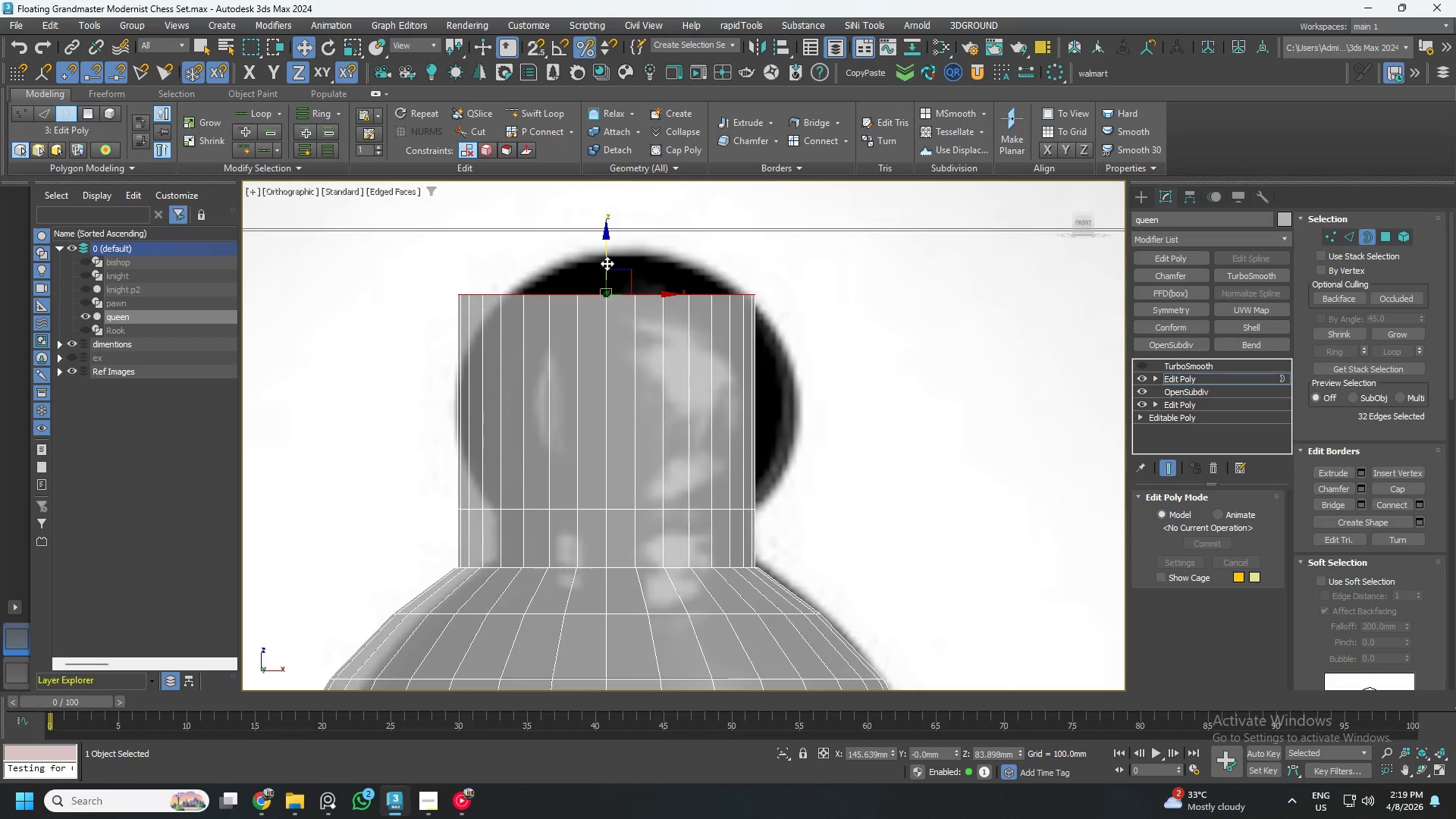 
key(R)
 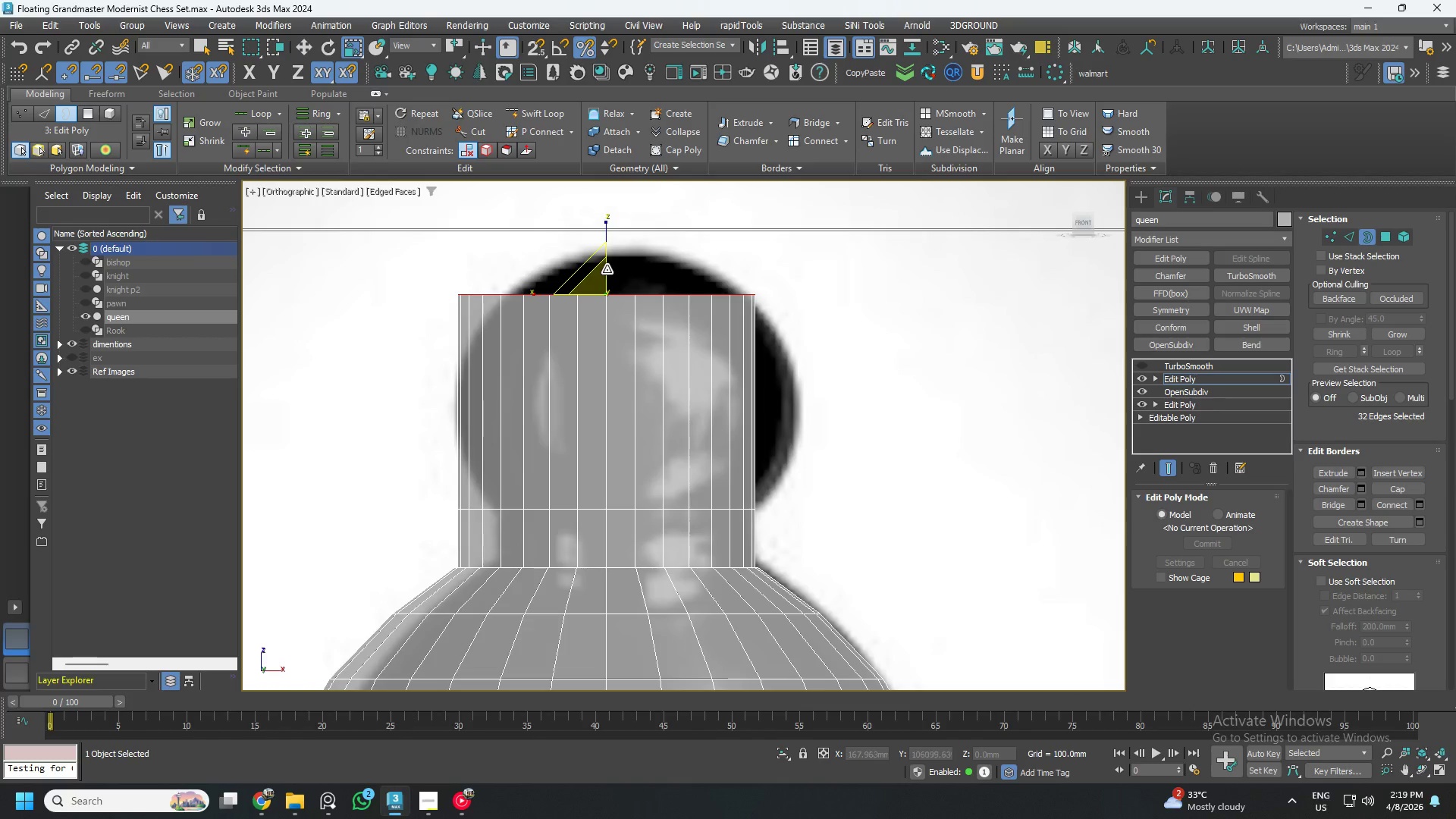 
hold_key(key=ShiftLeft, duration=1.25)
left_click_drag(start_coordinate=[596, 277], to_coordinate=[613, 291])
 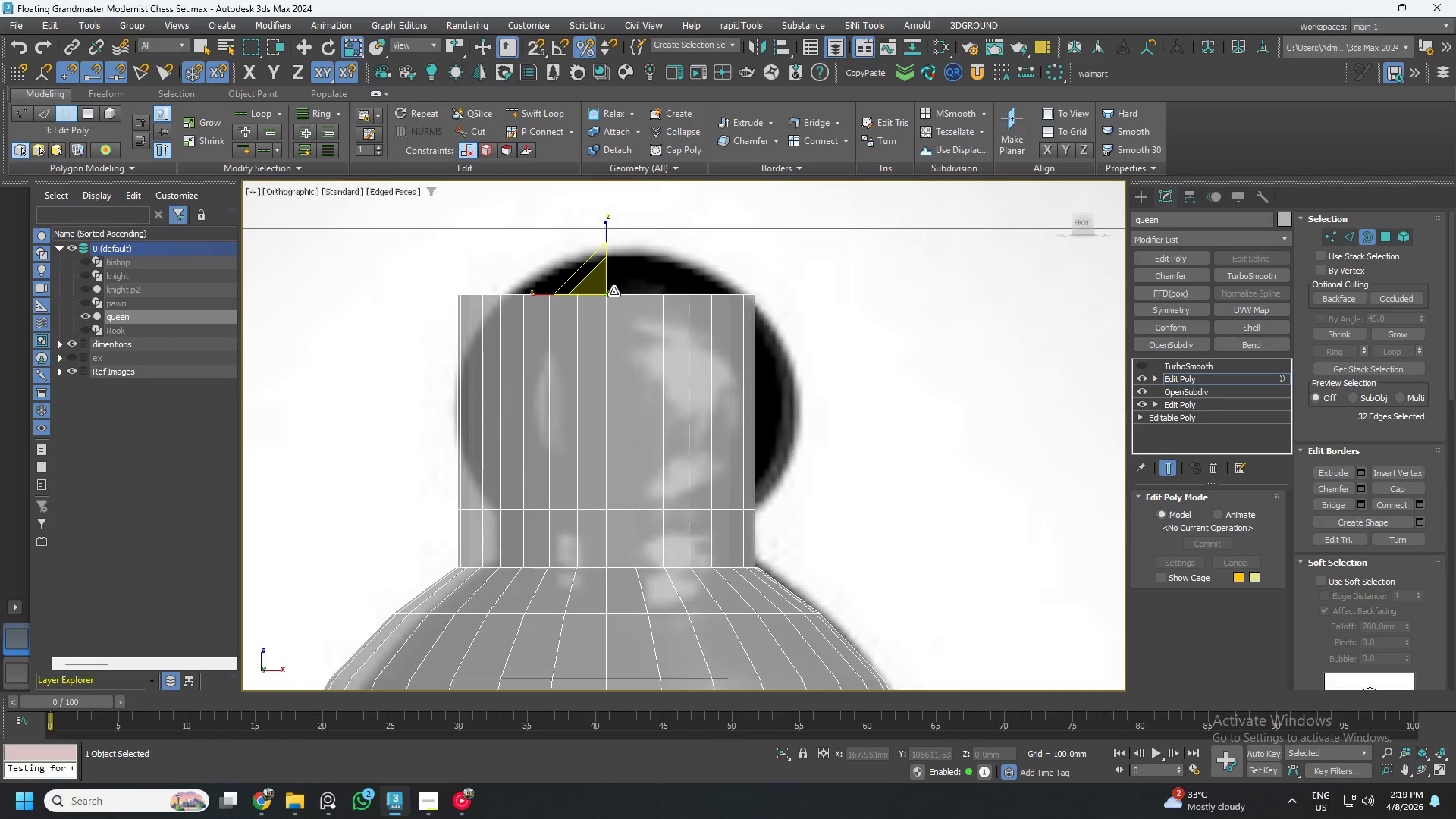 
key(W)
 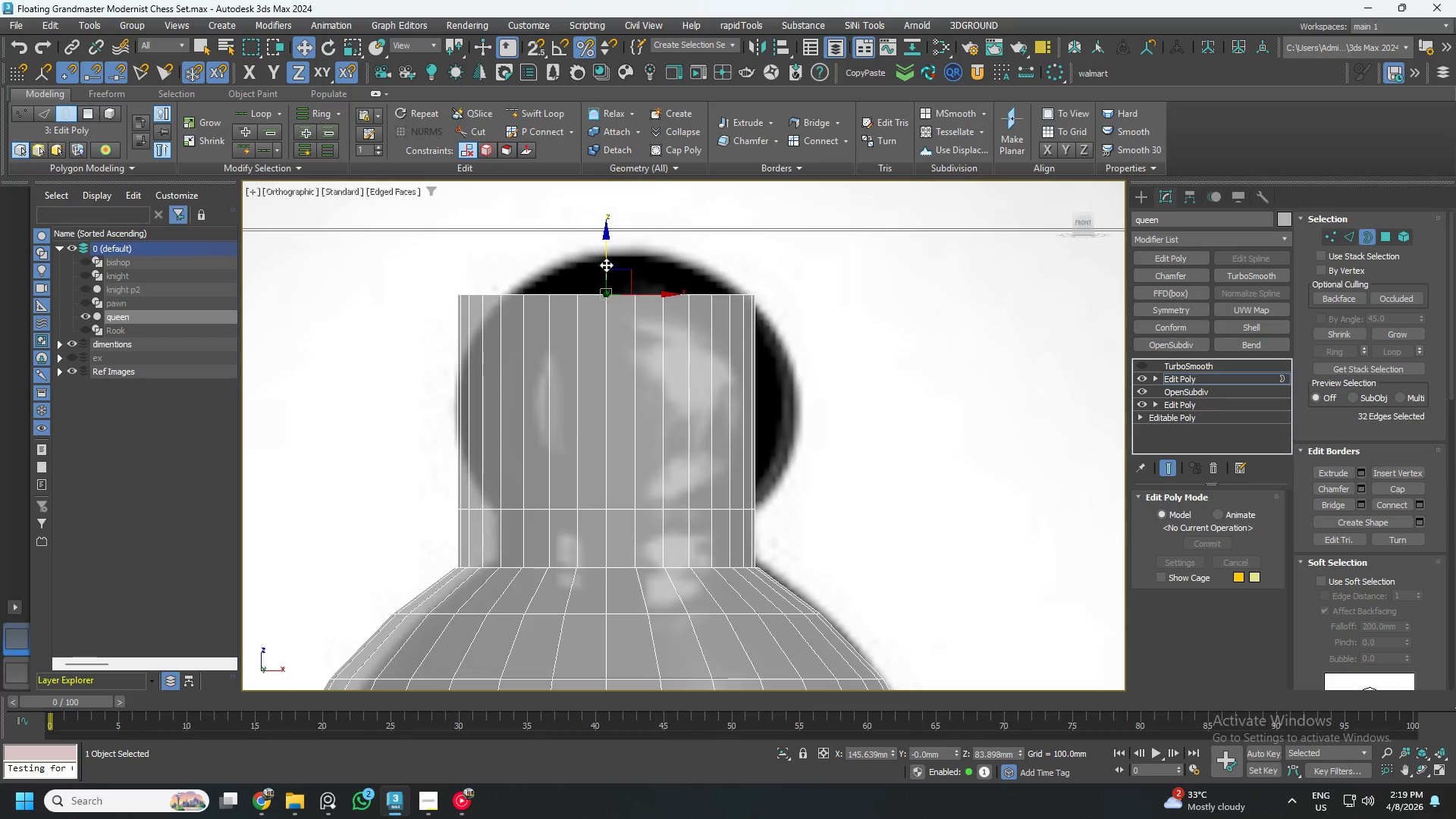 
left_click_drag(start_coordinate=[607, 259], to_coordinate=[600, 247])
 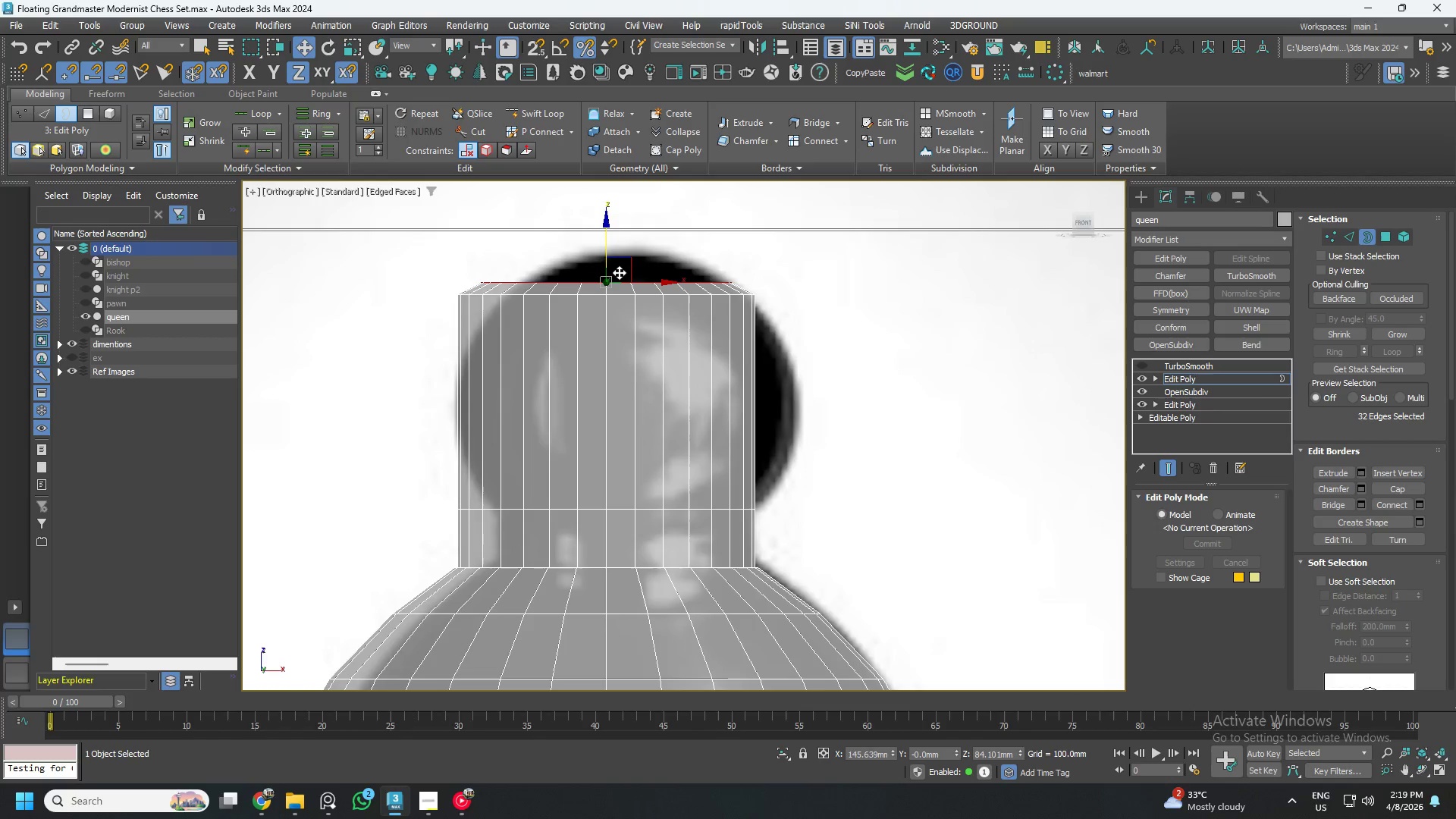 
key(R)
 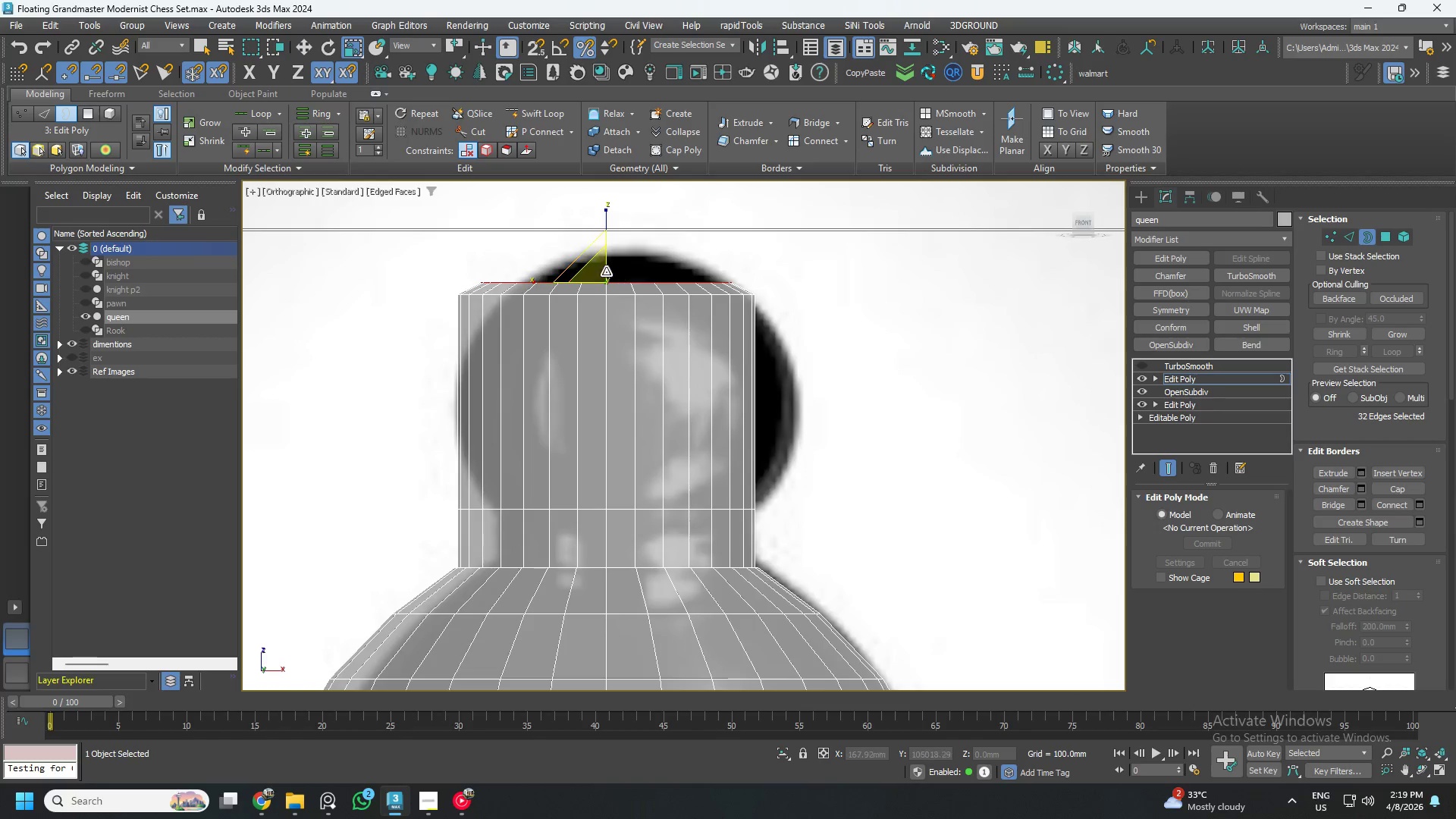 
hold_key(key=ShiftLeft, duration=1.47)
left_click_drag(start_coordinate=[597, 265], to_coordinate=[639, 308])
 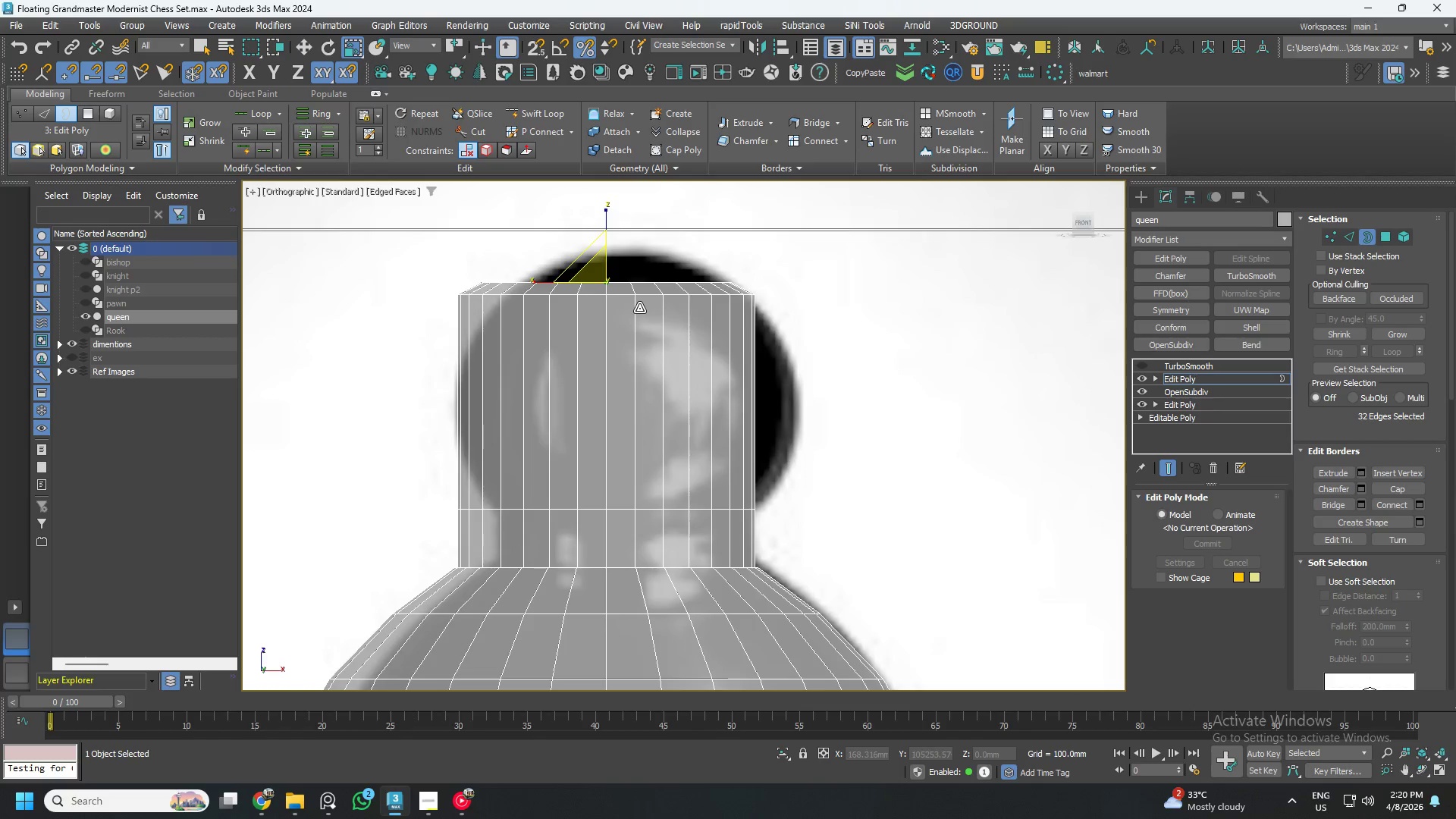 
key(W)
 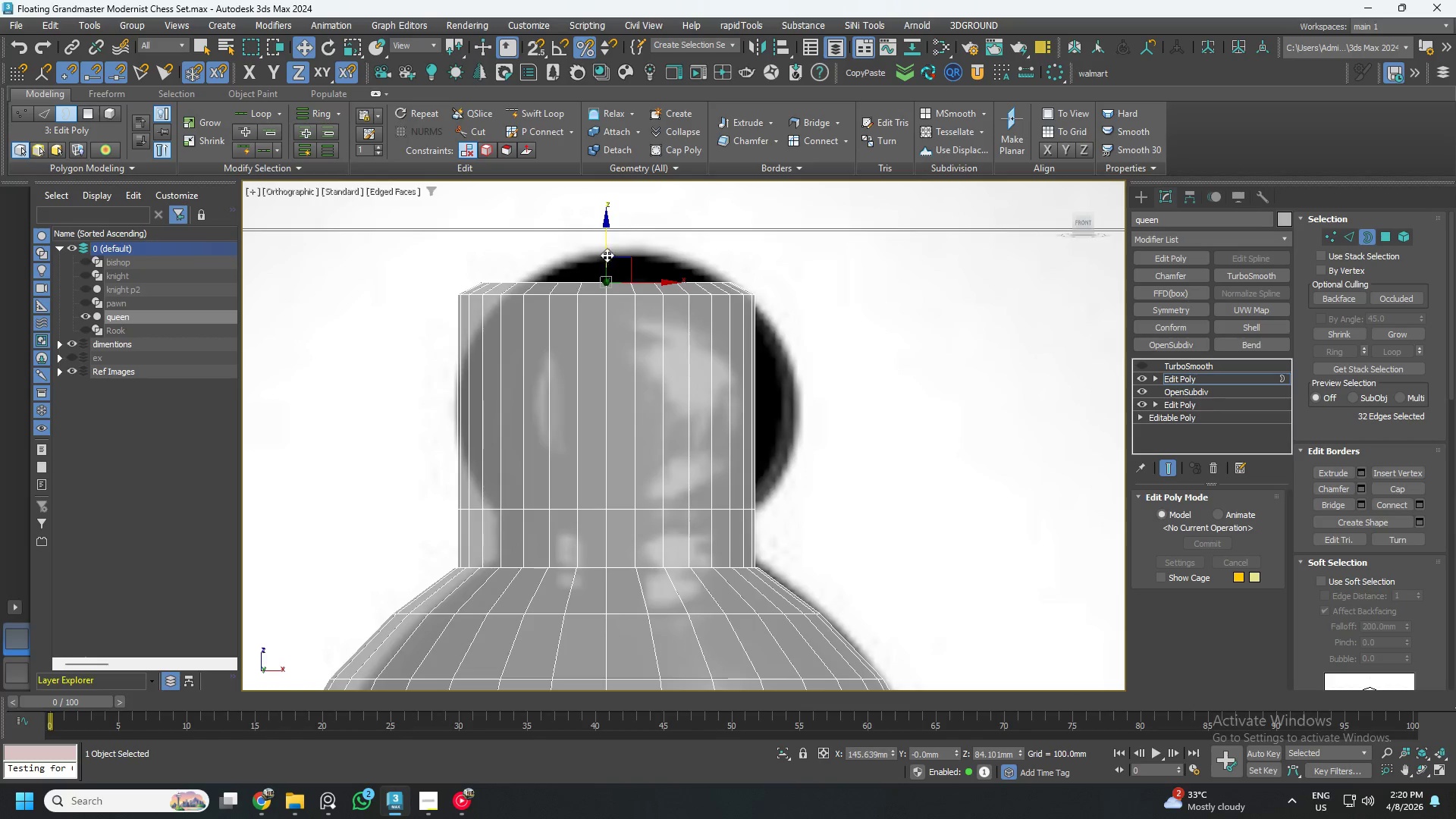 
left_click_drag(start_coordinate=[608, 250], to_coordinate=[597, 229])
 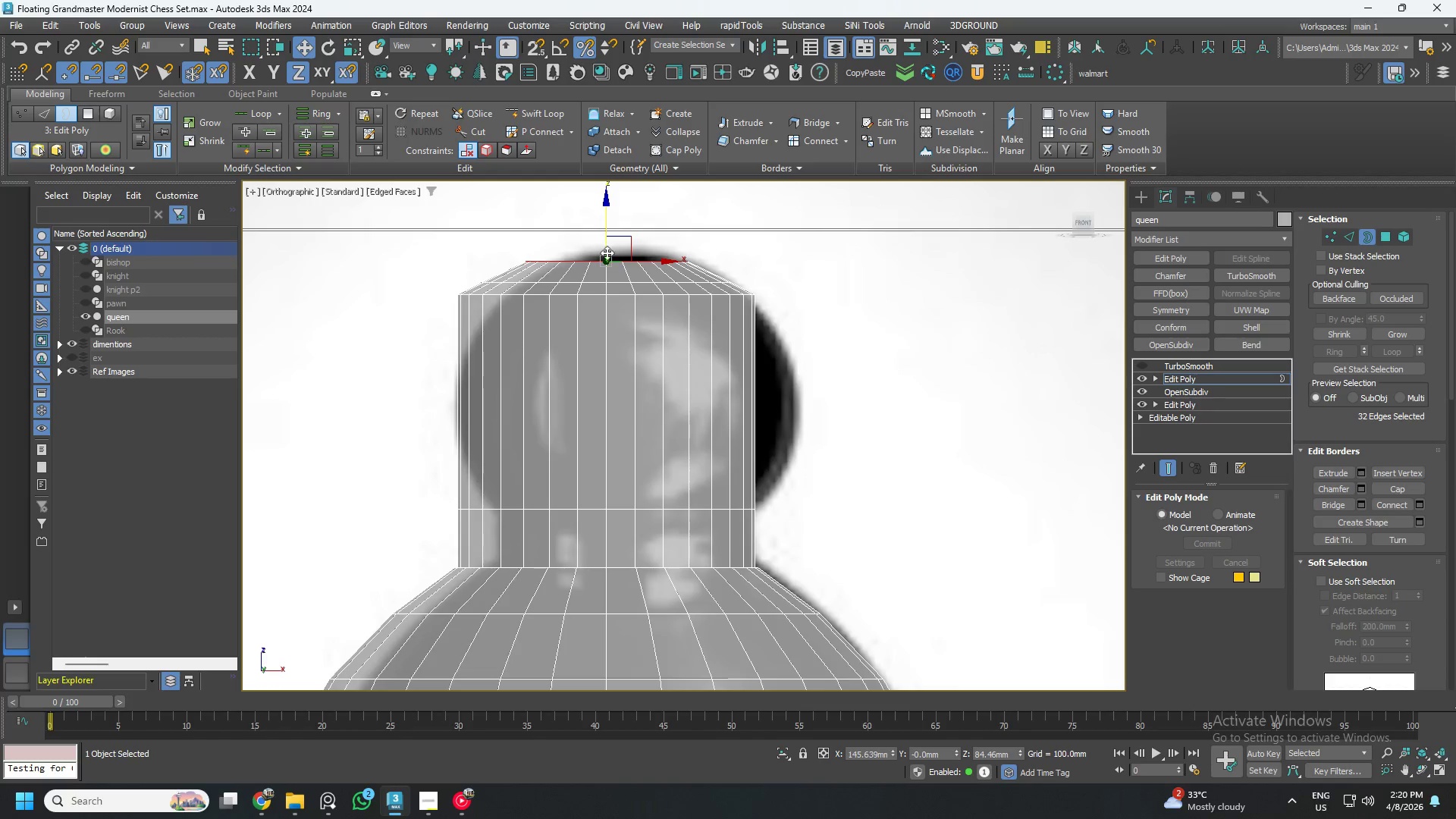 
scroll: coordinate [615, 252], scroll_direction: up, amount: 2.0
 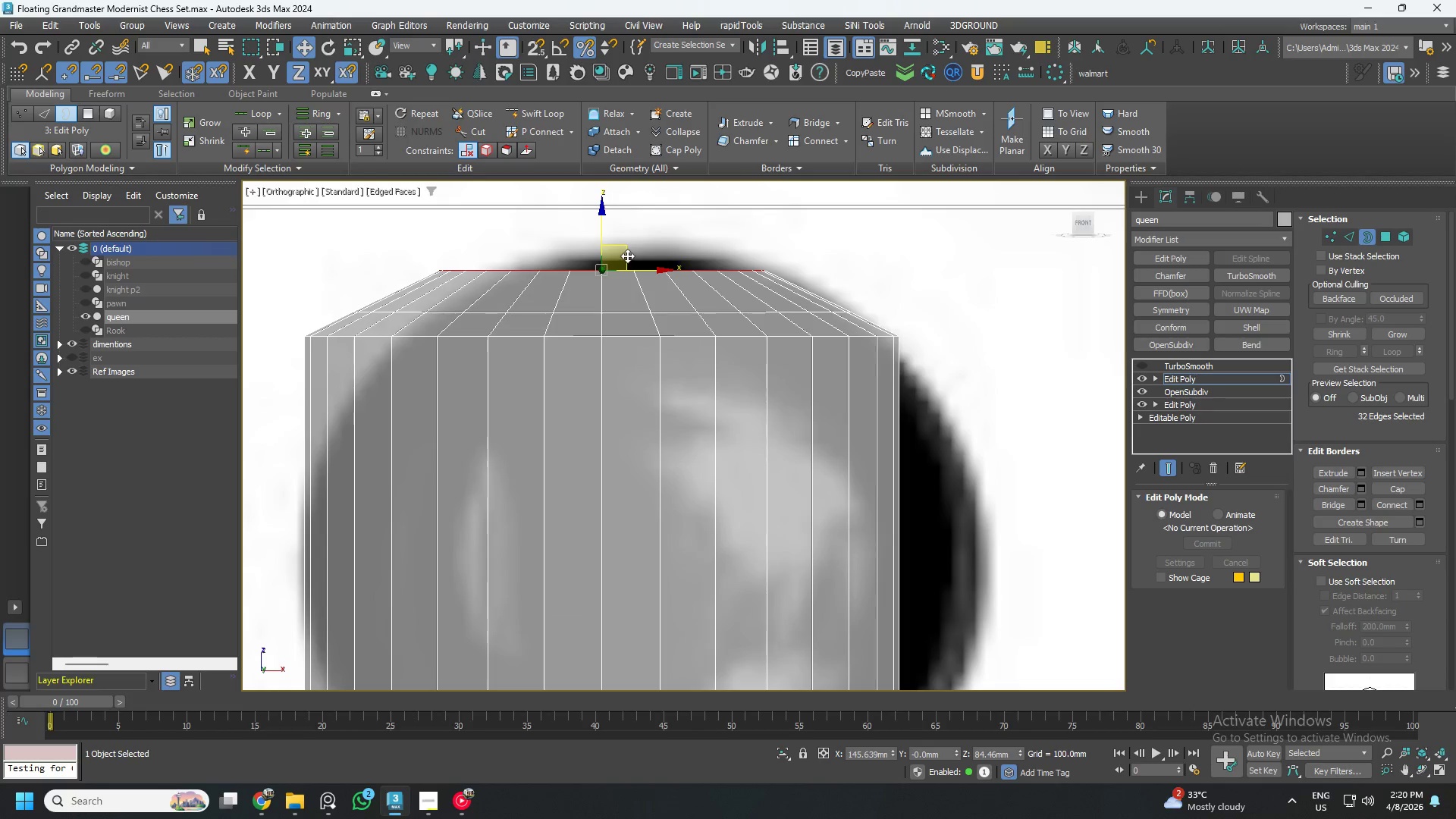 
key(R)
 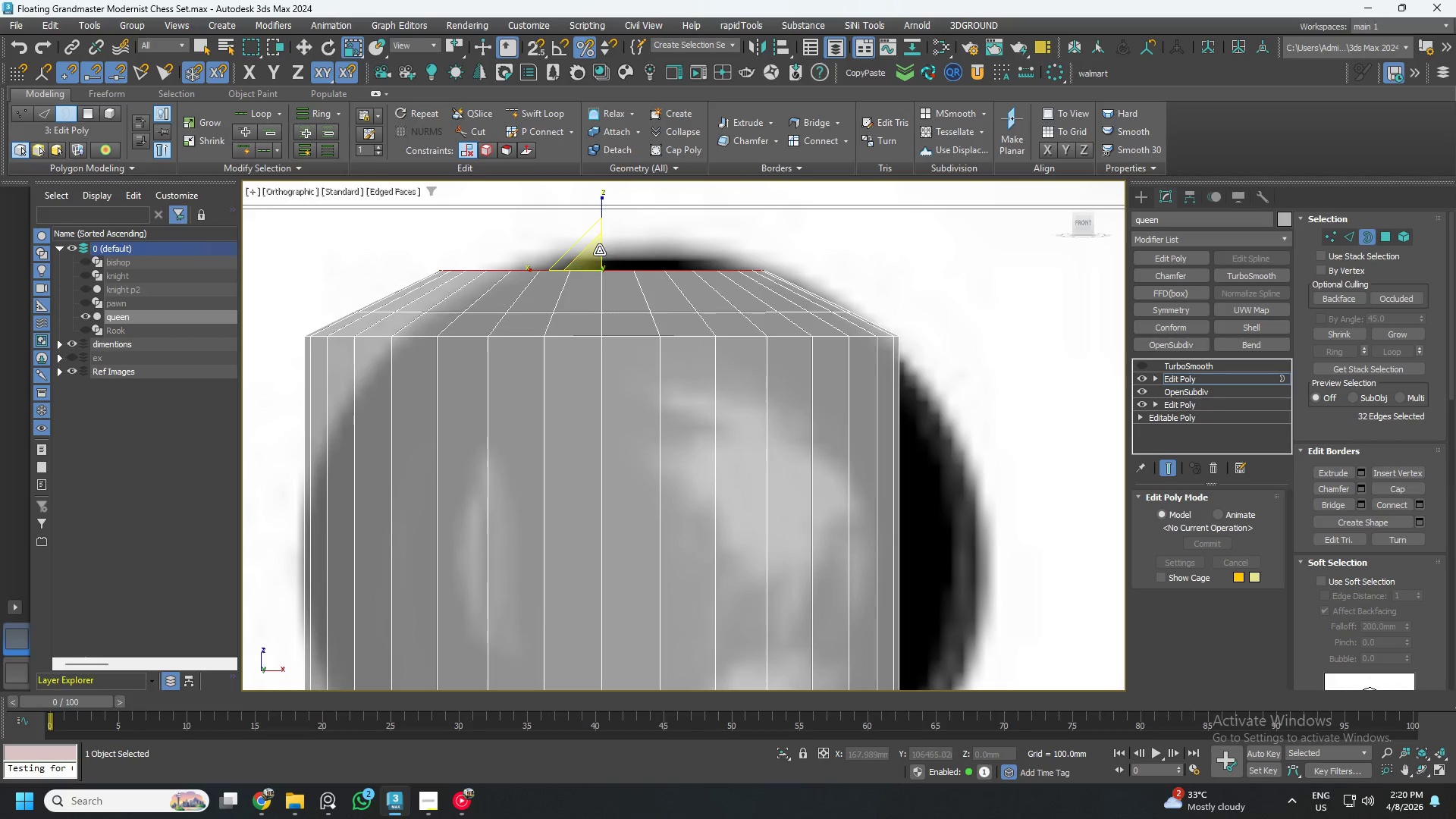 
hold_key(key=ShiftLeft, duration=1.42)
left_click_drag(start_coordinate=[594, 250], to_coordinate=[634, 270])
 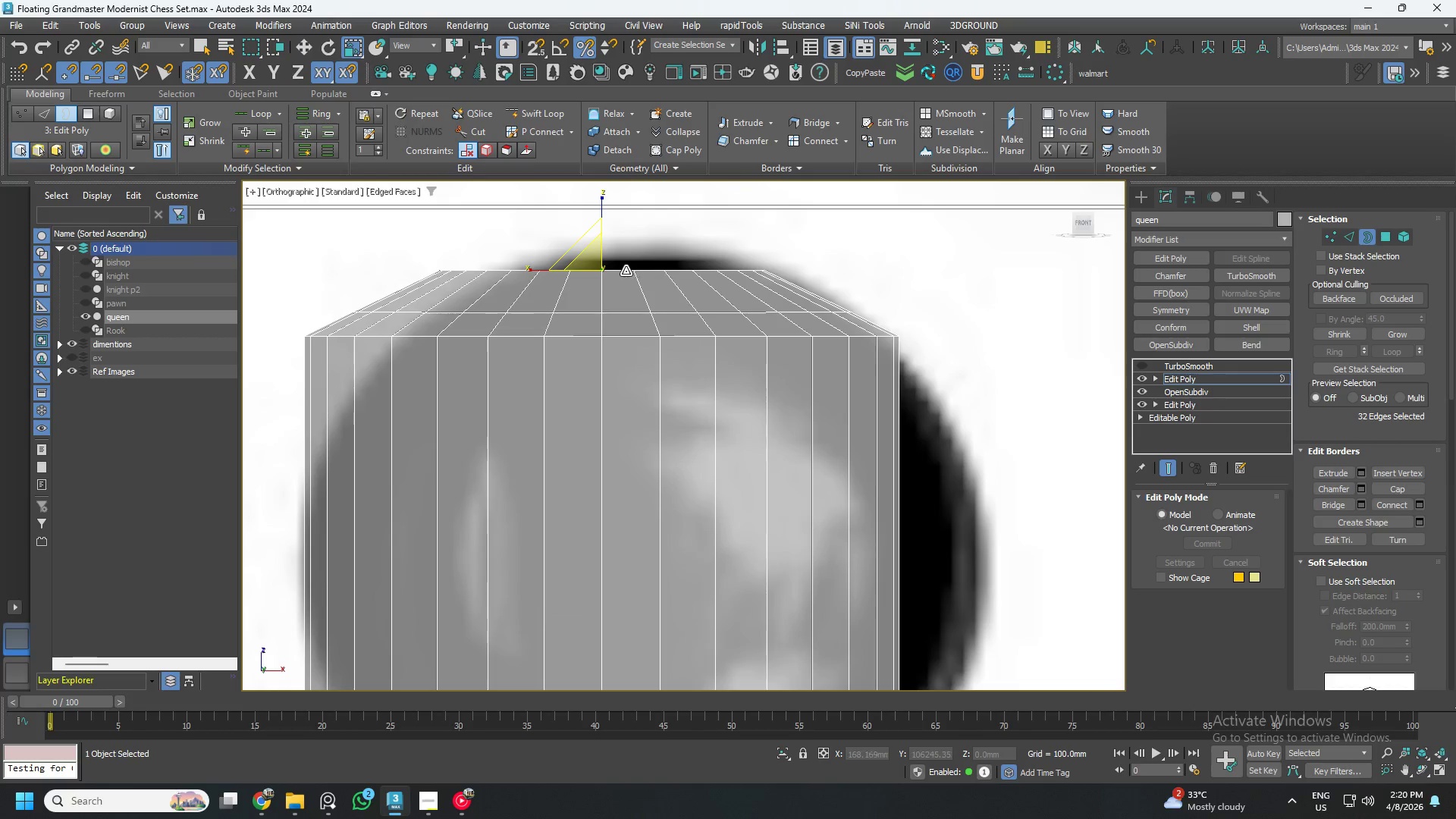 
key(W)
 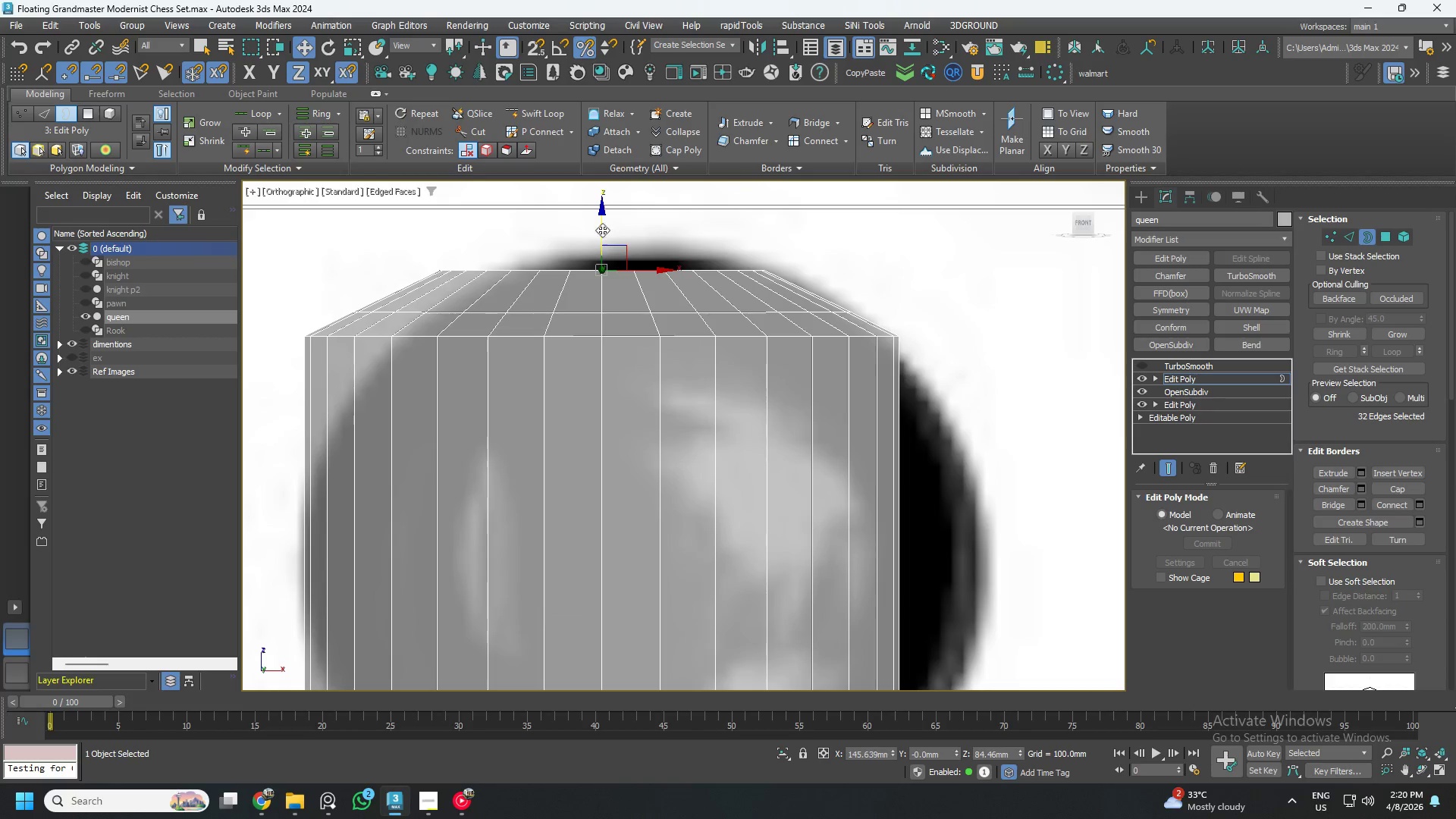 
left_click_drag(start_coordinate=[602, 227], to_coordinate=[601, 216])
 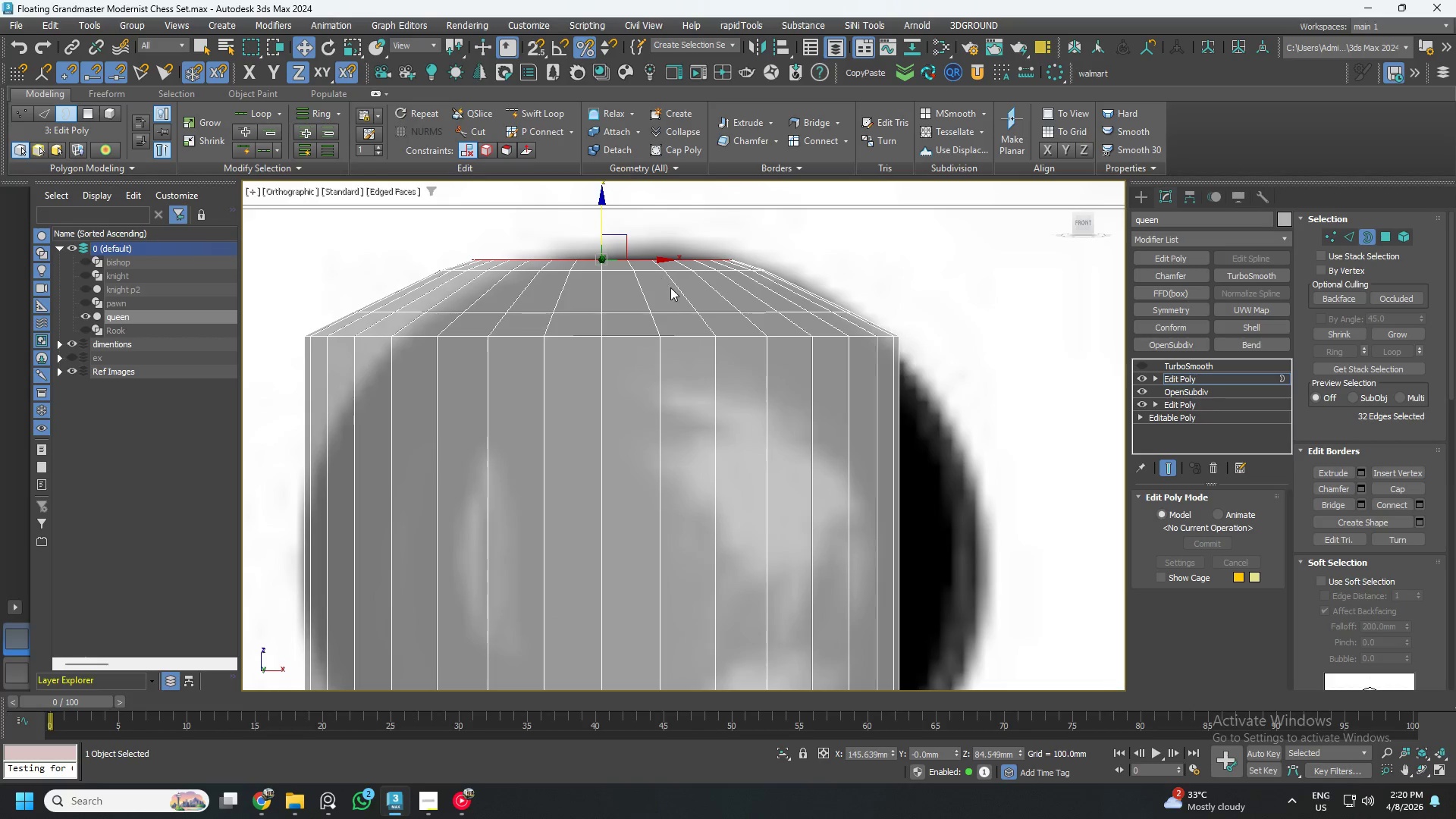 
key(Alt+AltLeft)
 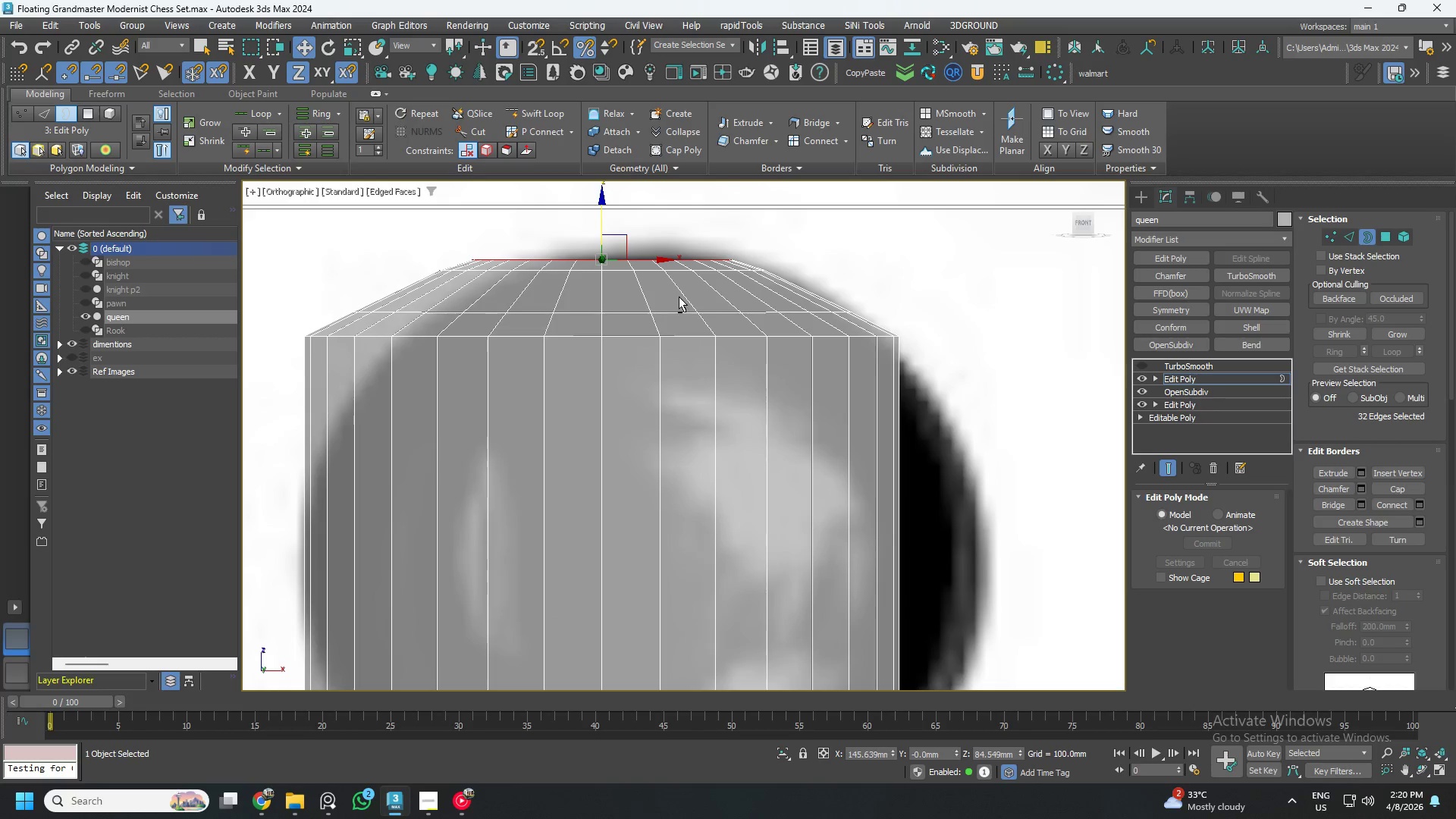 
key(Alt+1)
 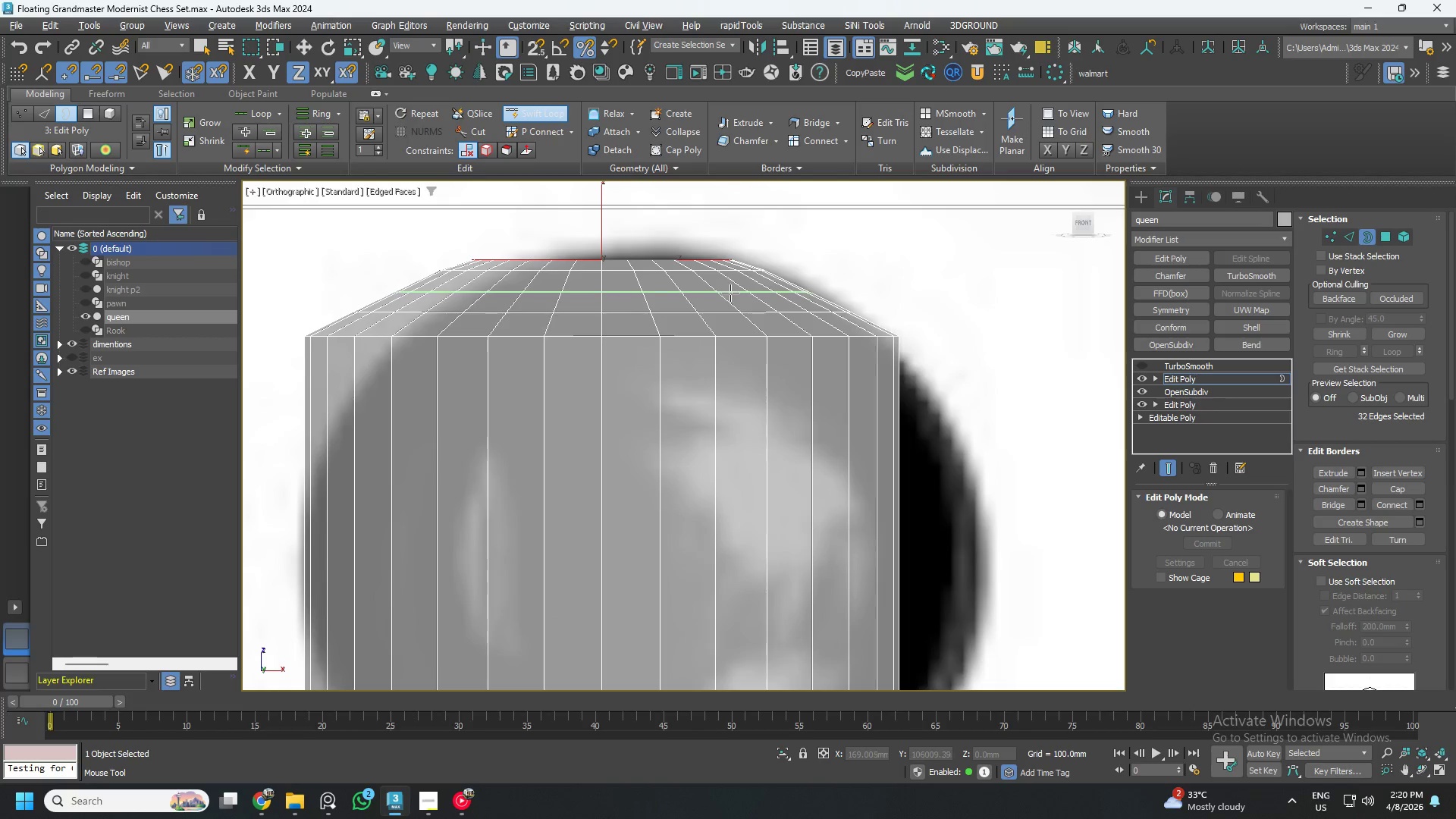 
left_click([730, 293])
 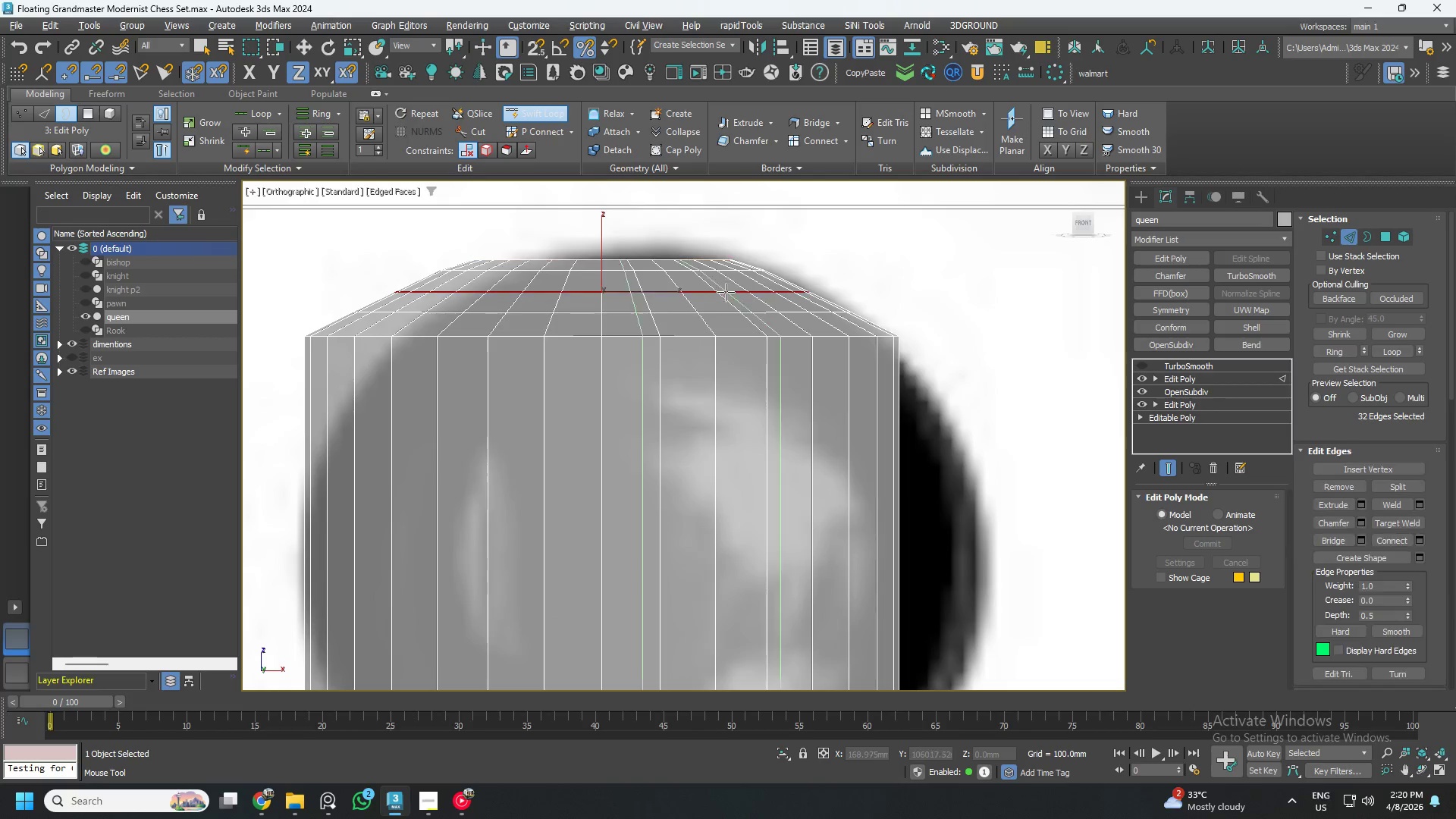 
key(Alt+AltLeft)
 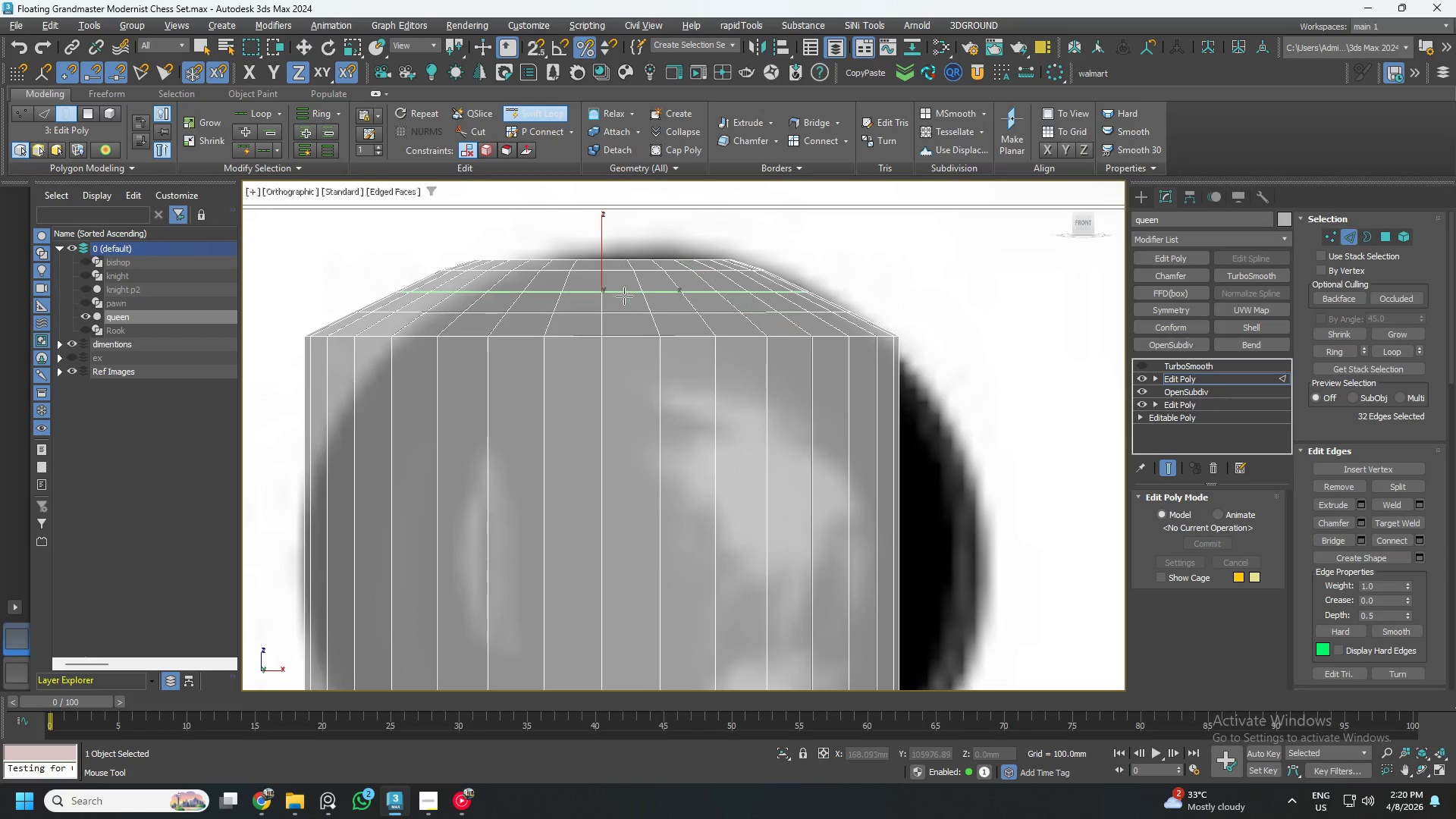 
key(Alt+1)
 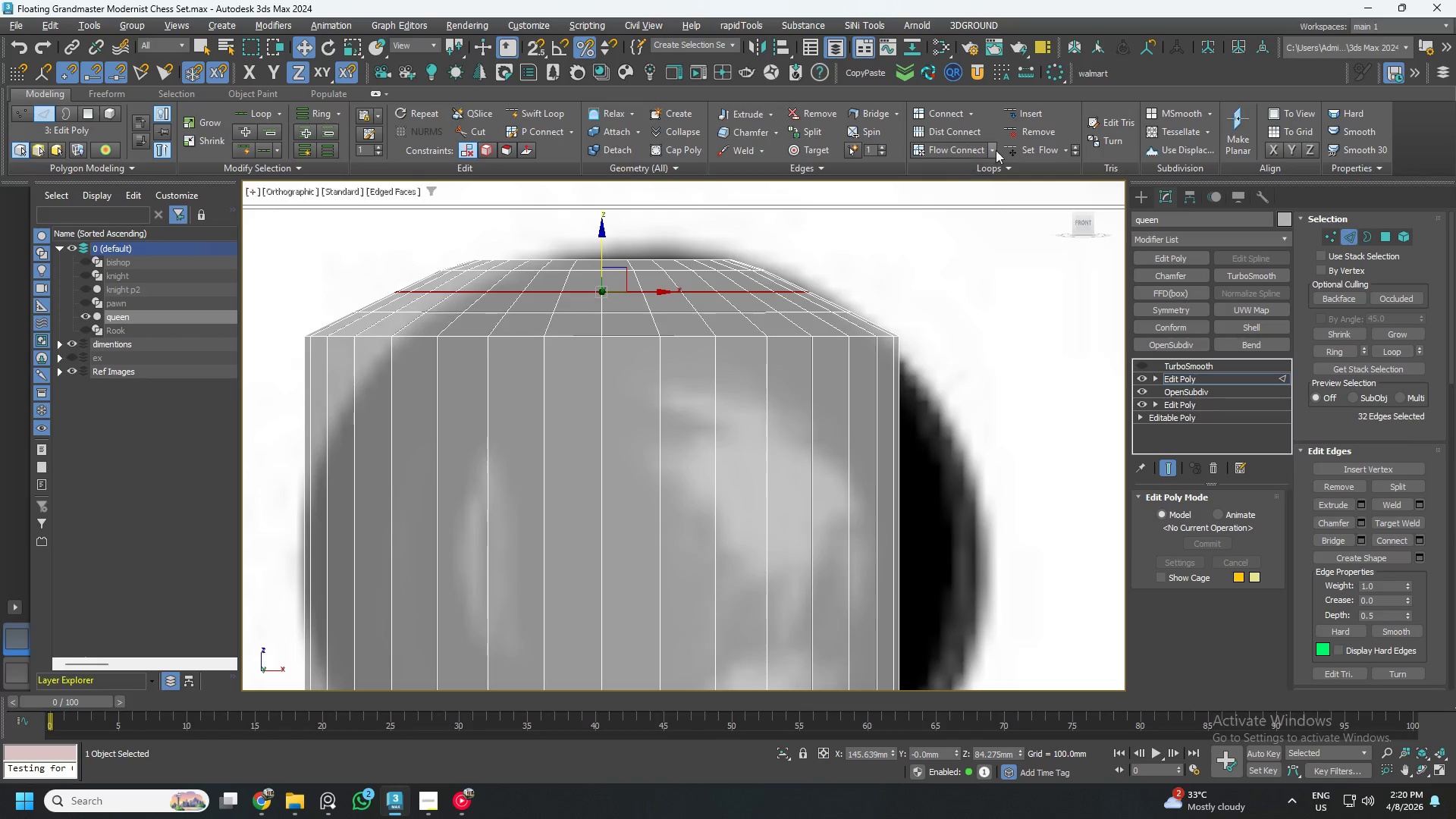 
left_click([1034, 150])
 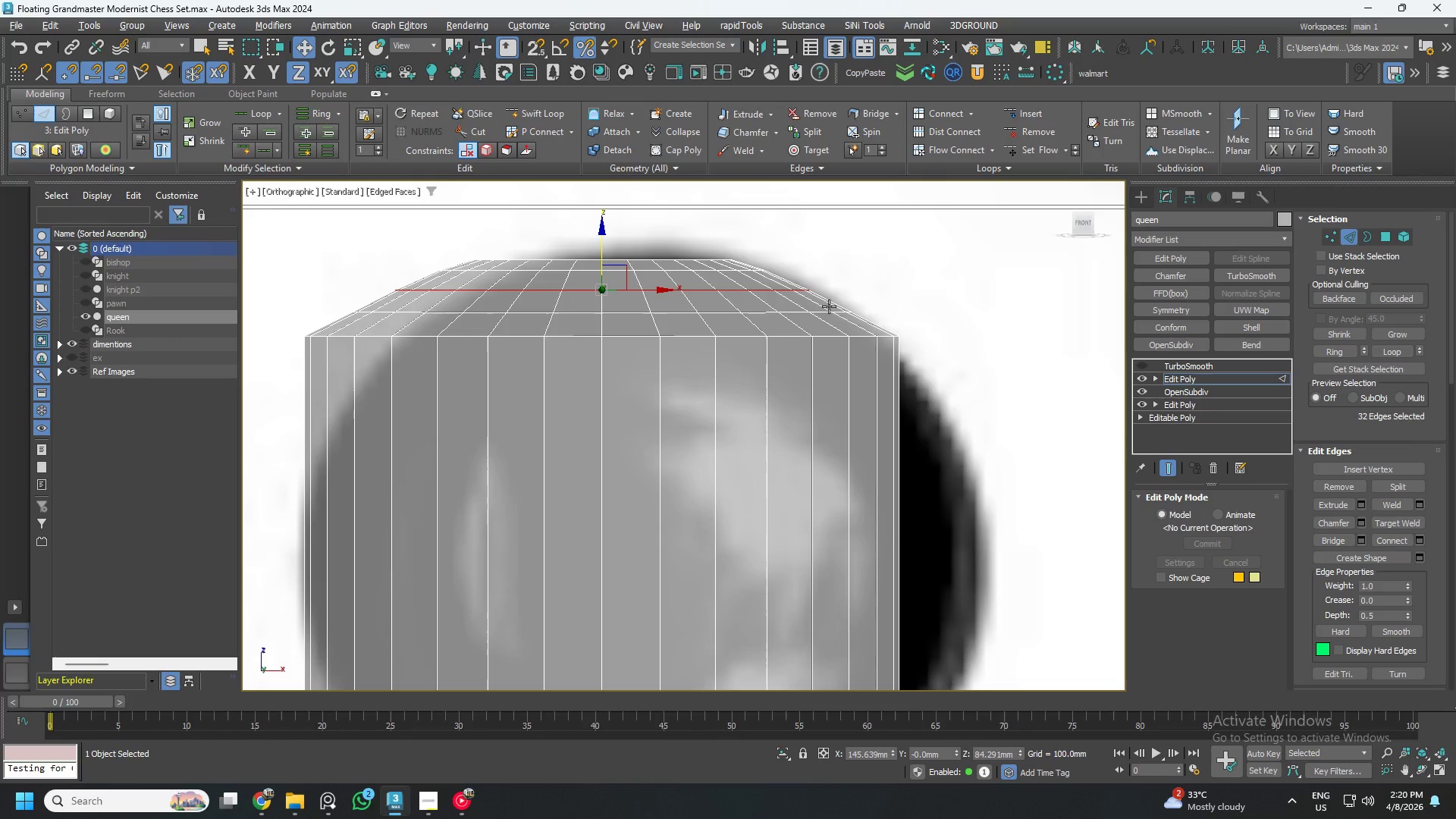 
scroll: coordinate [844, 322], scroll_direction: up, amount: 1.0
 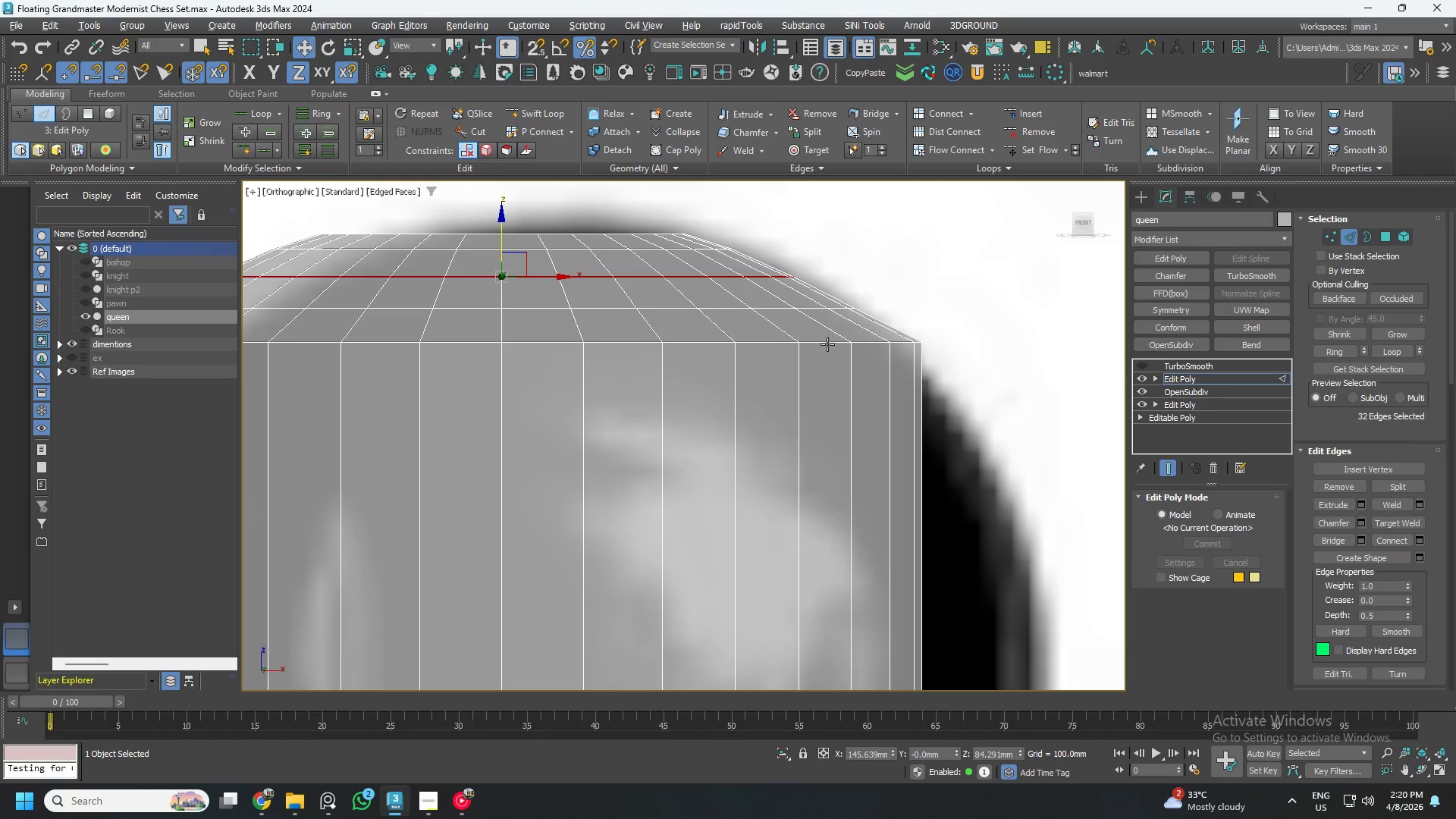 
scroll: coordinate [843, 350], scroll_direction: down, amount: 2.0
 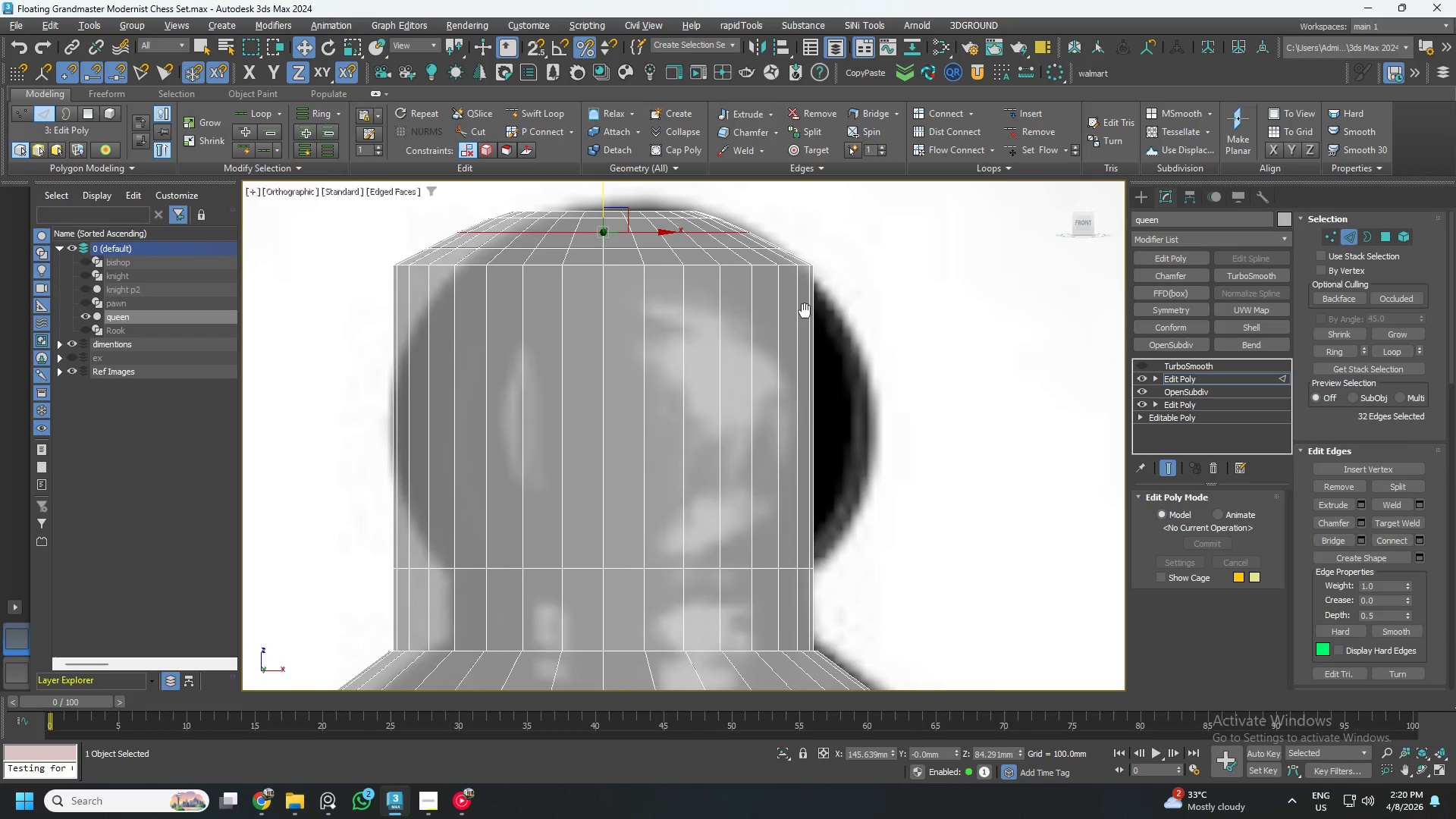 
key(Alt+AltLeft)
 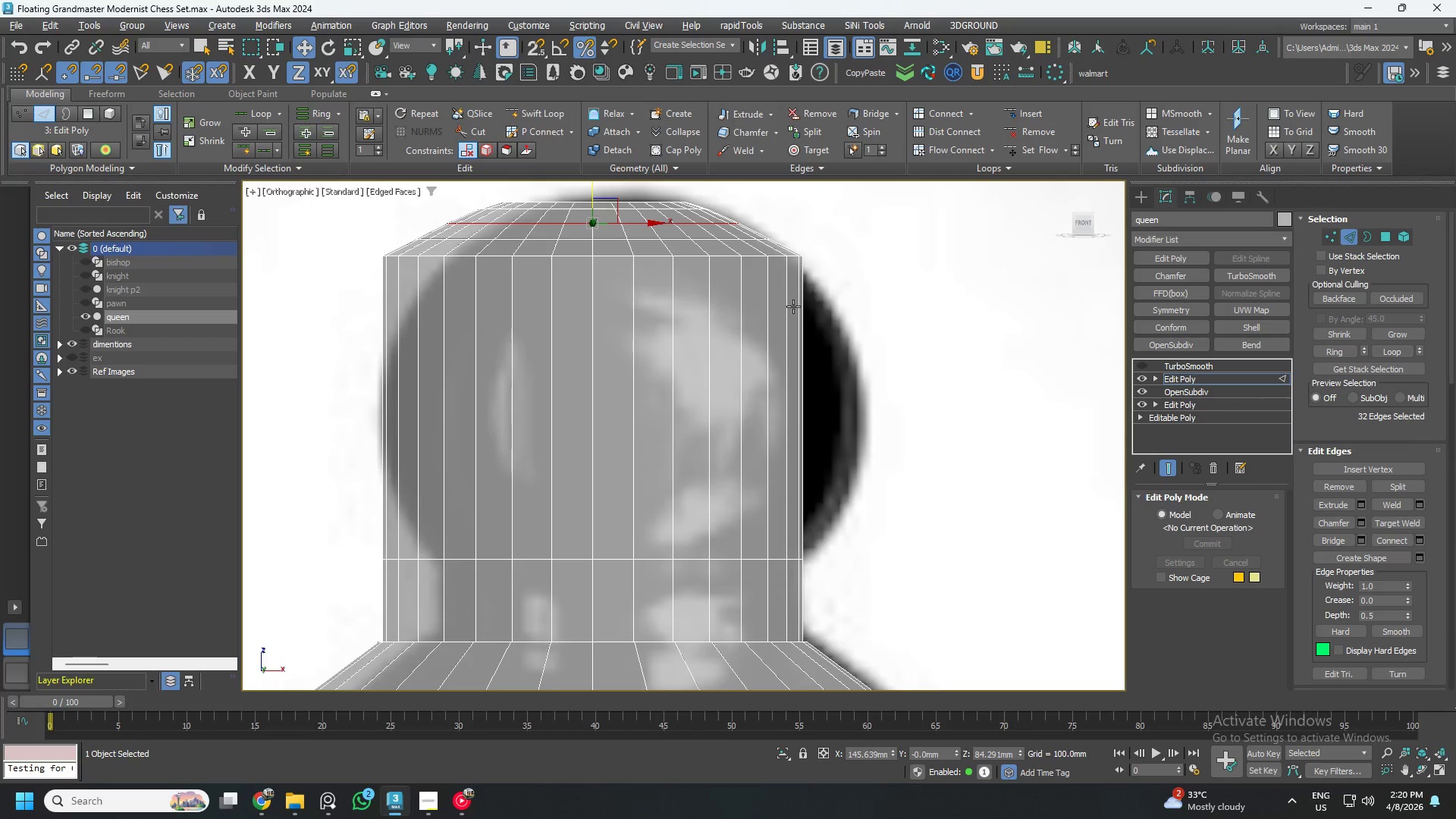 
key(Alt+1)
 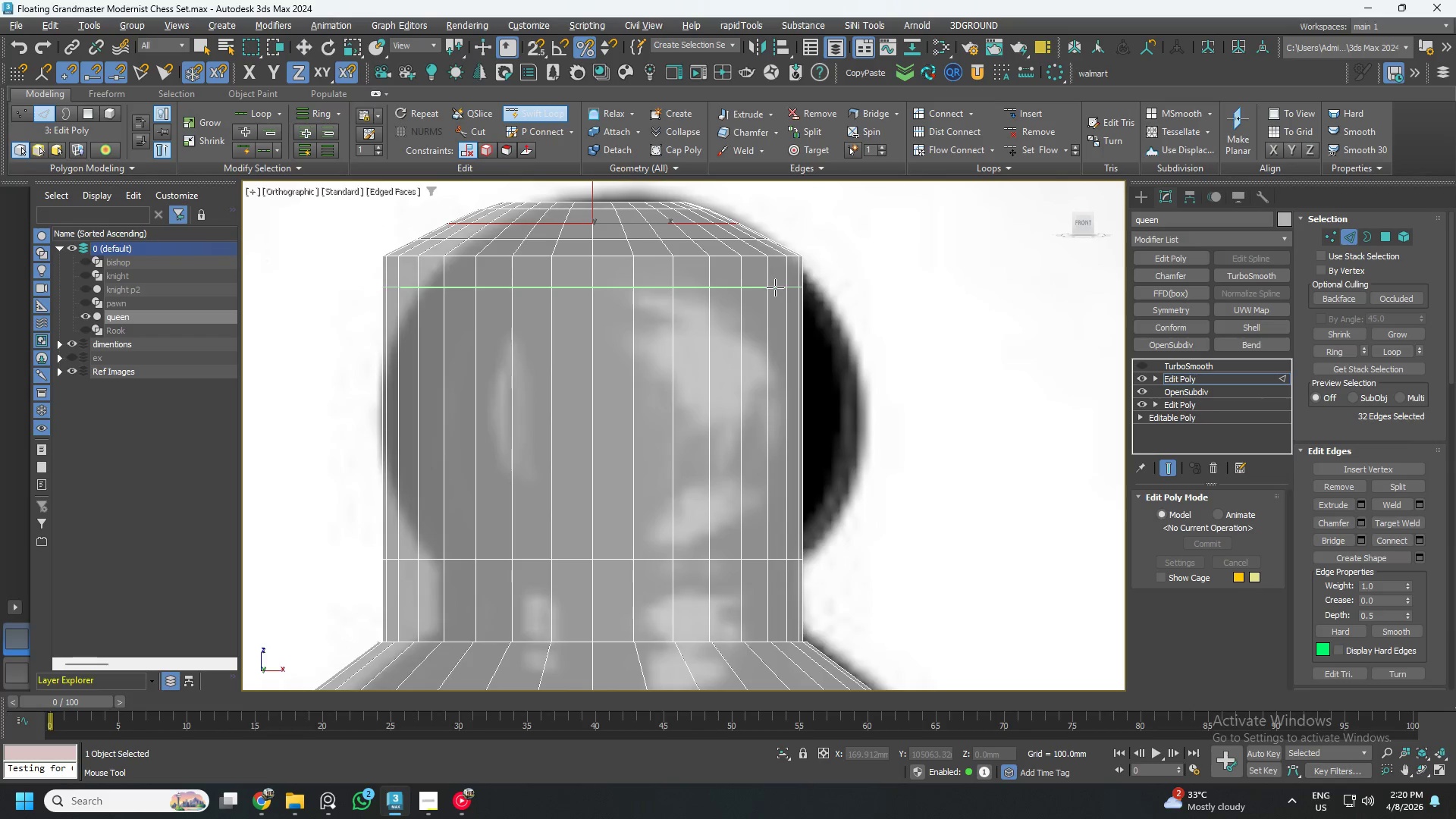 
key(Alt+AltLeft)
 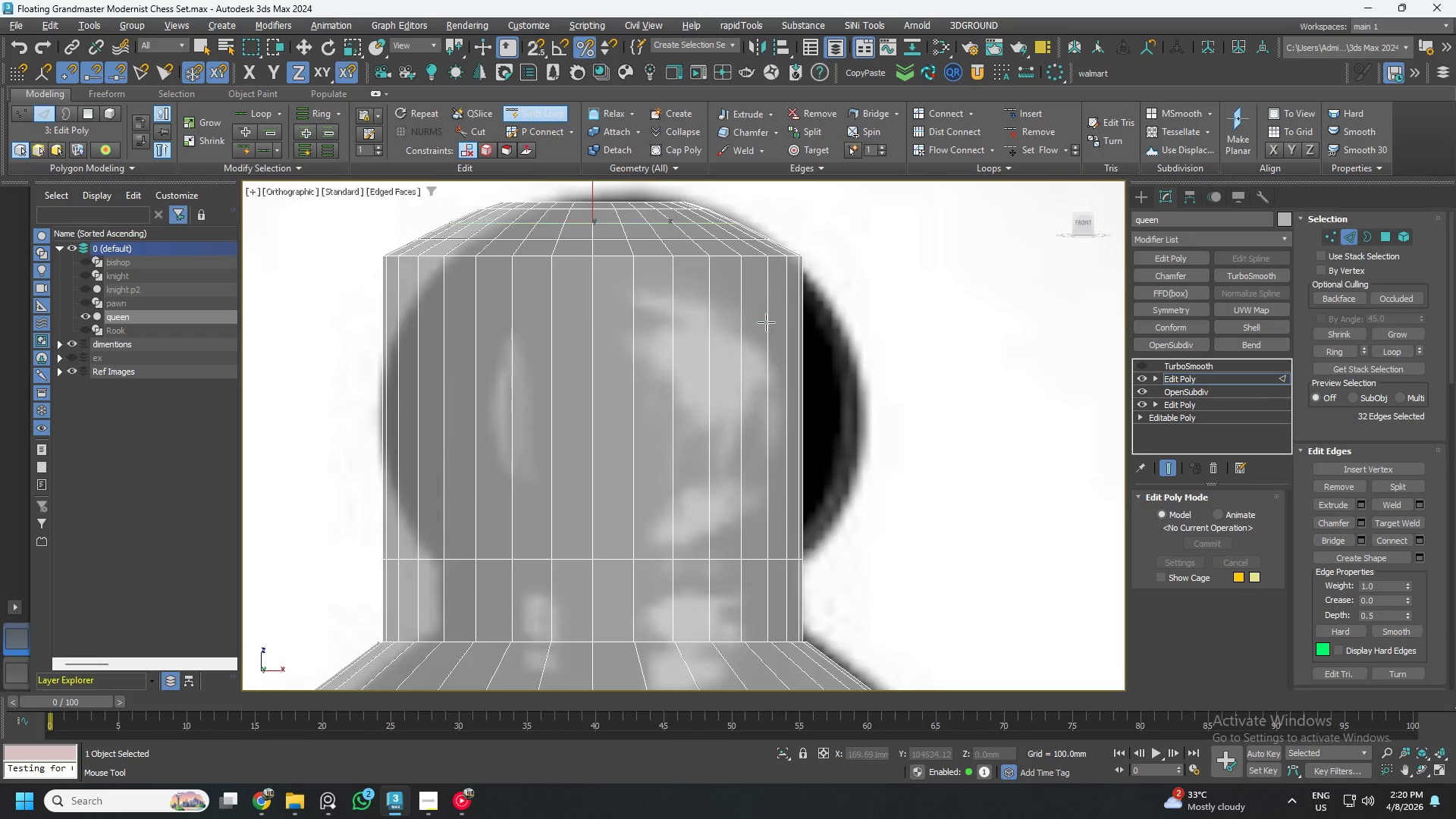 
key(Alt+1)
 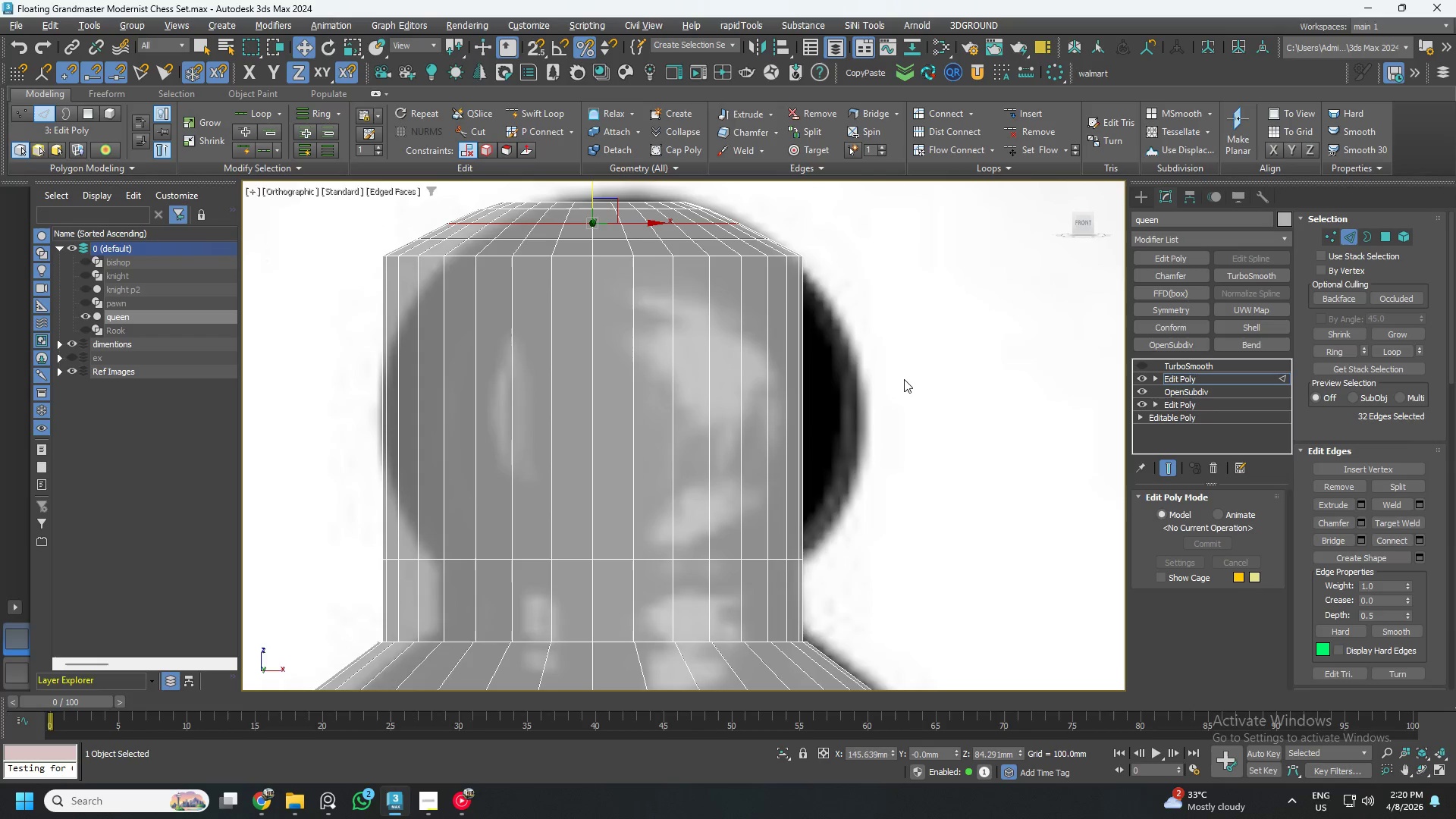 
left_click_drag(start_coordinate=[917, 375], to_coordinate=[275, 427])
 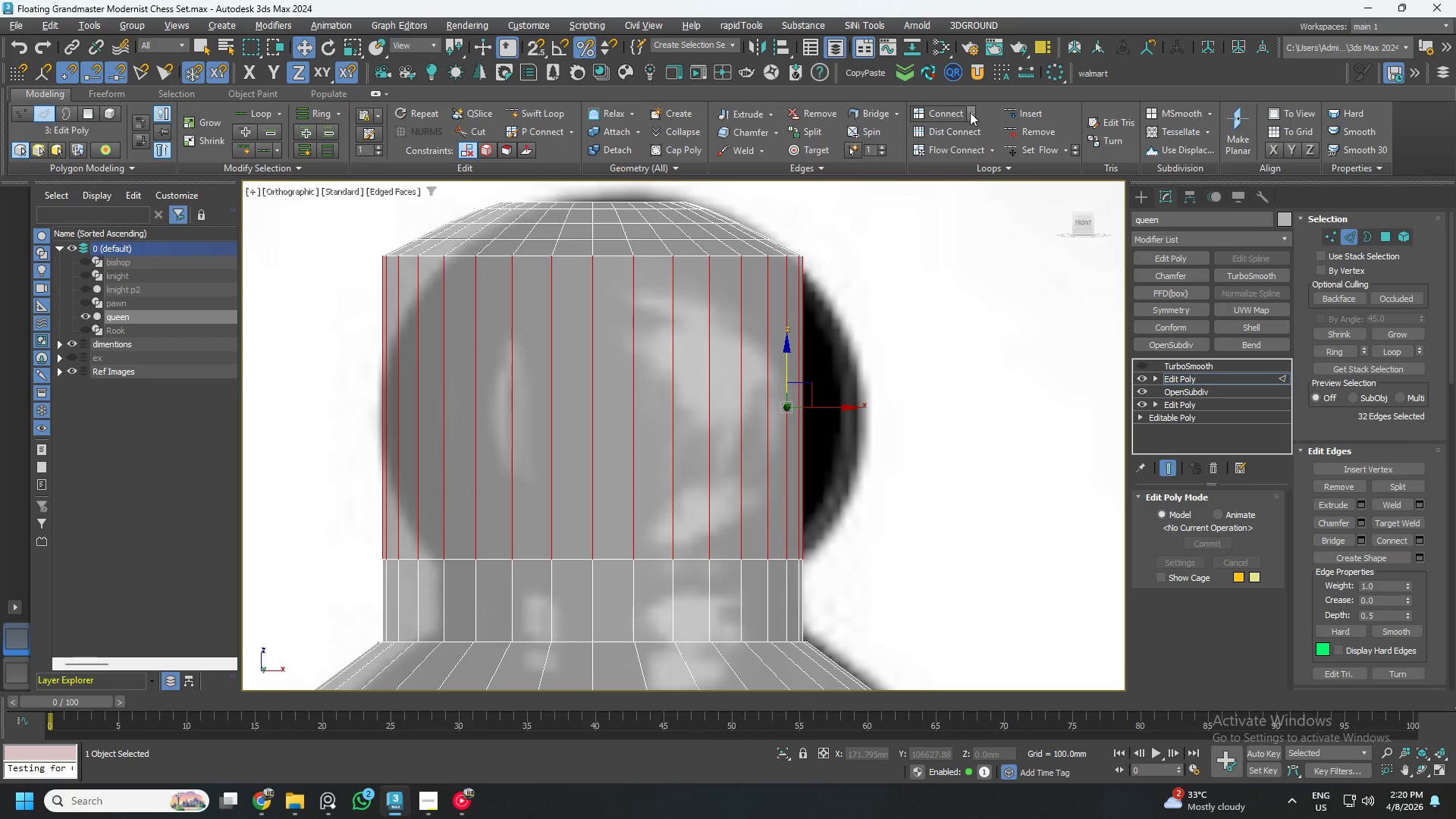 
double_click([960, 133])
 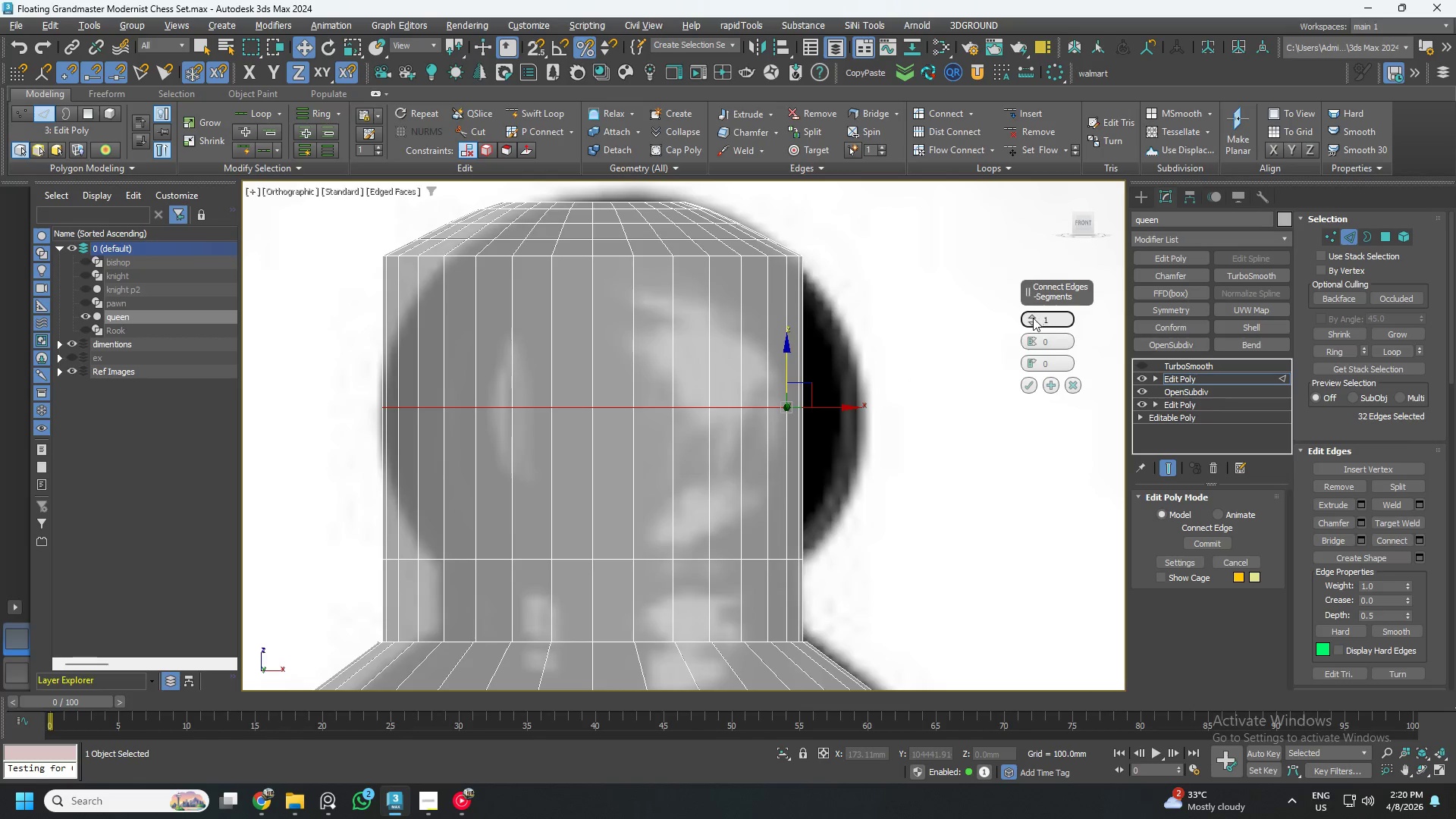 
double_click([1033, 318])
 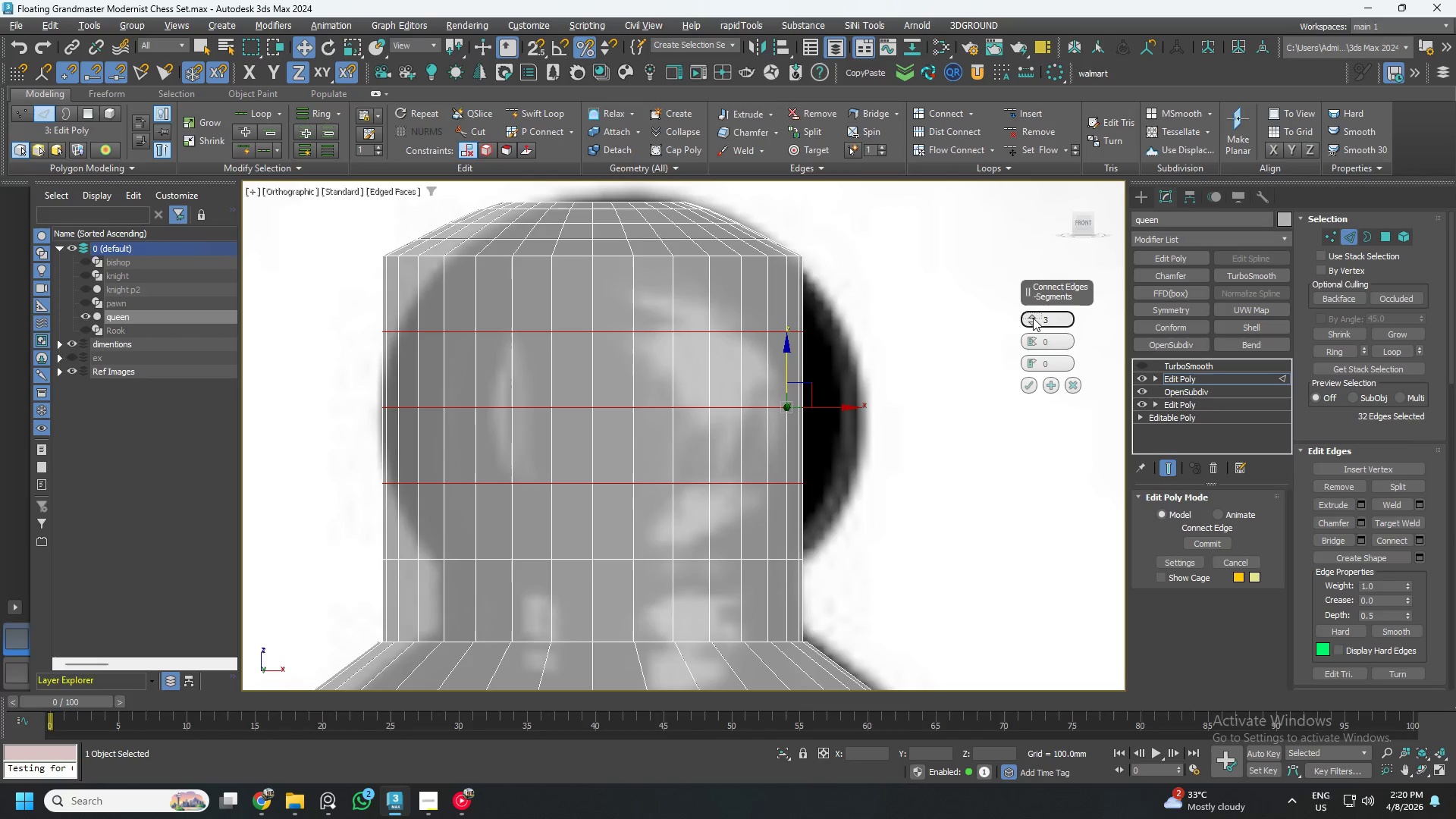 
triple_click([1033, 318])
 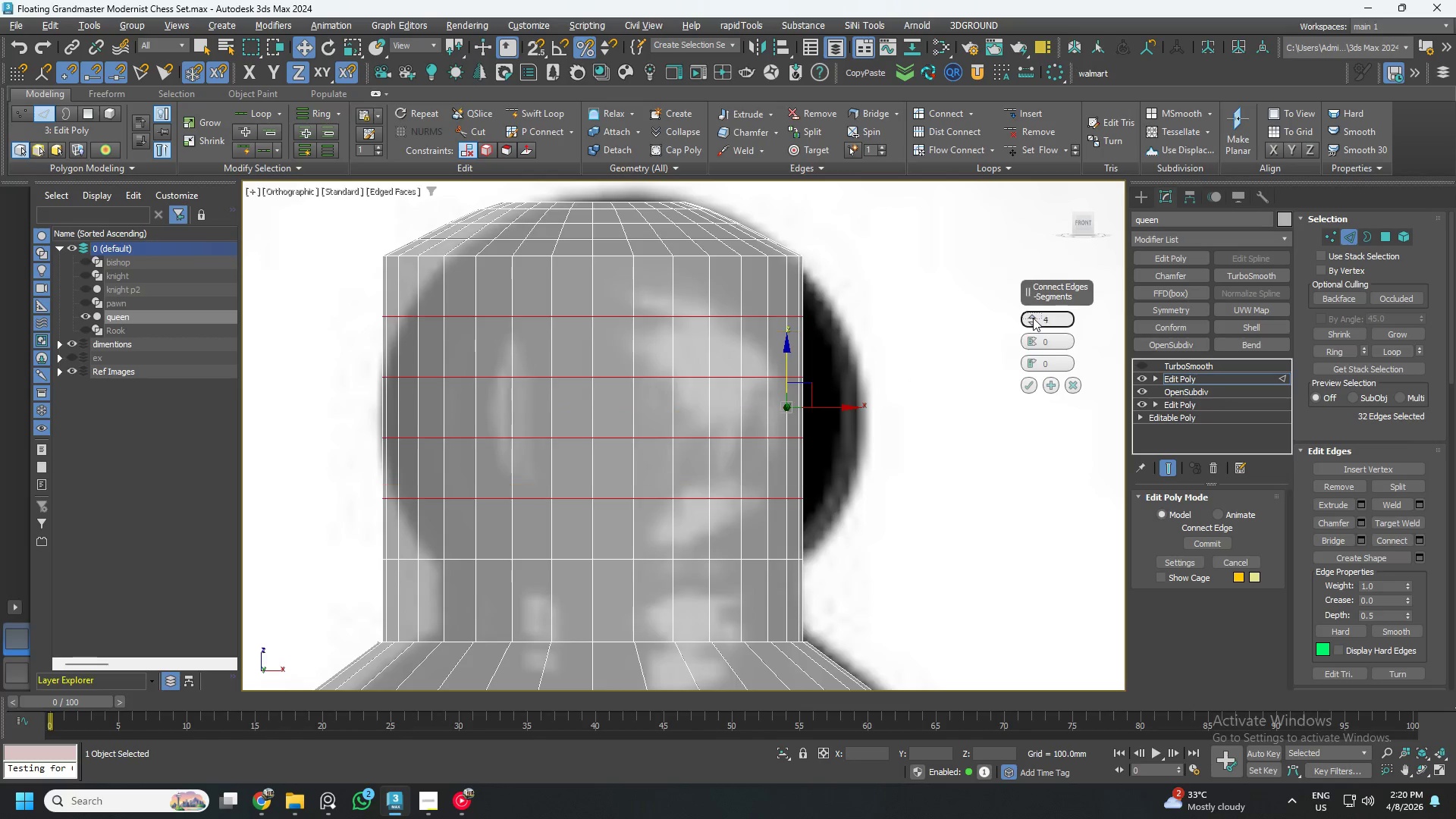 
triple_click([1033, 318])
 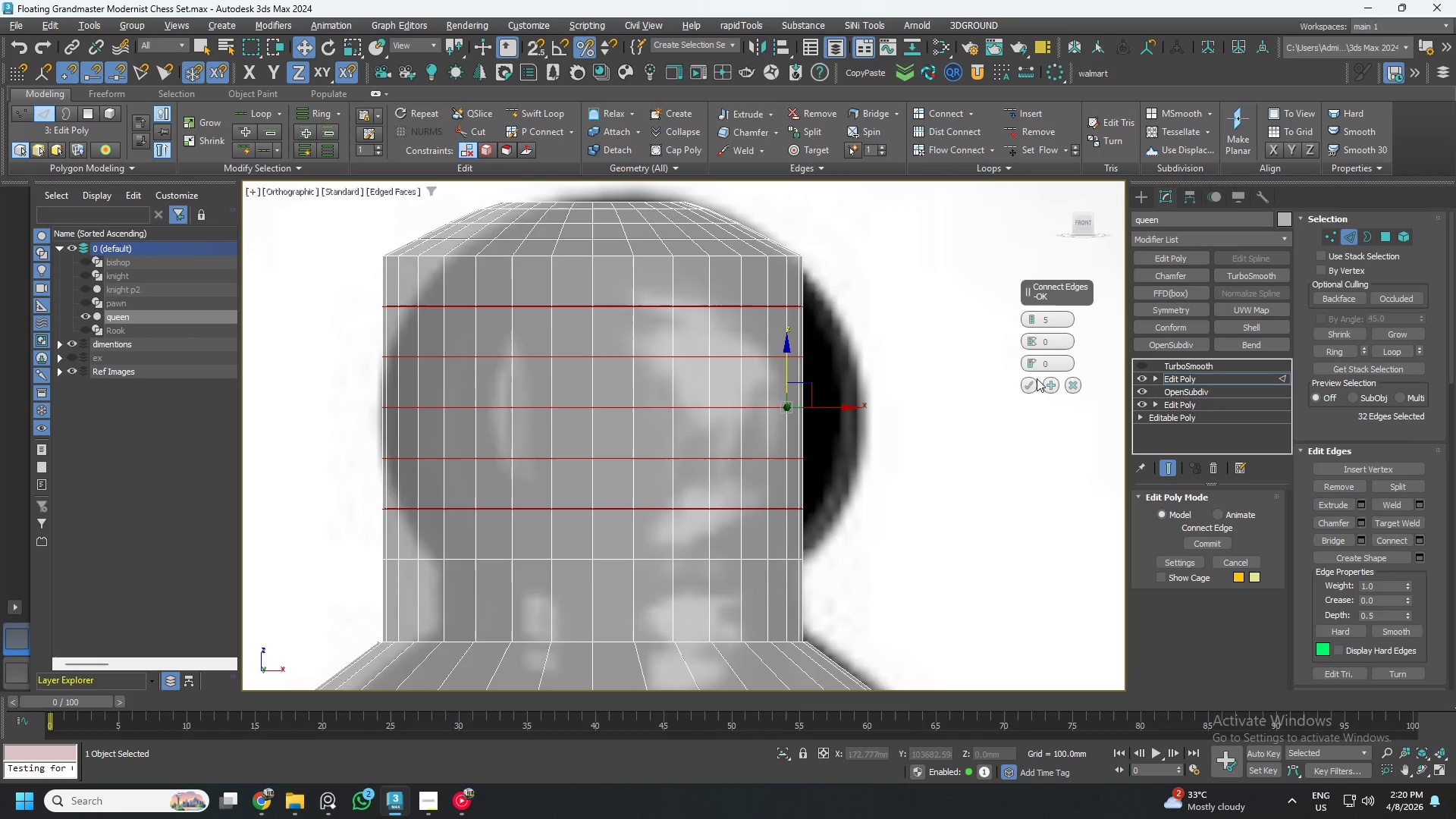 
left_click([1027, 382])
 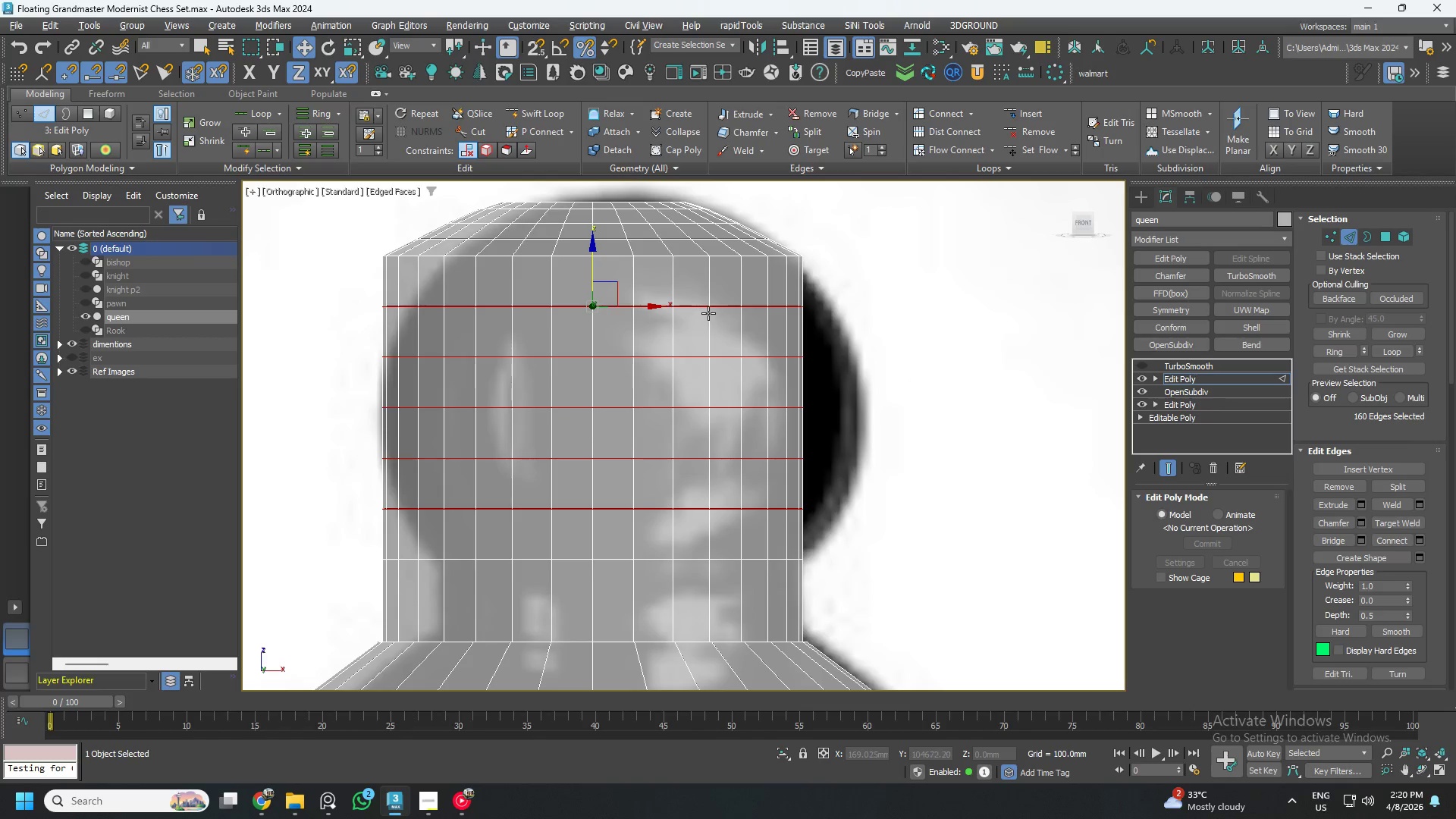 
double_click([717, 307])
 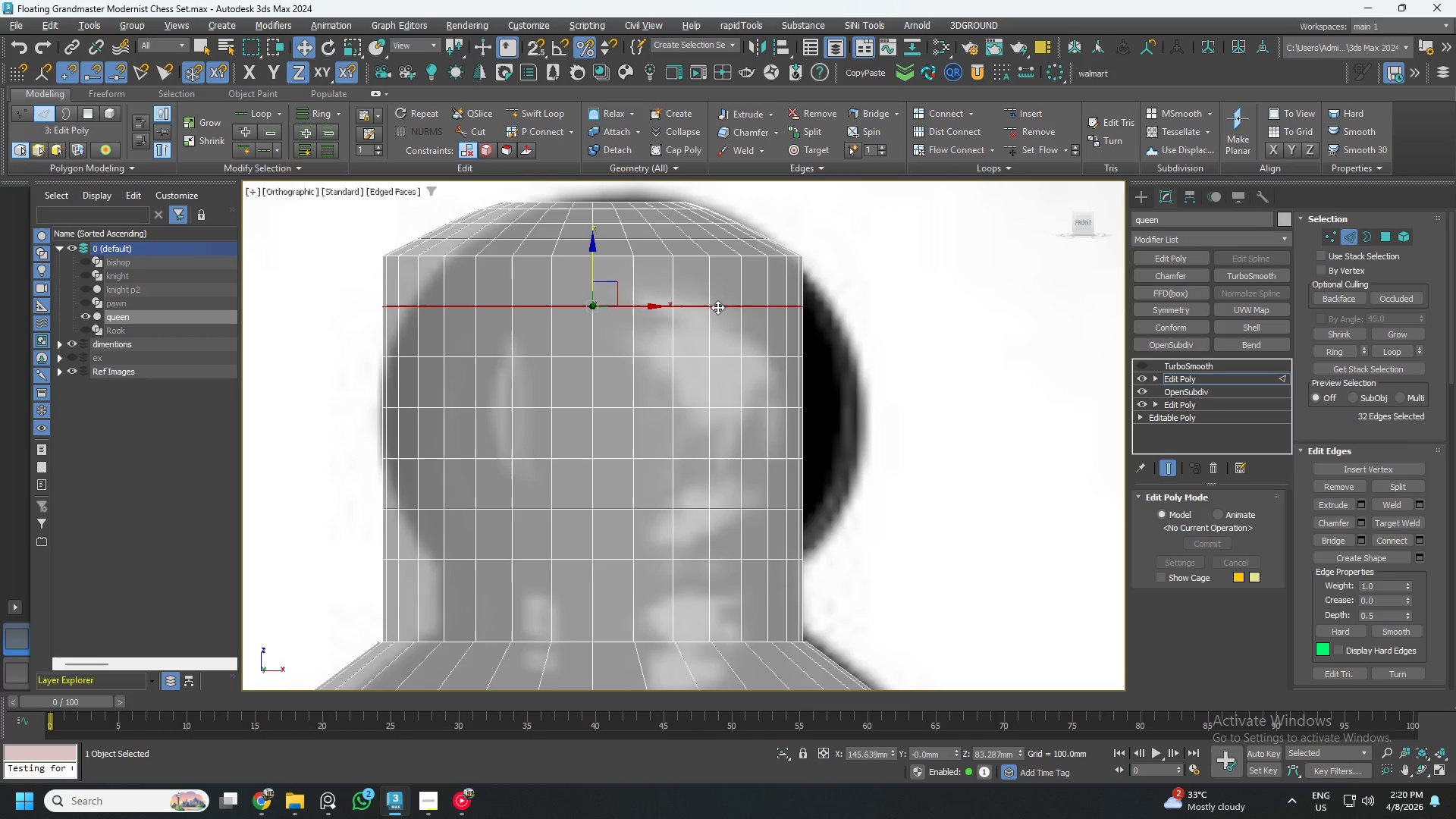 
key(R)
 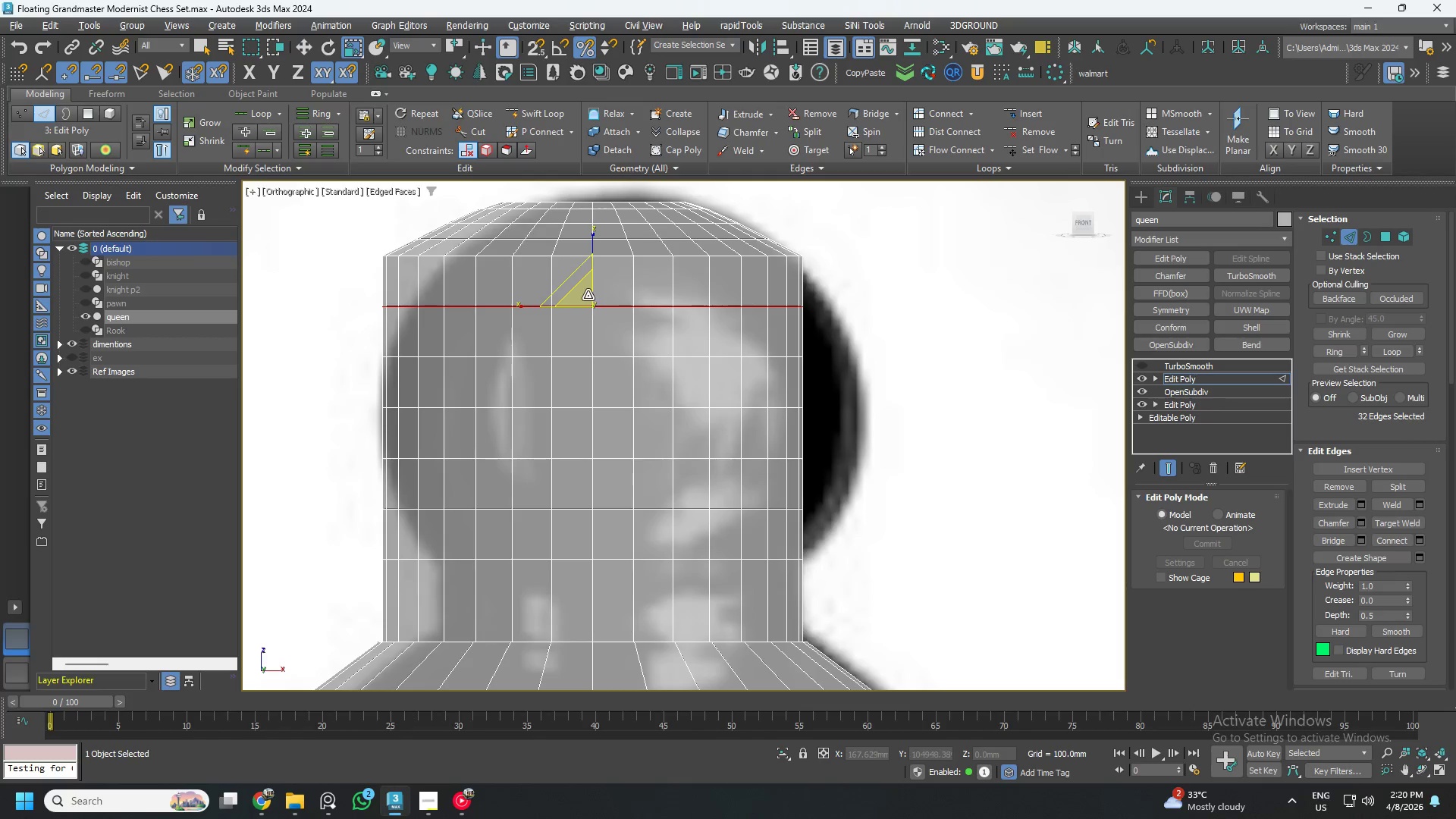 
left_click_drag(start_coordinate=[586, 294], to_coordinate=[582, 287])
 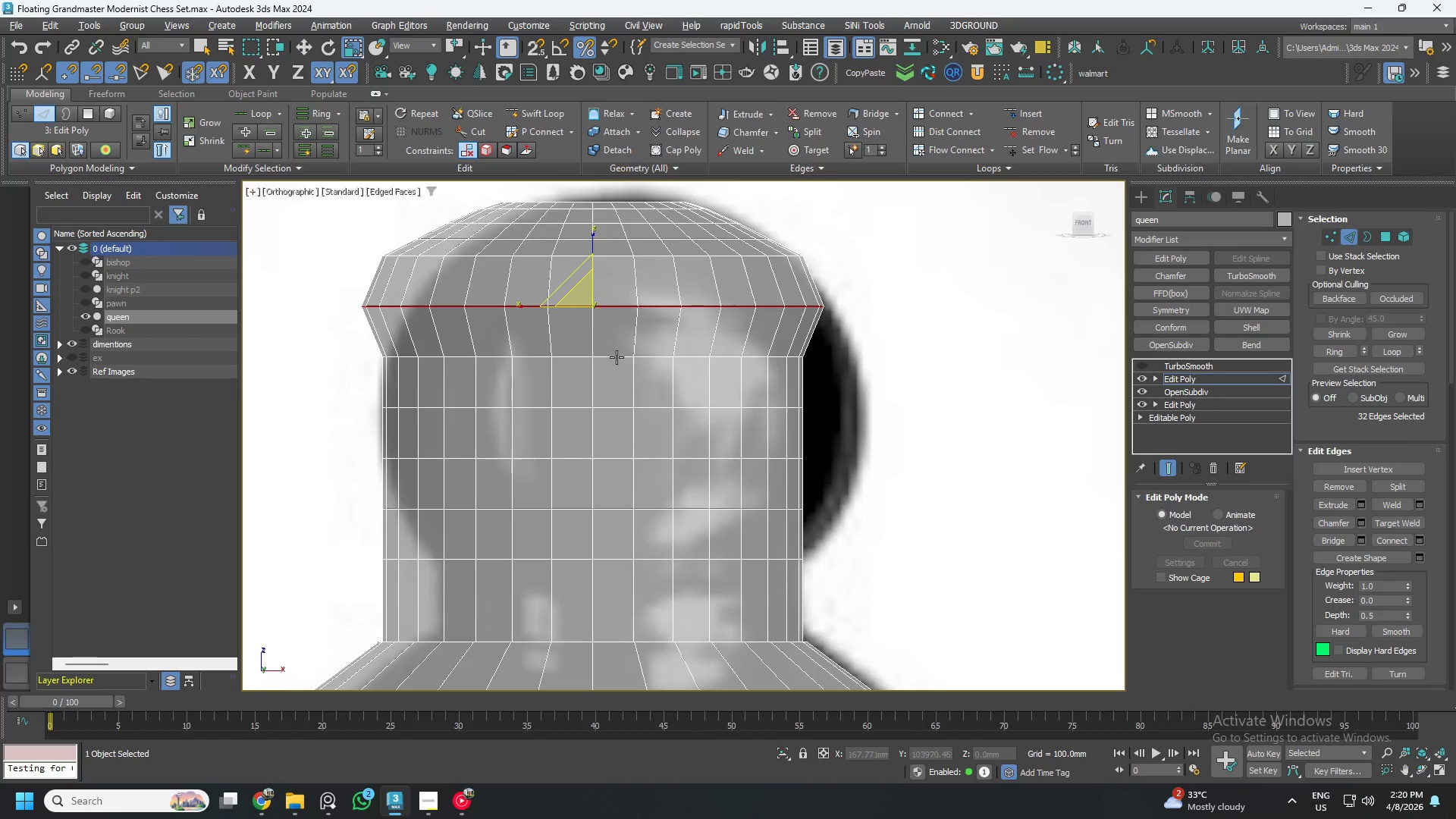 
double_click([617, 356])
 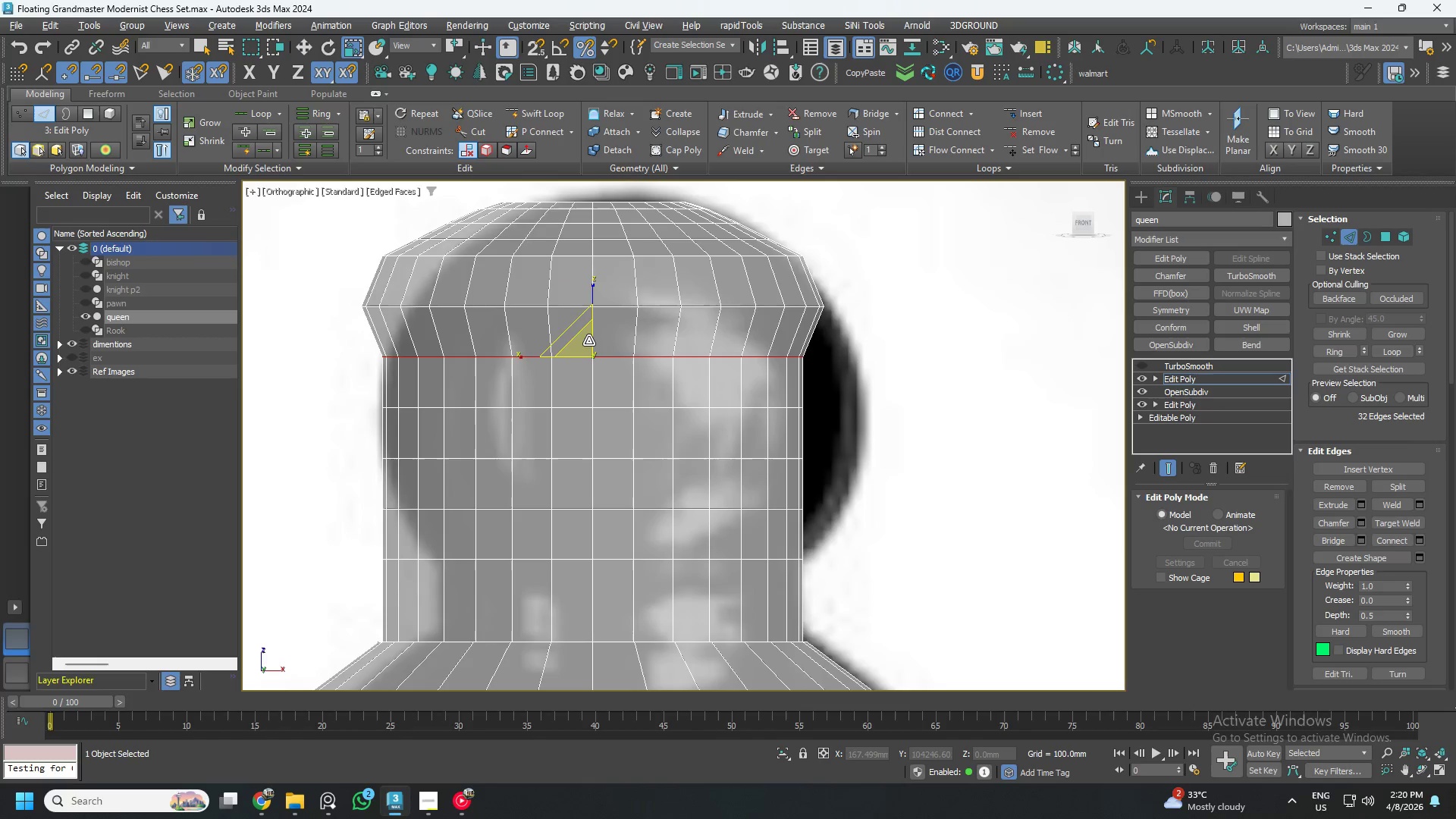 
left_click_drag(start_coordinate=[588, 340], to_coordinate=[580, 322])
 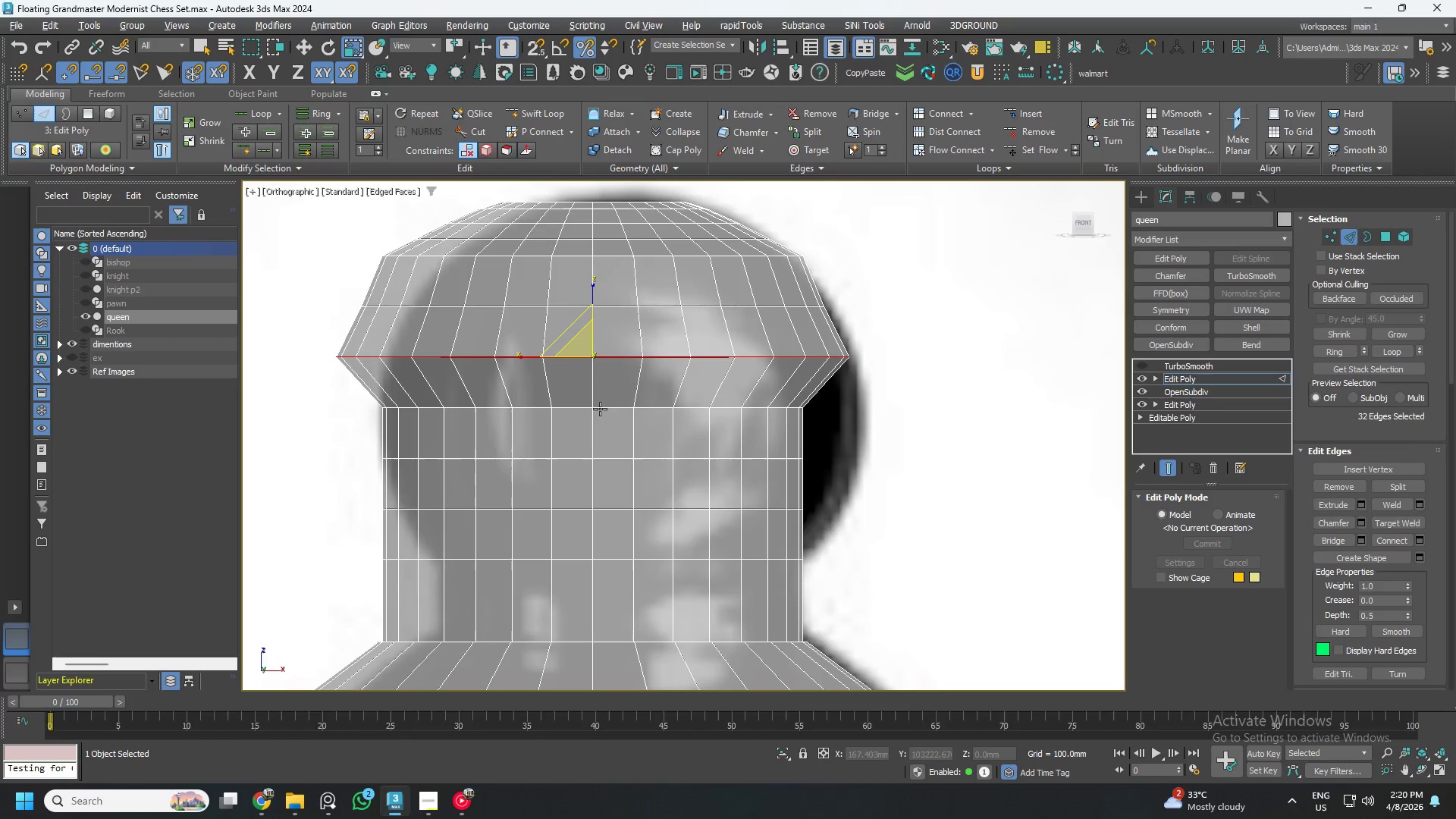 
double_click([609, 406])
 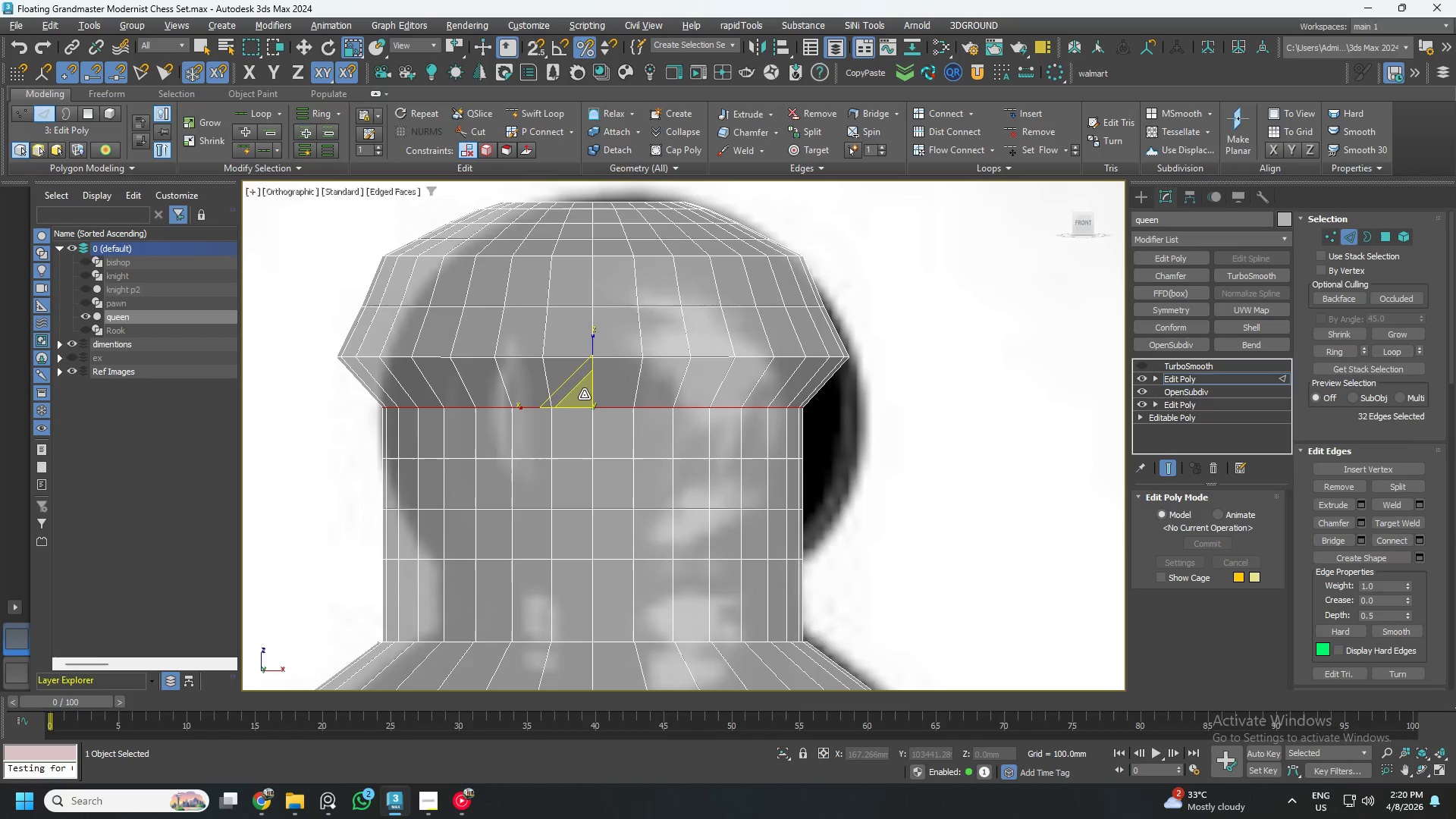 
left_click_drag(start_coordinate=[582, 394], to_coordinate=[566, 373])
 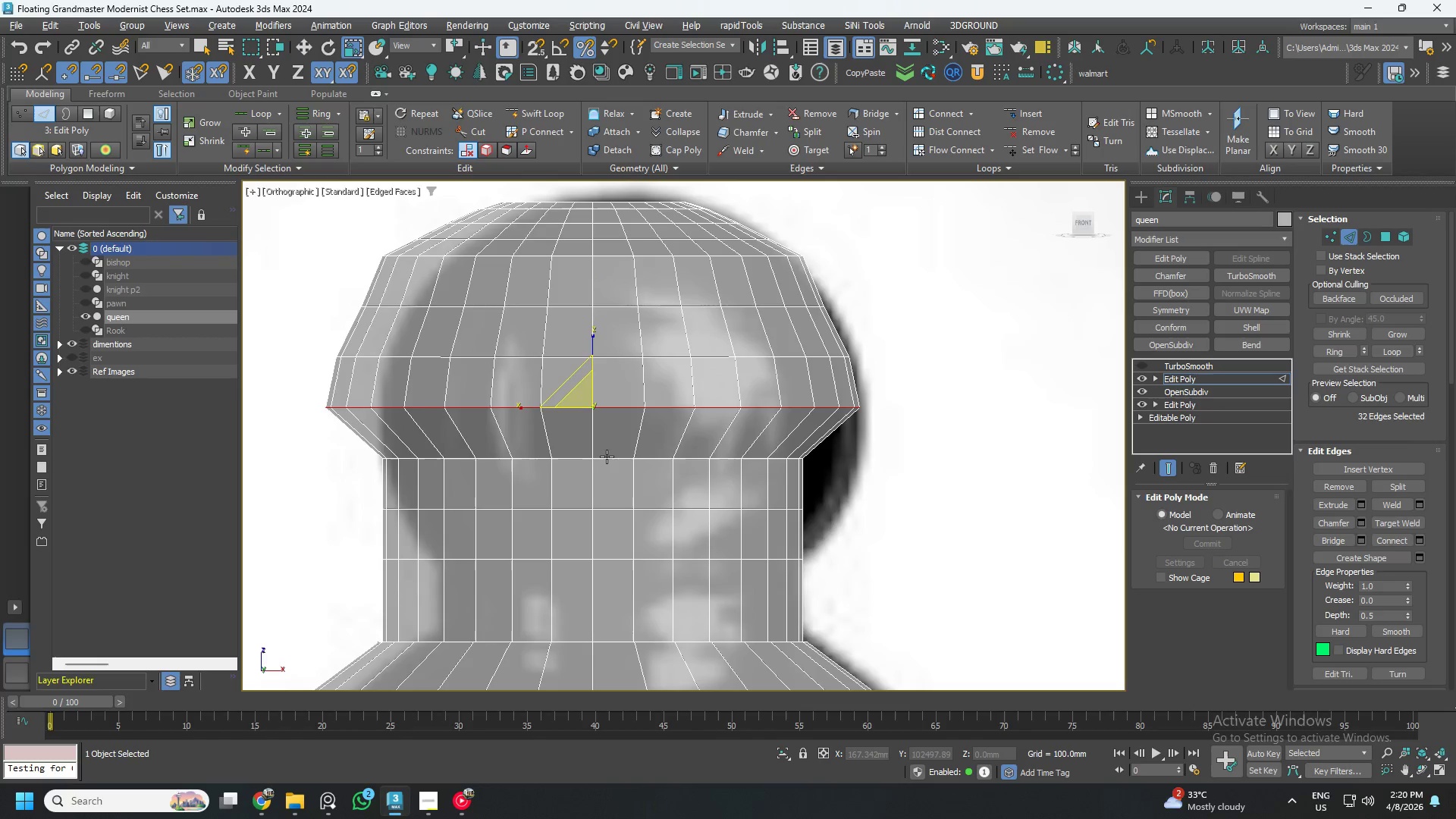 
double_click([607, 457])
 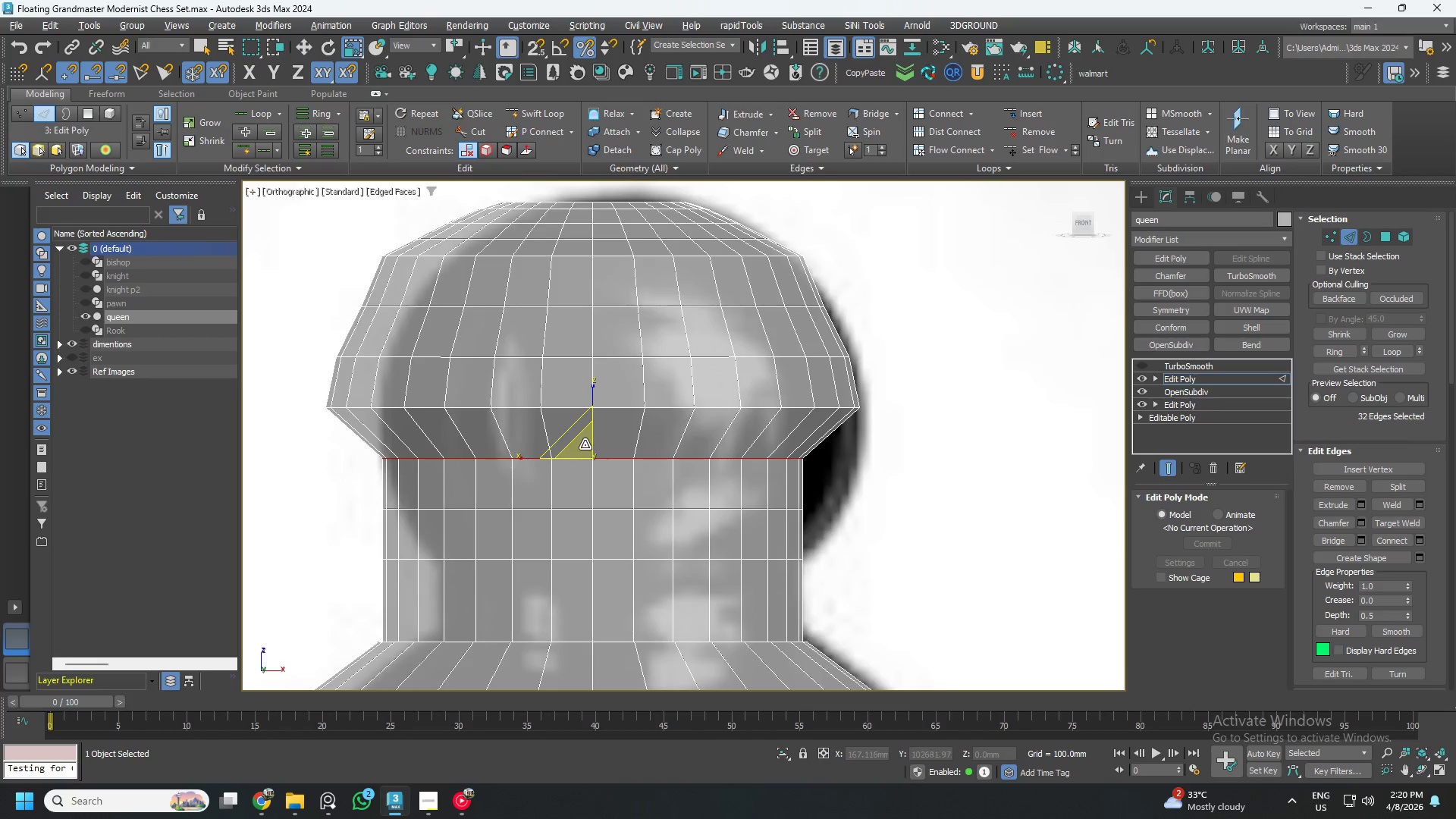 
left_click_drag(start_coordinate=[584, 444], to_coordinate=[569, 422])
 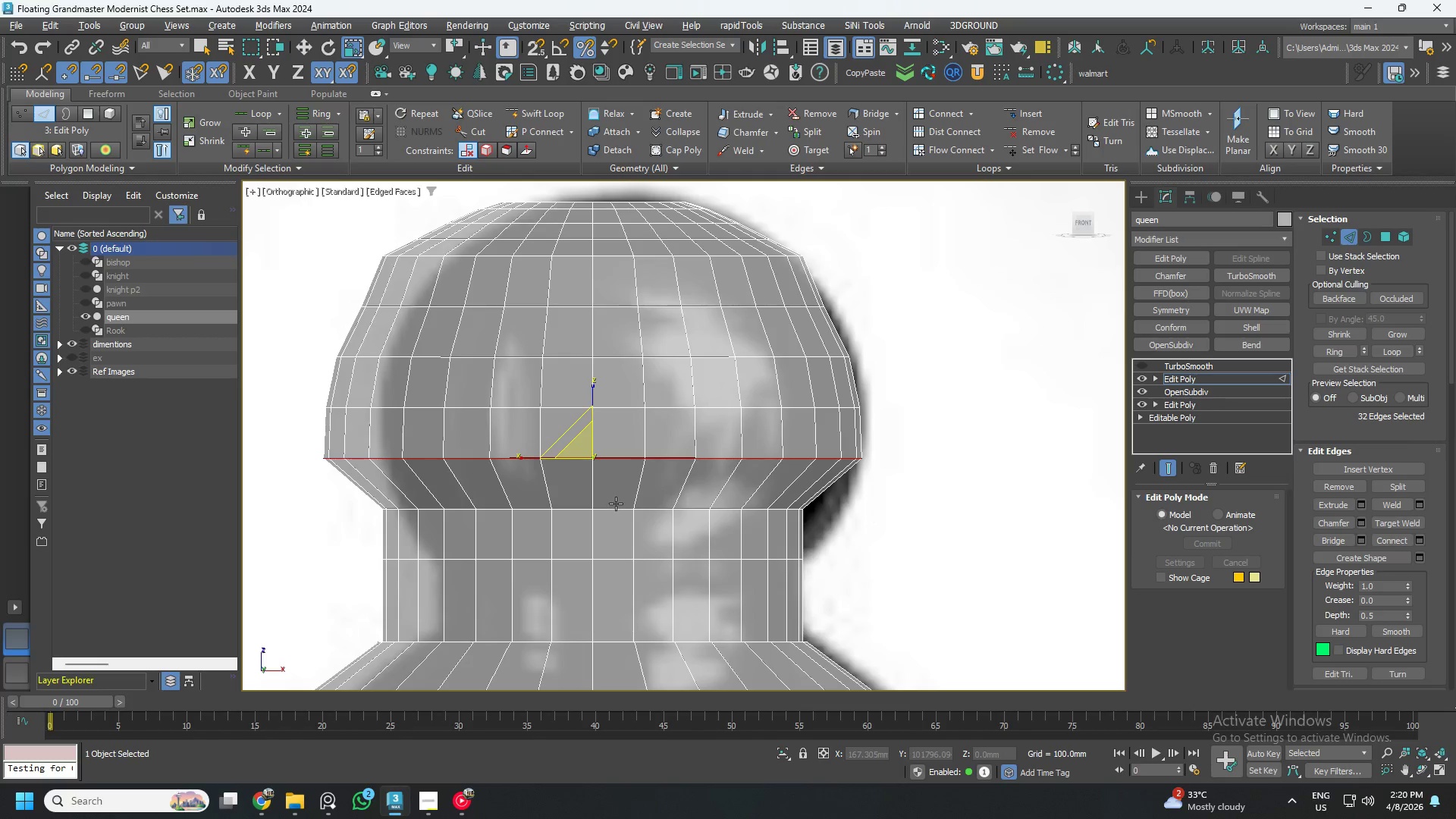 
double_click([616, 504])
 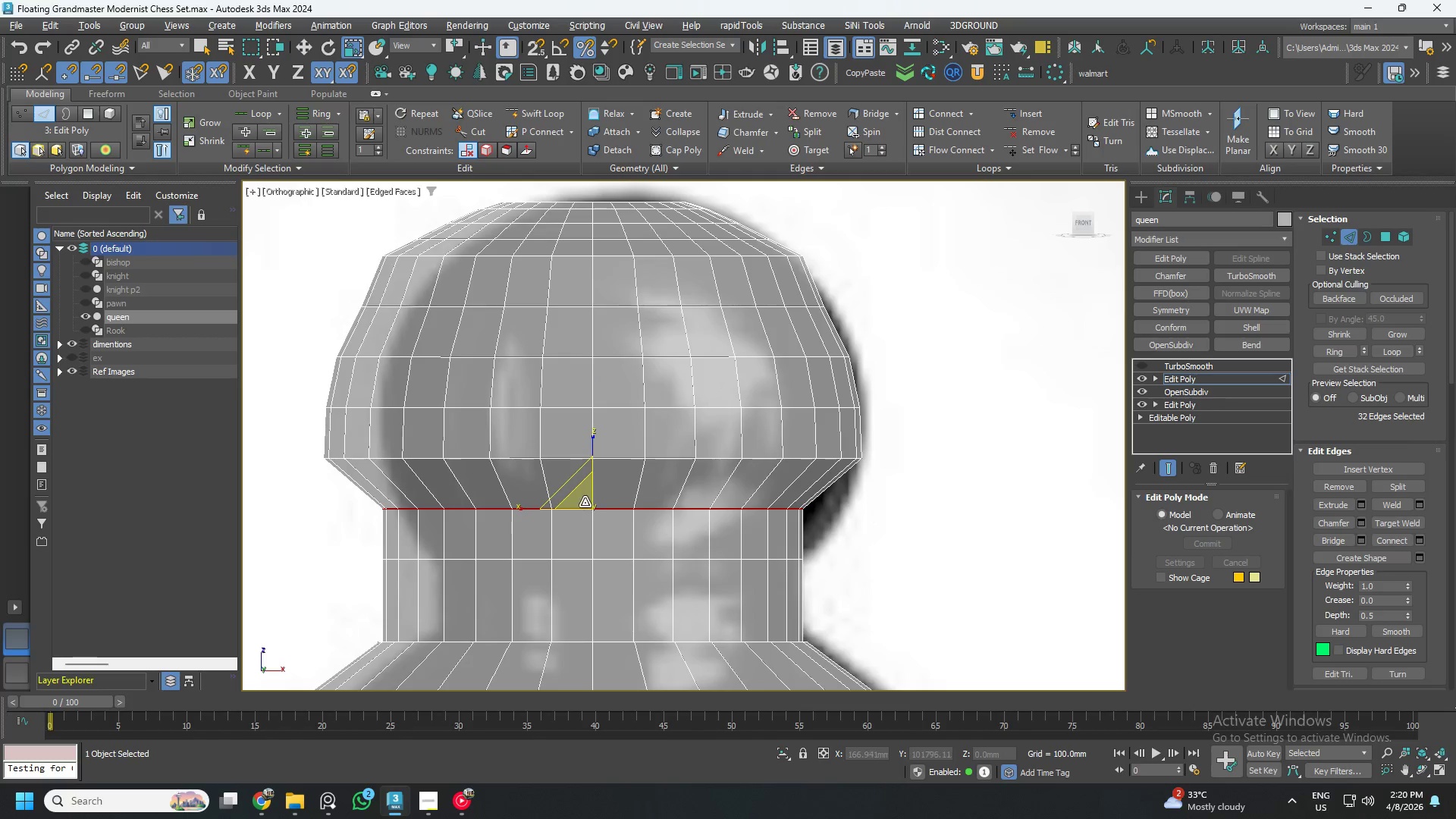 
left_click_drag(start_coordinate=[583, 501], to_coordinate=[573, 486])
 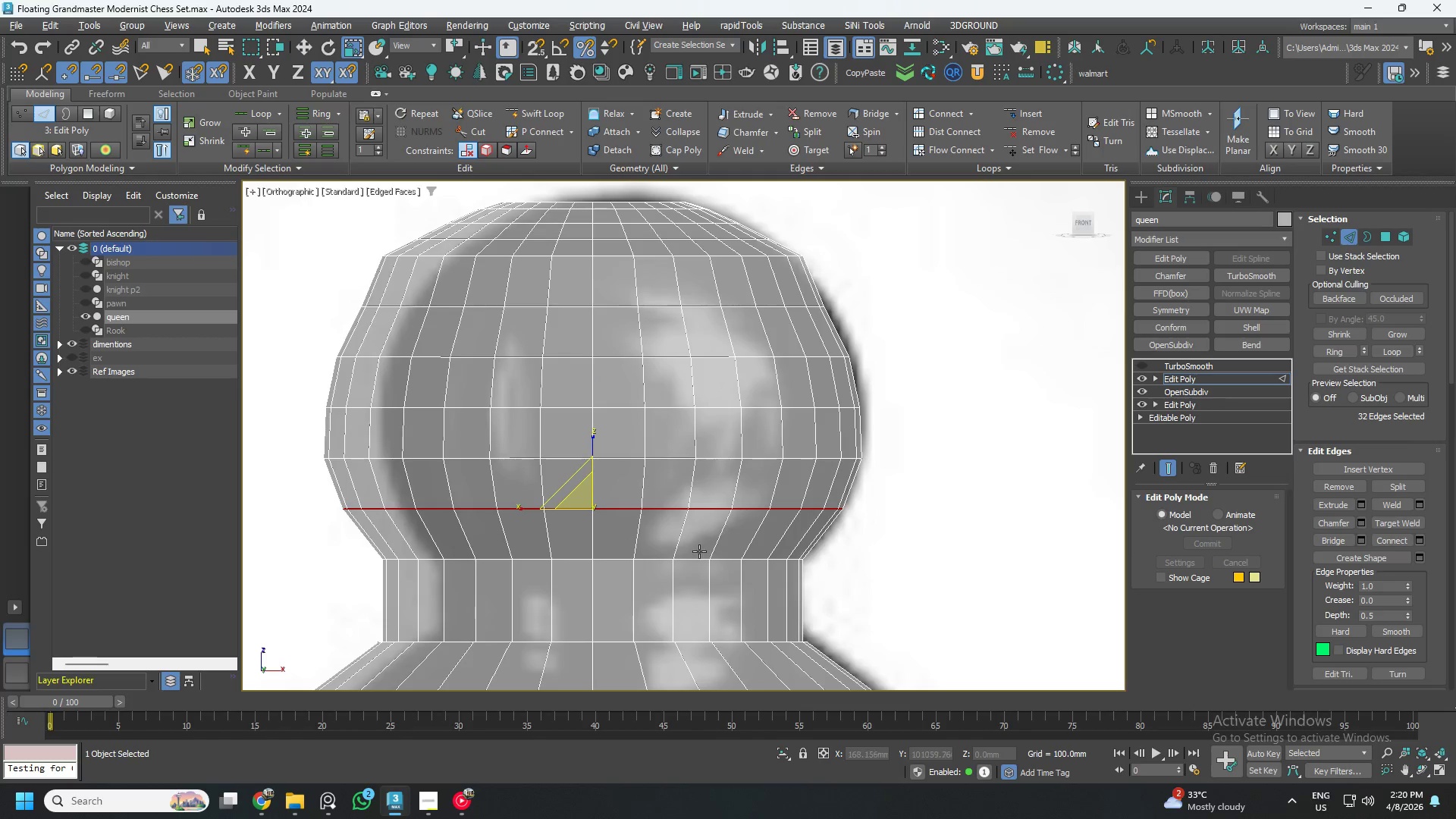 
key(Alt+AltLeft)
 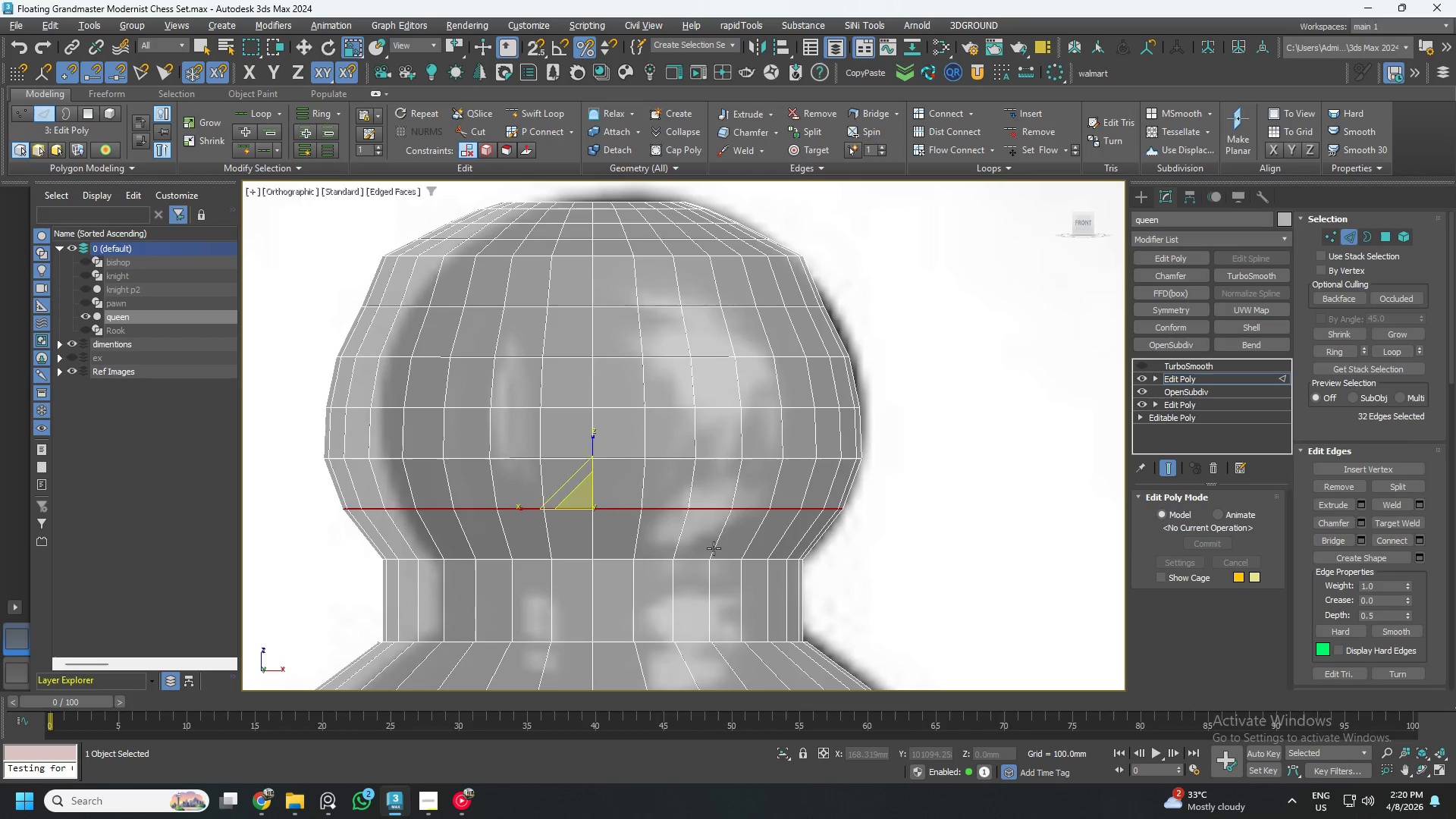 
key(Alt+1)
 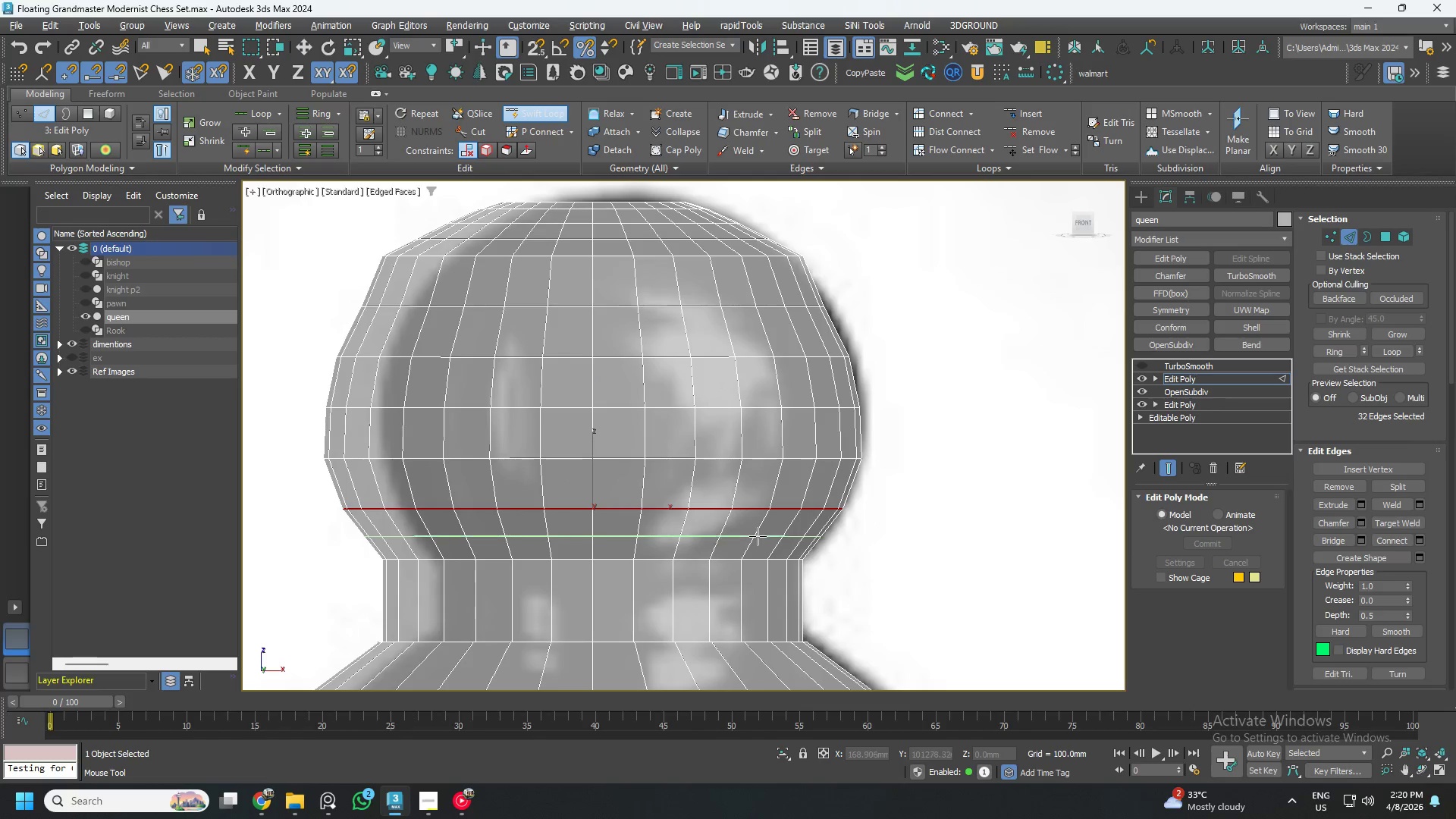 
left_click([758, 536])
 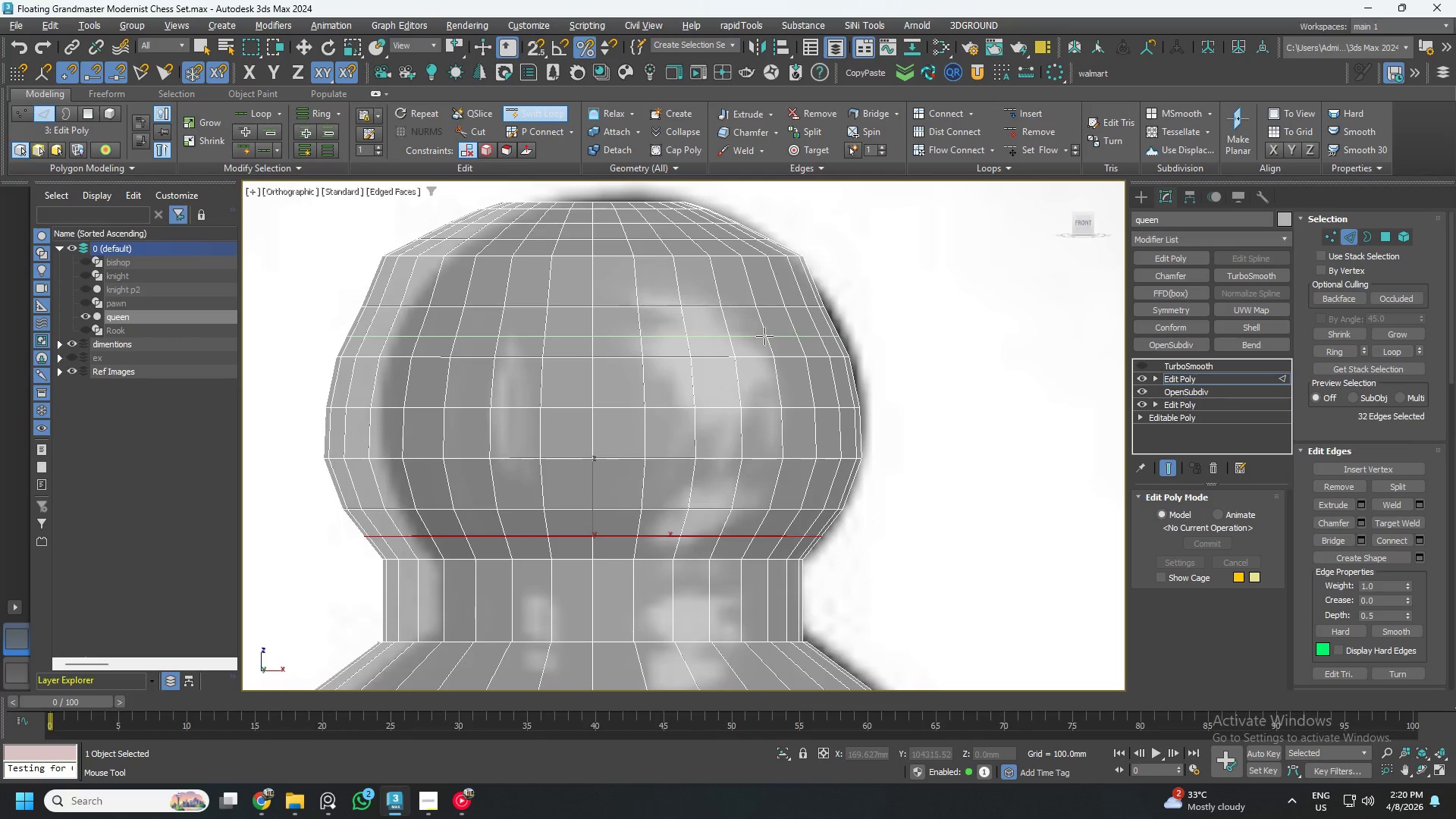 
left_click([764, 331])
 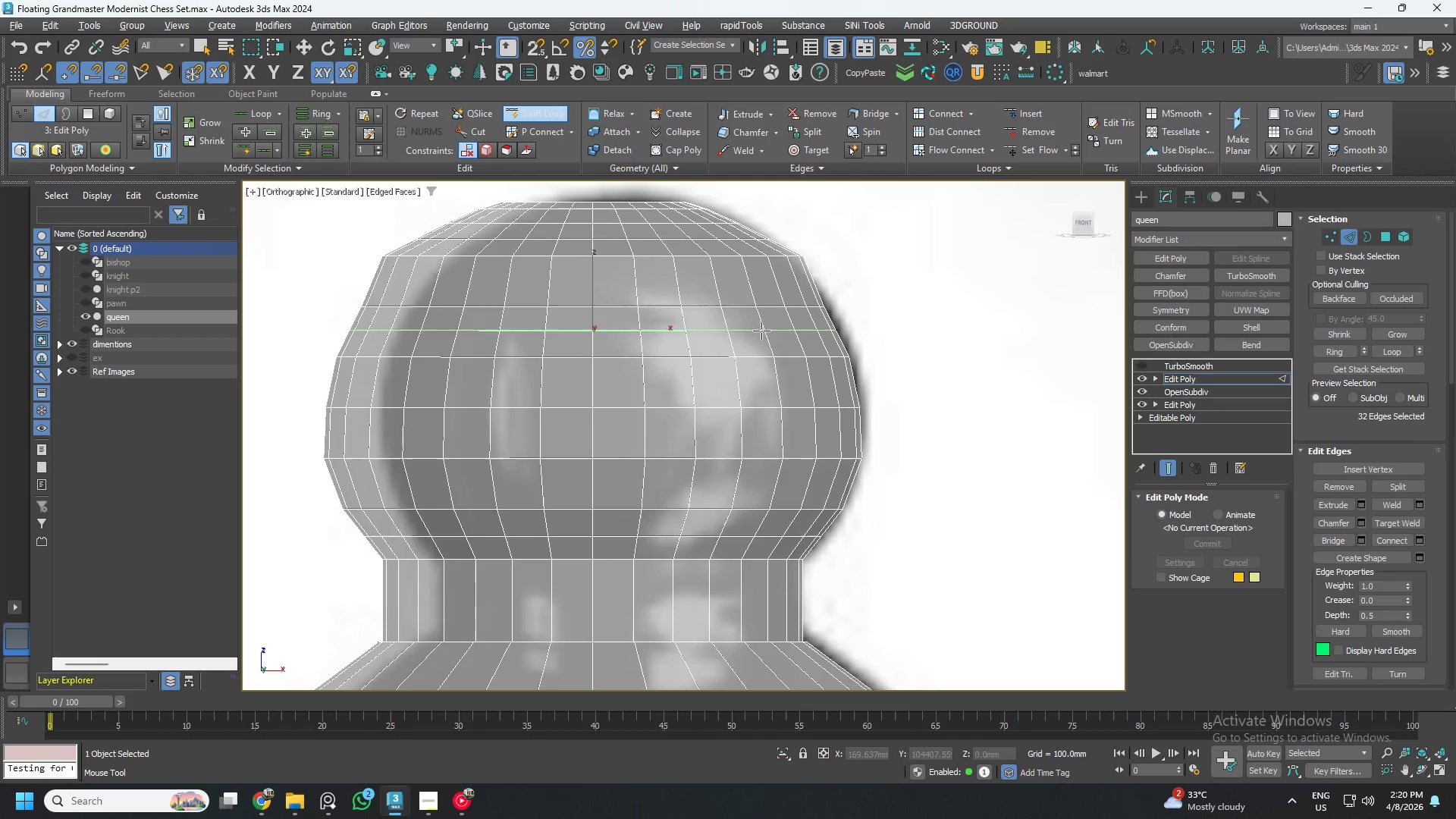 
key(Alt+AltLeft)
 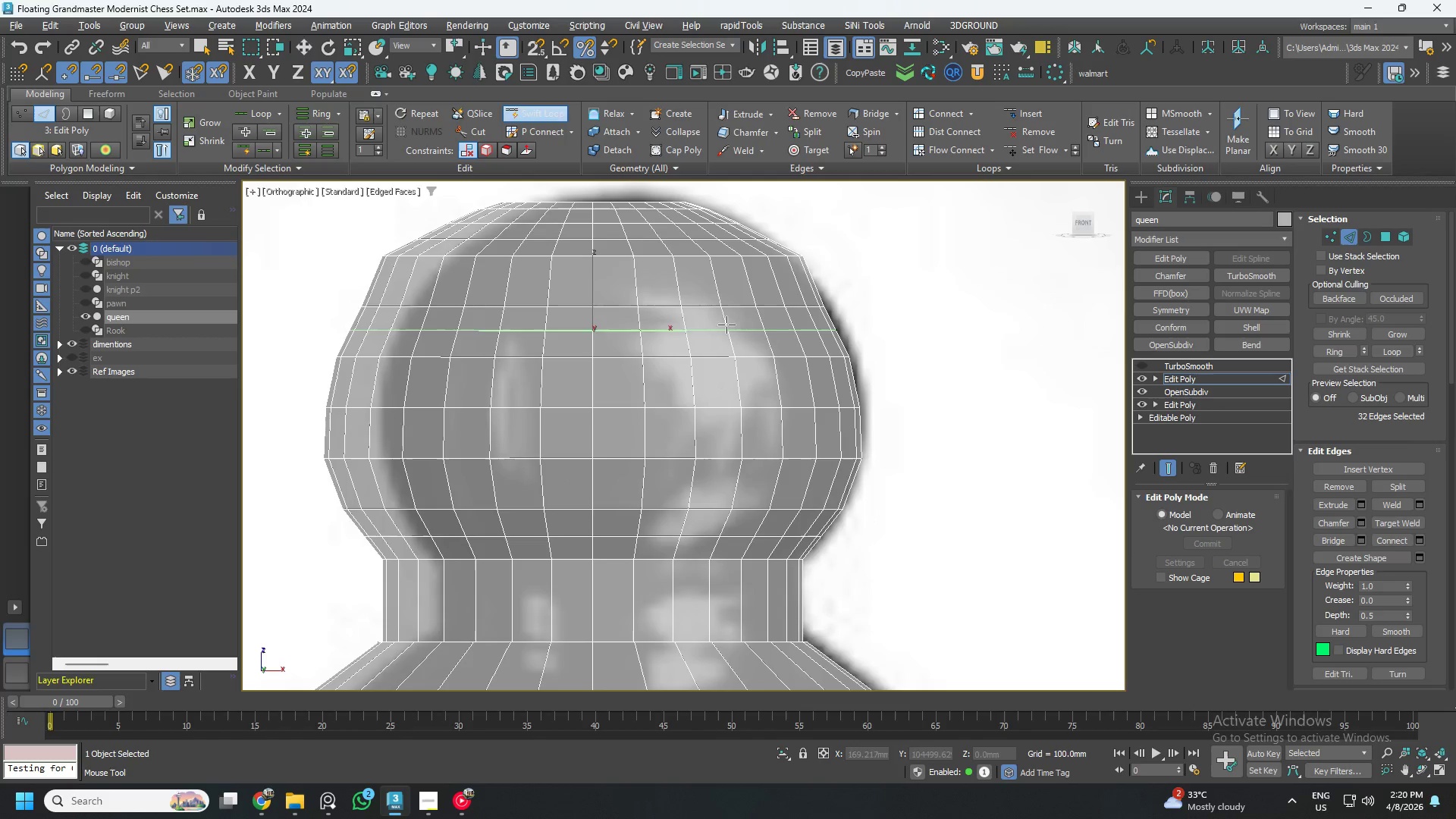 
key(Alt+1)
 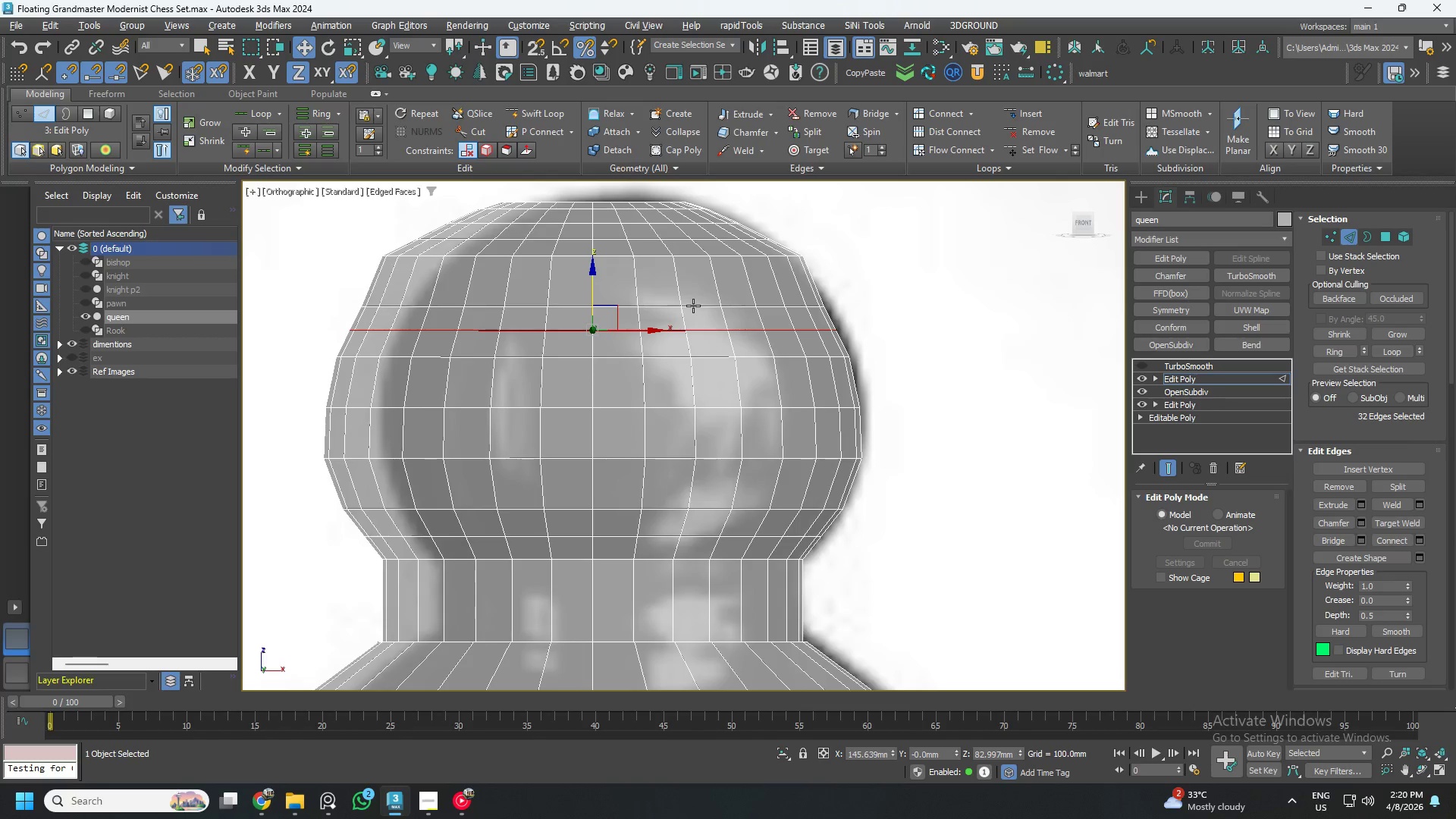 
double_click([693, 305])
 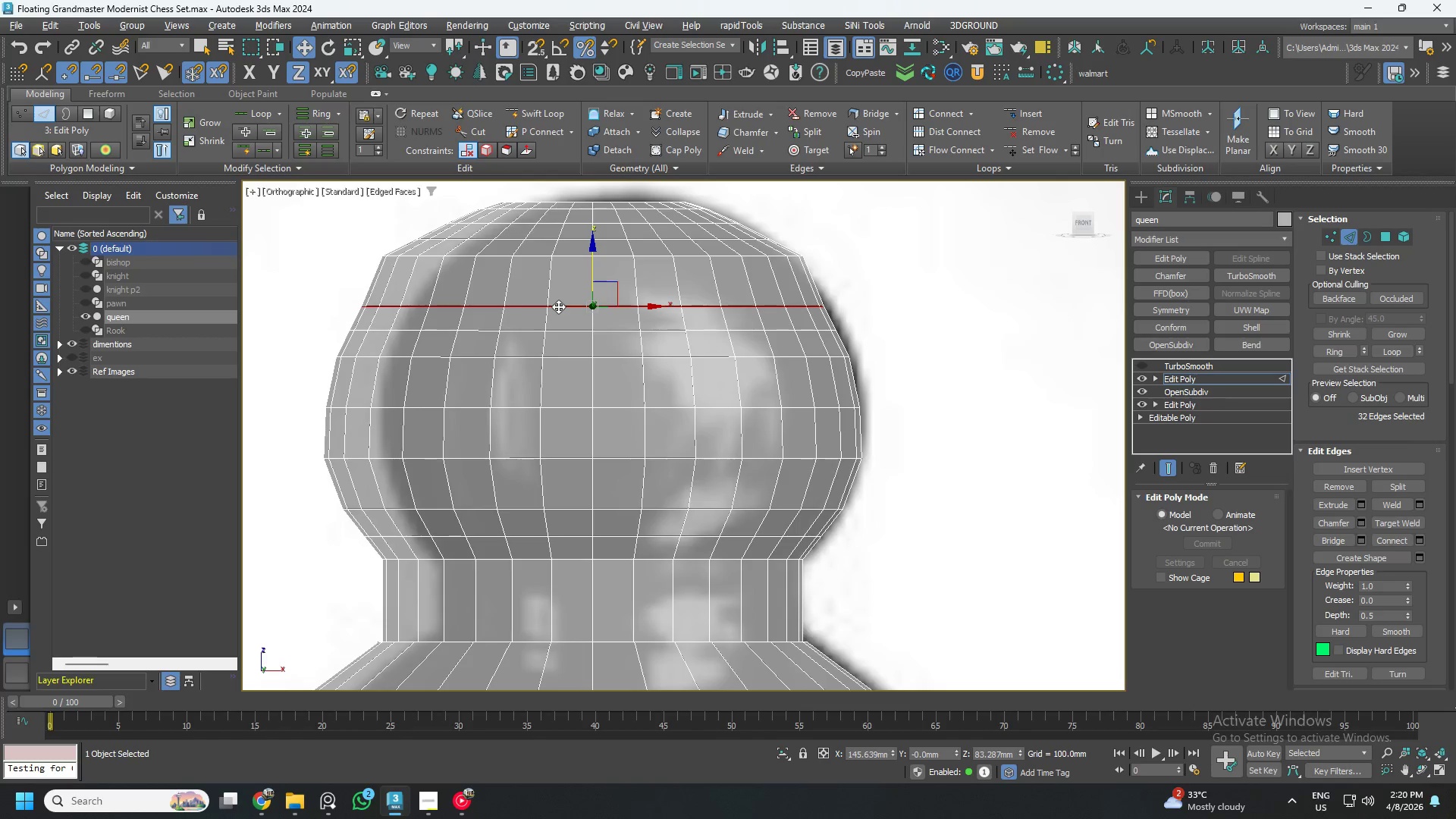 
key(R)
 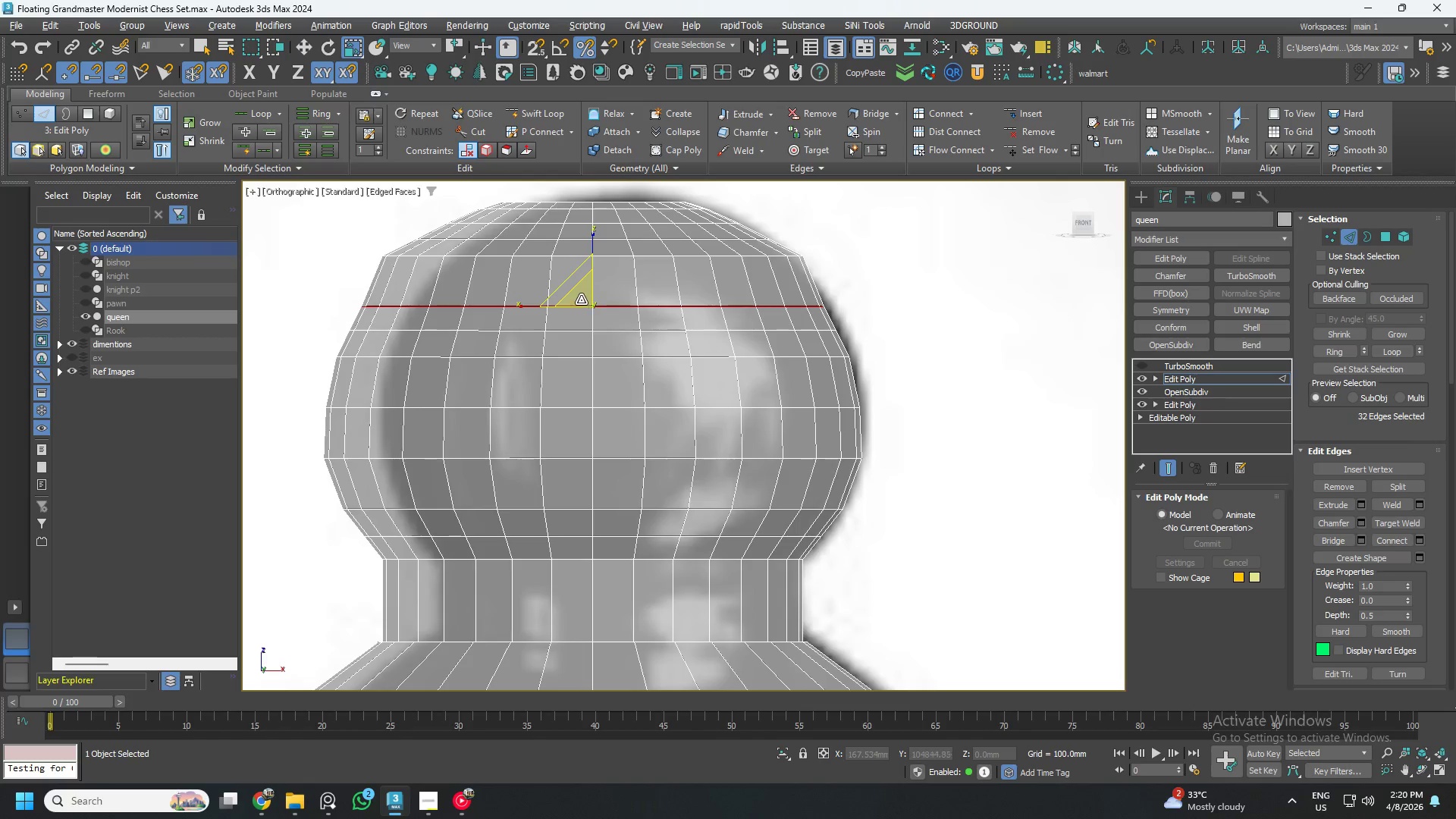 
left_click_drag(start_coordinate=[581, 300], to_coordinate=[581, 296])
 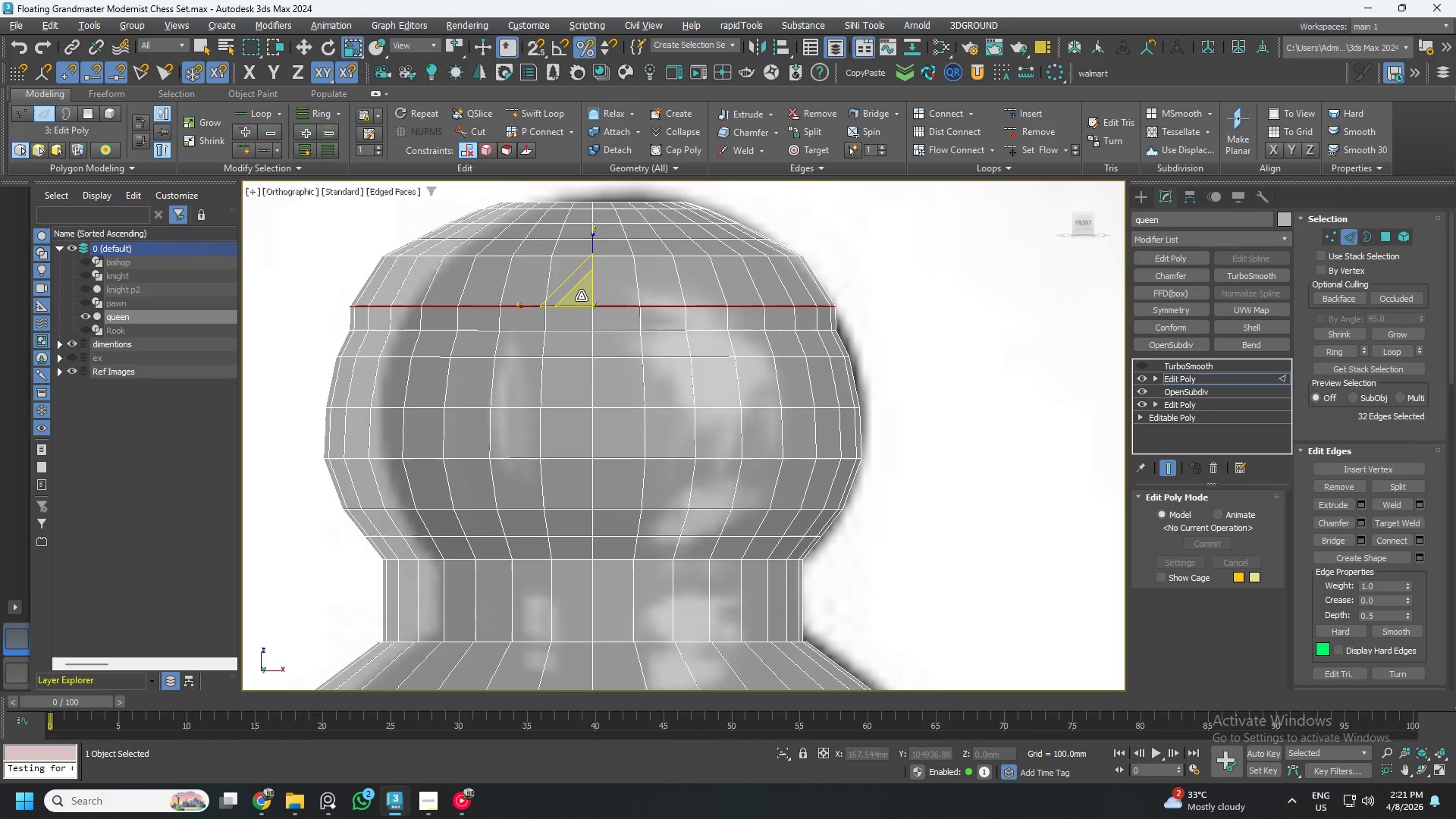 
key(Alt+2)
 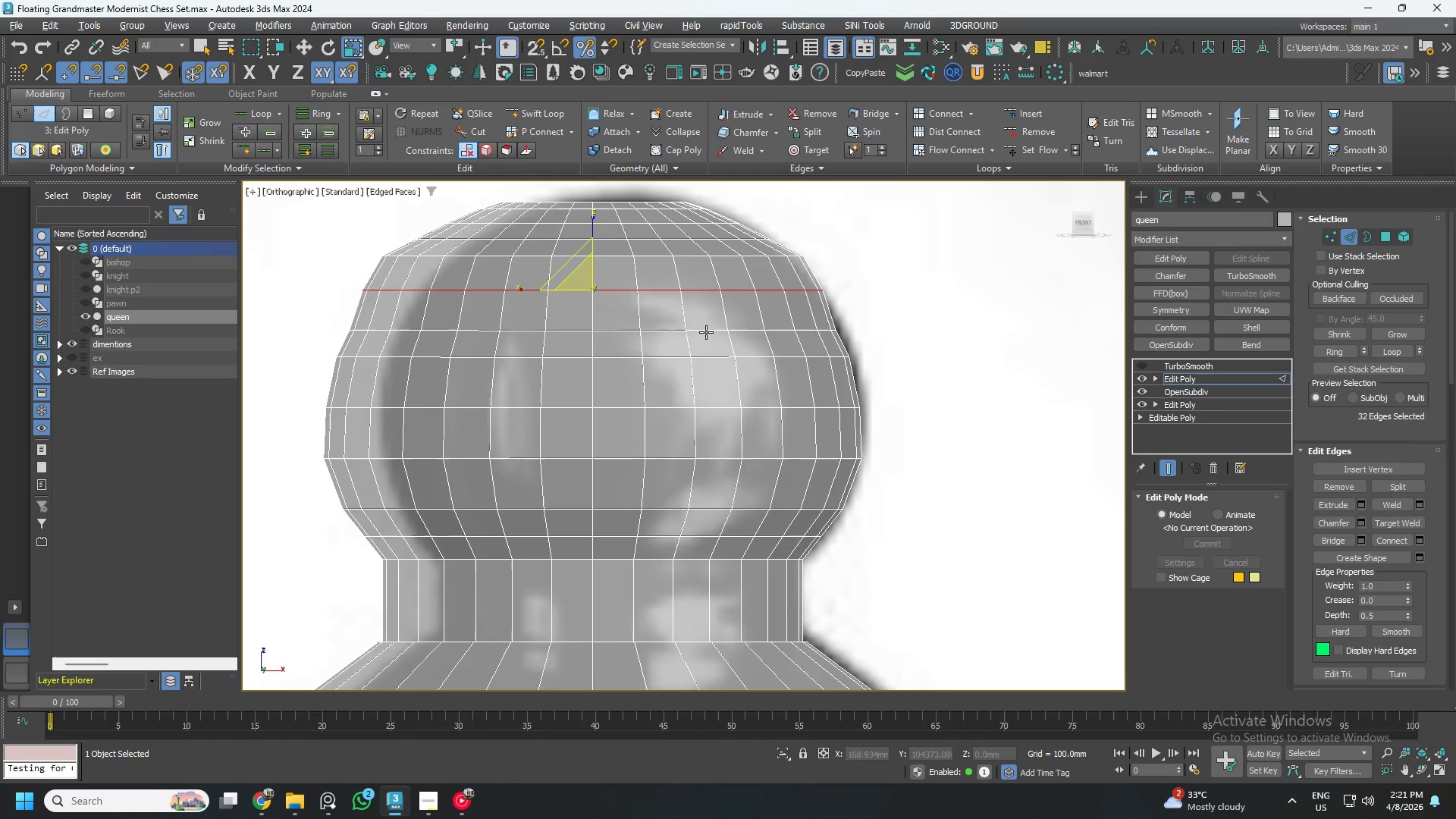 
double_click([703, 331])
 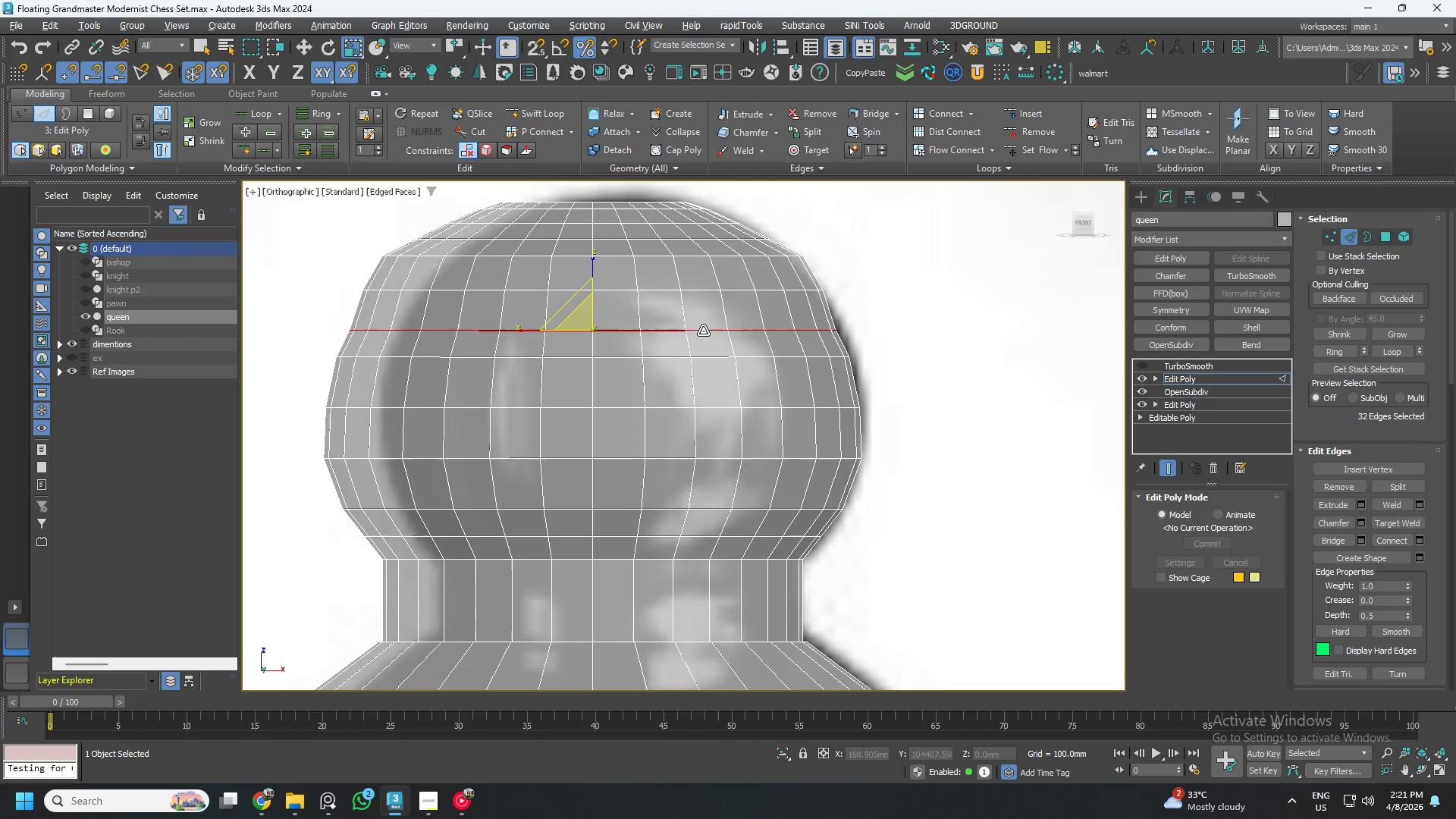 
key(Alt+AltLeft)
 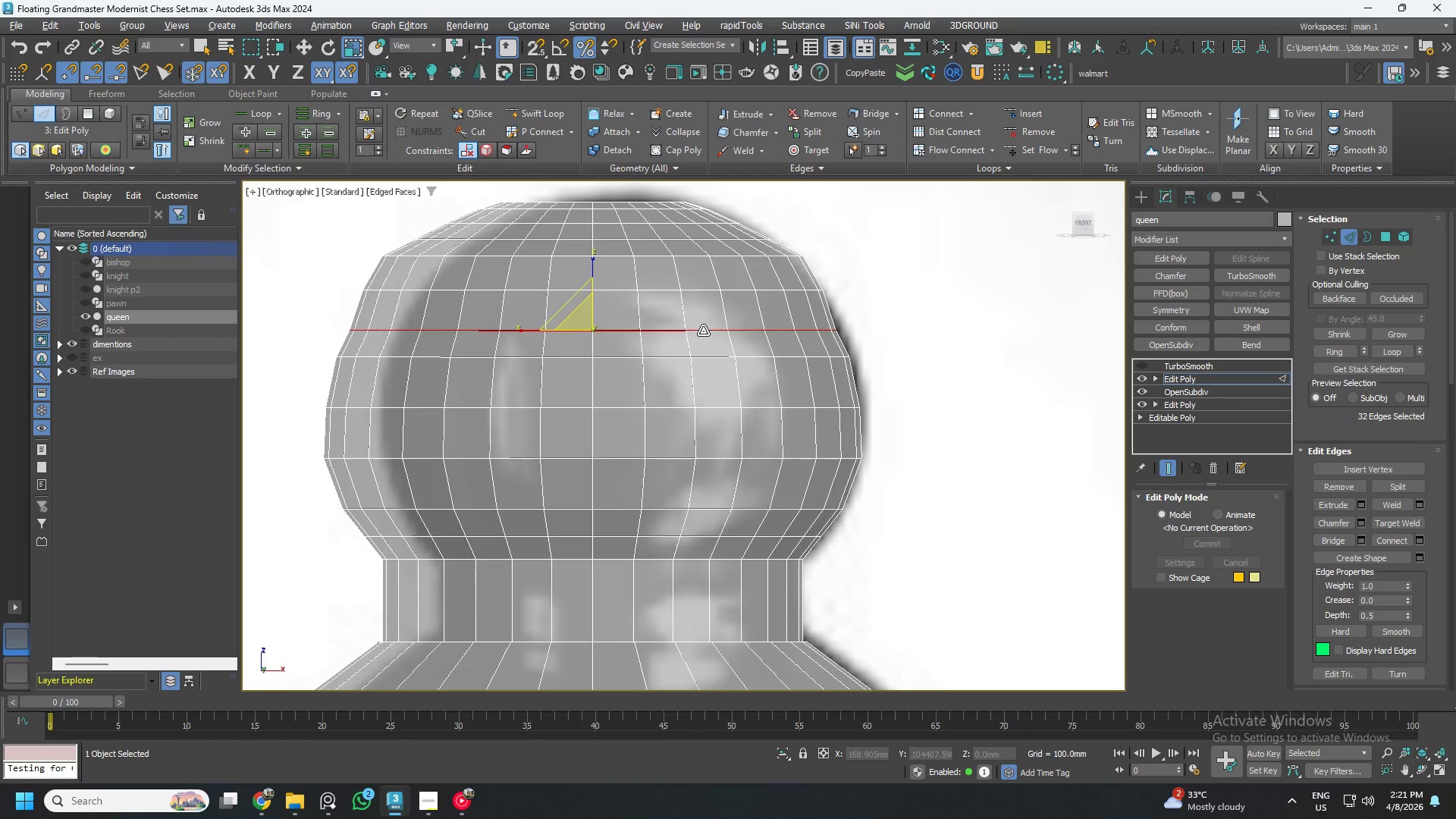 
key(Alt+2)
 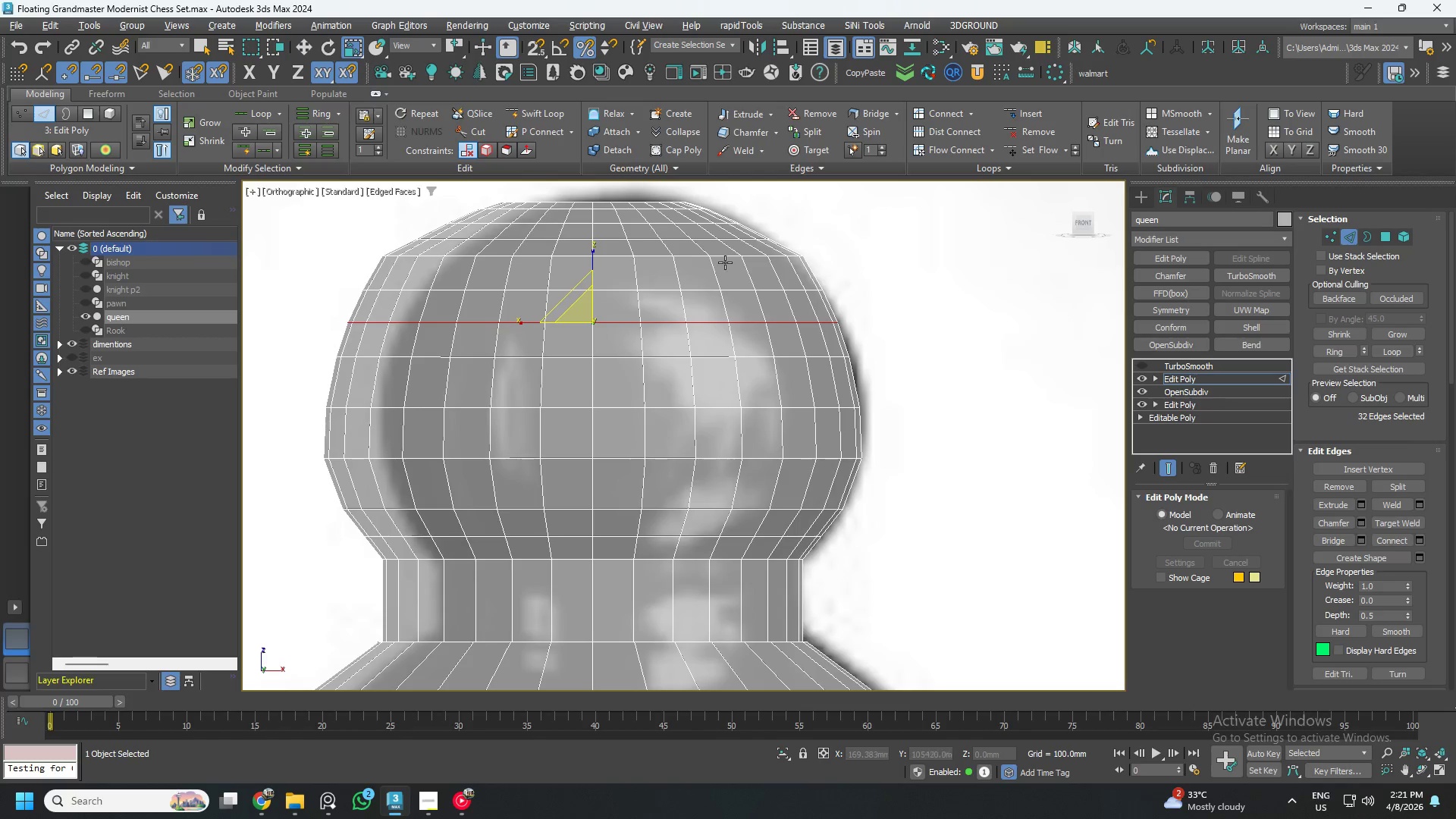 
double_click([725, 260])
 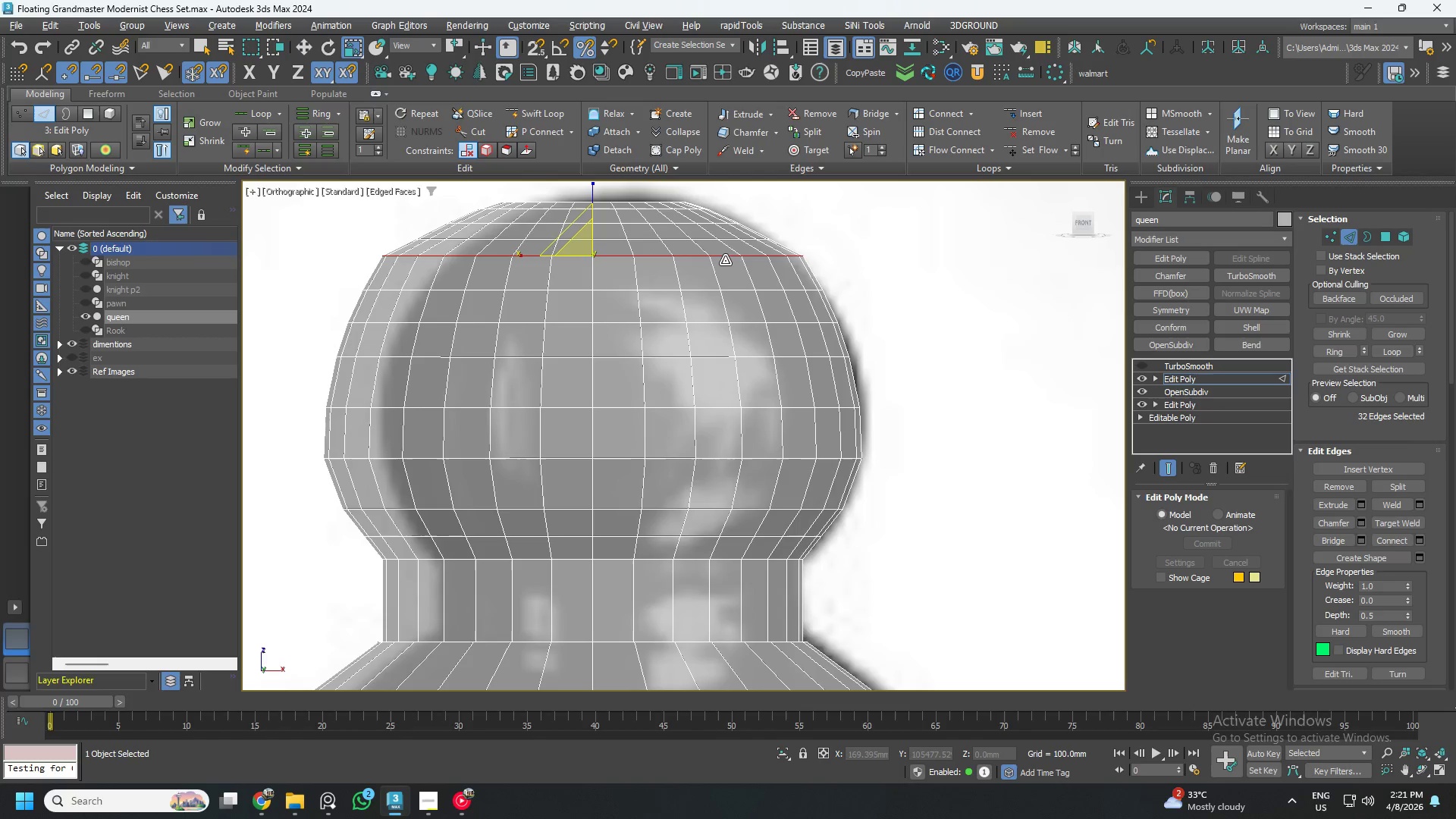 
key(Alt+AltLeft)
 